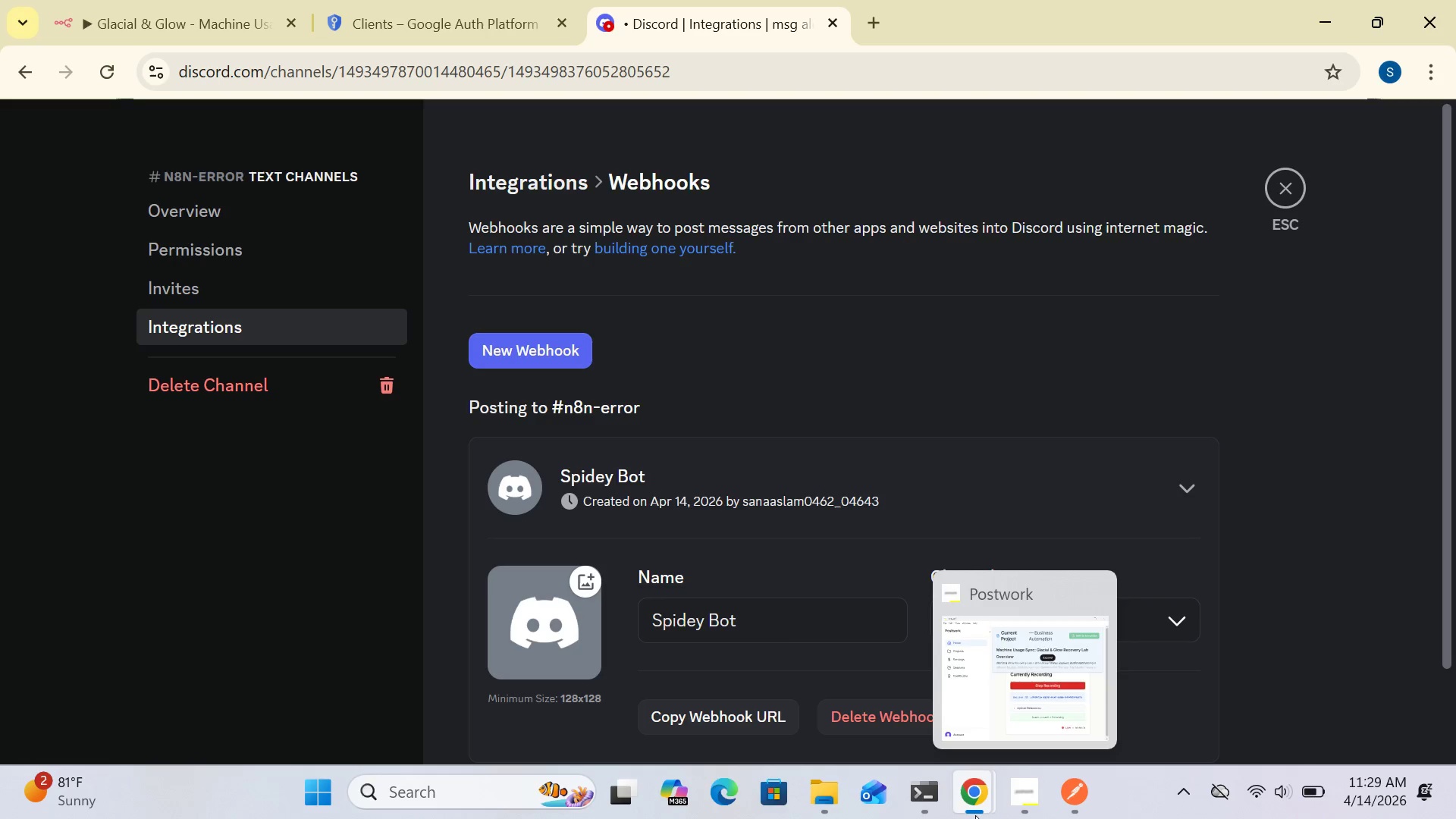 
wait(5.33)
 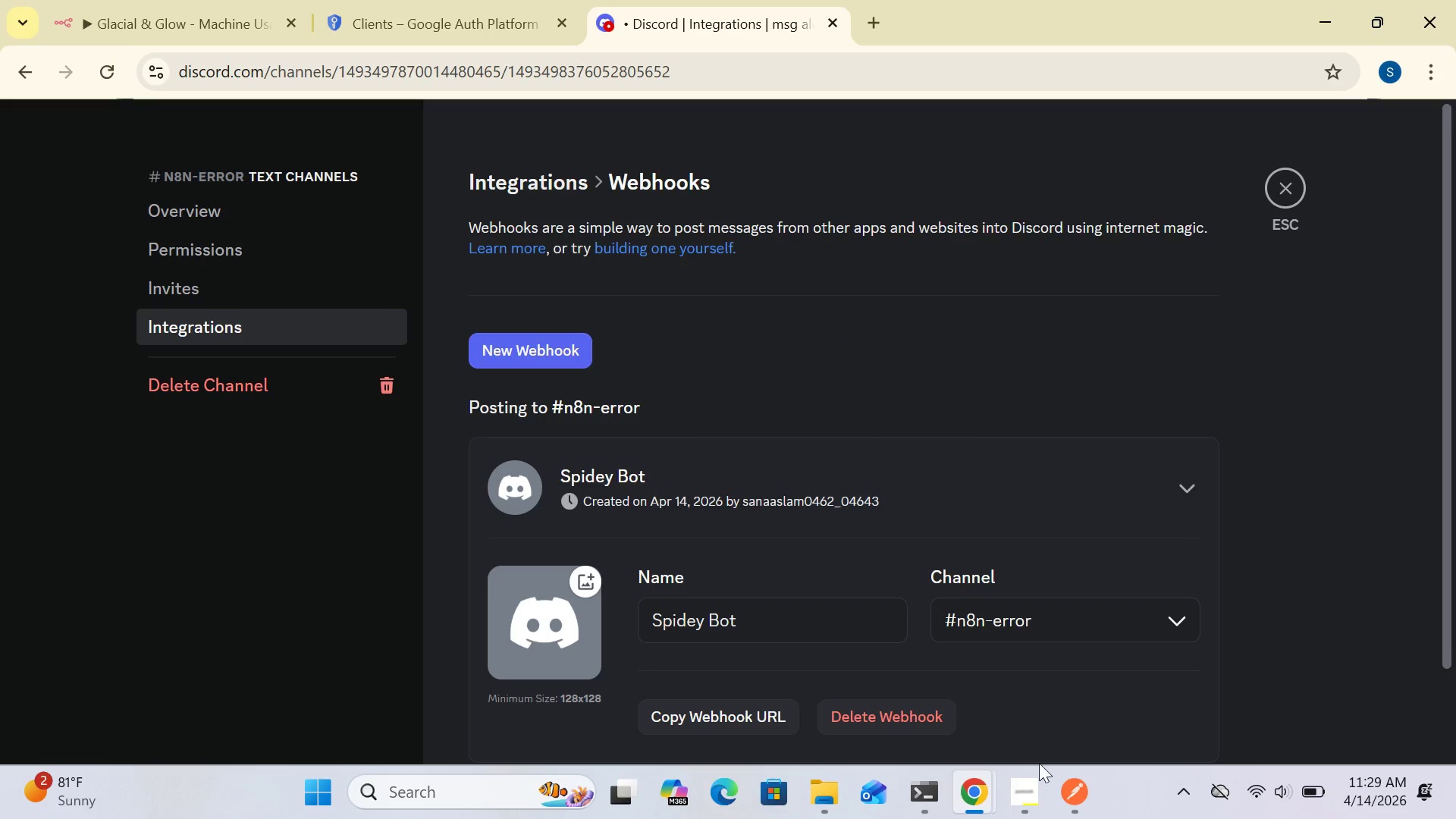 
left_click([971, 794])
 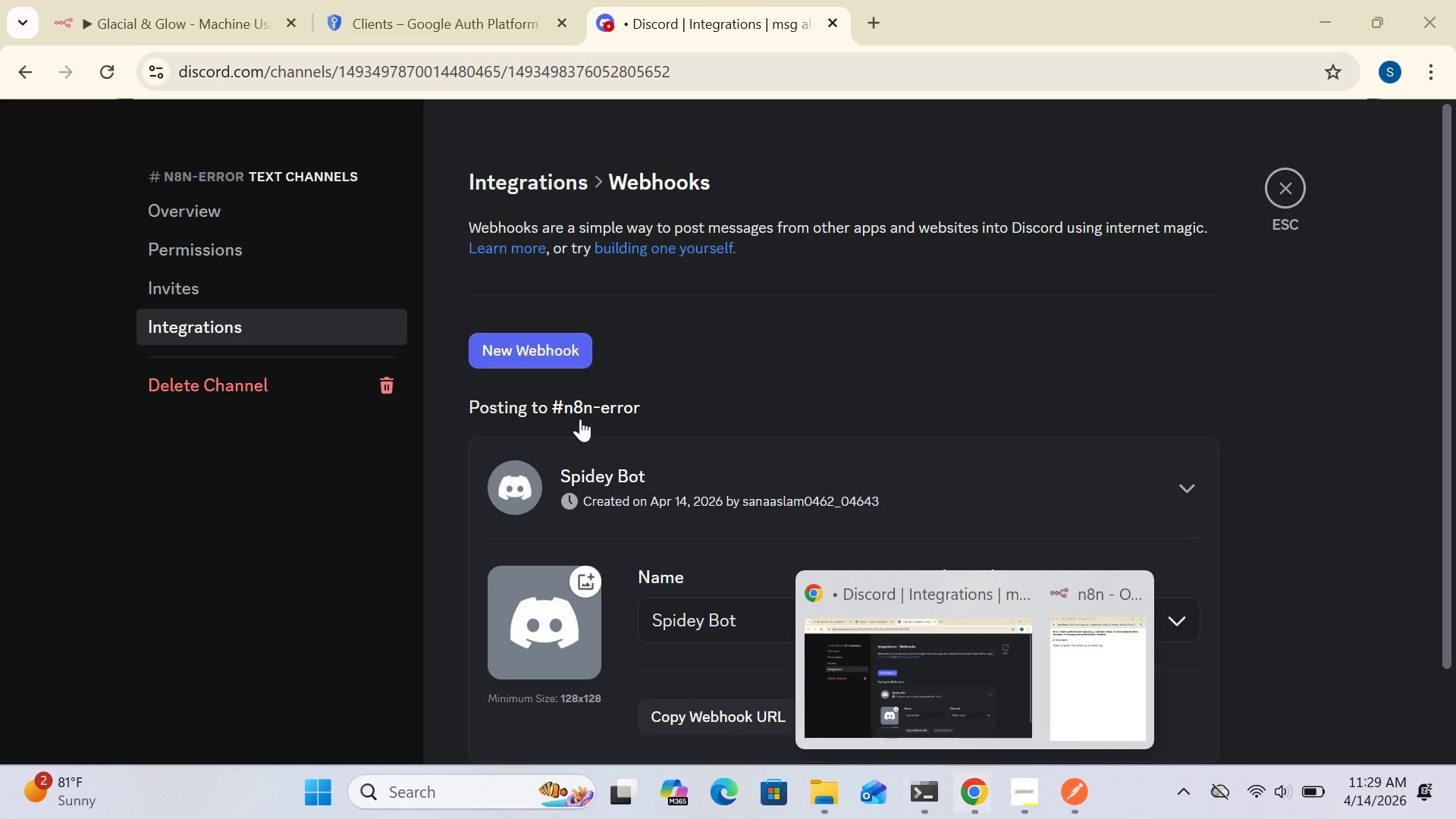 
wait(5.12)
 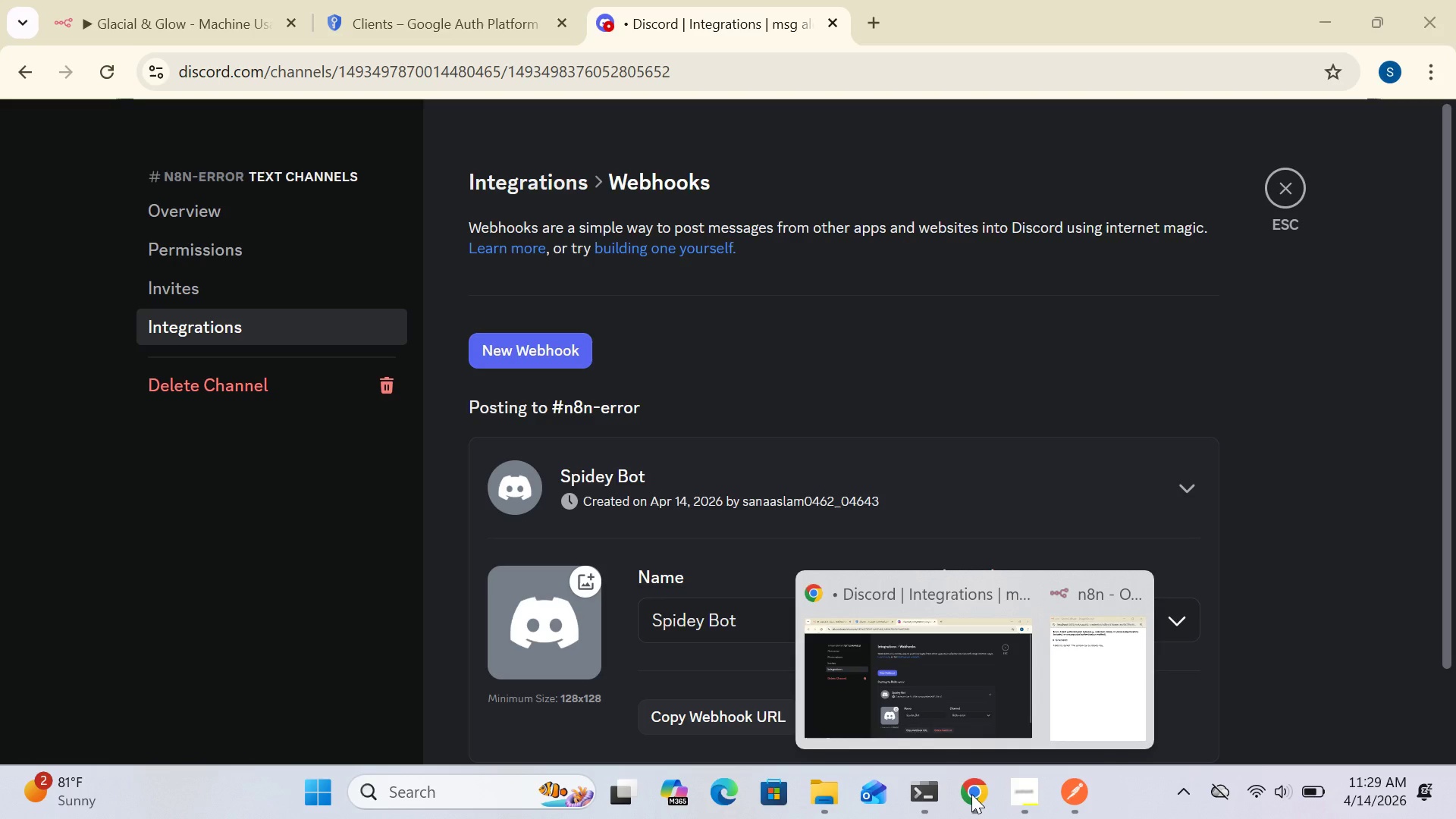 
left_click([226, 22])
 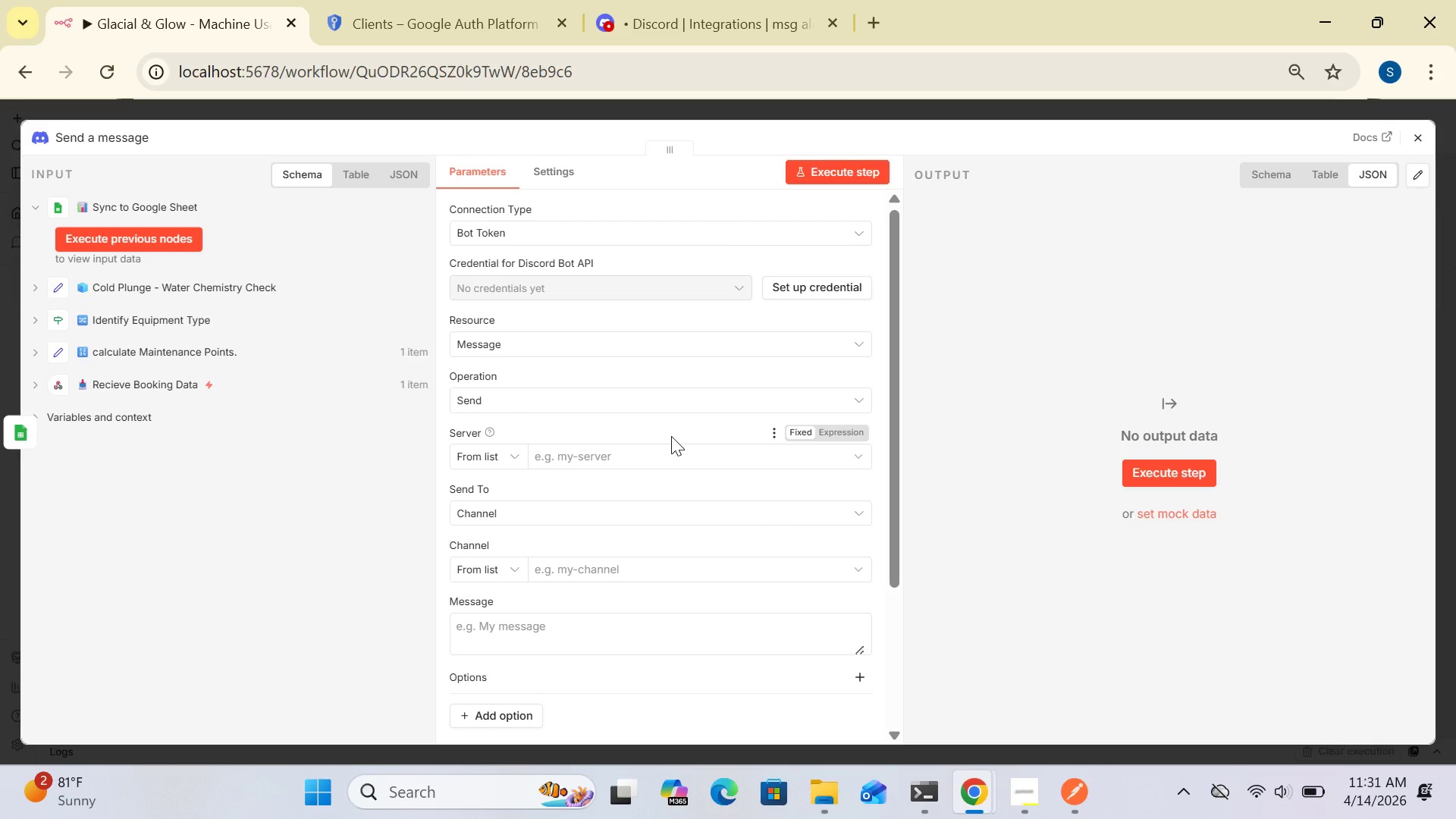 
wait(86.59)
 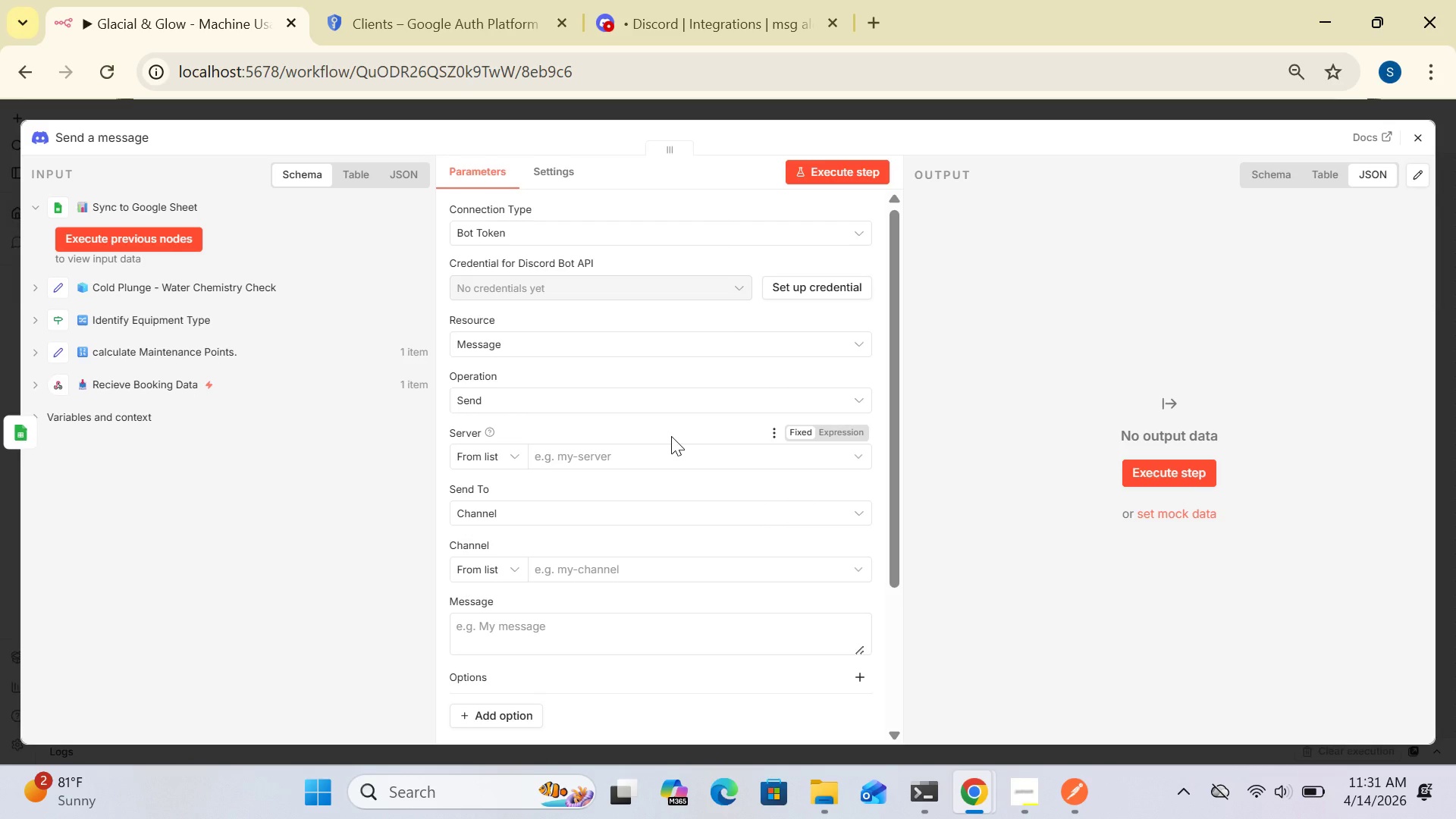 
left_click_drag(start_coordinate=[886, 407], to_coordinate=[893, 370])
 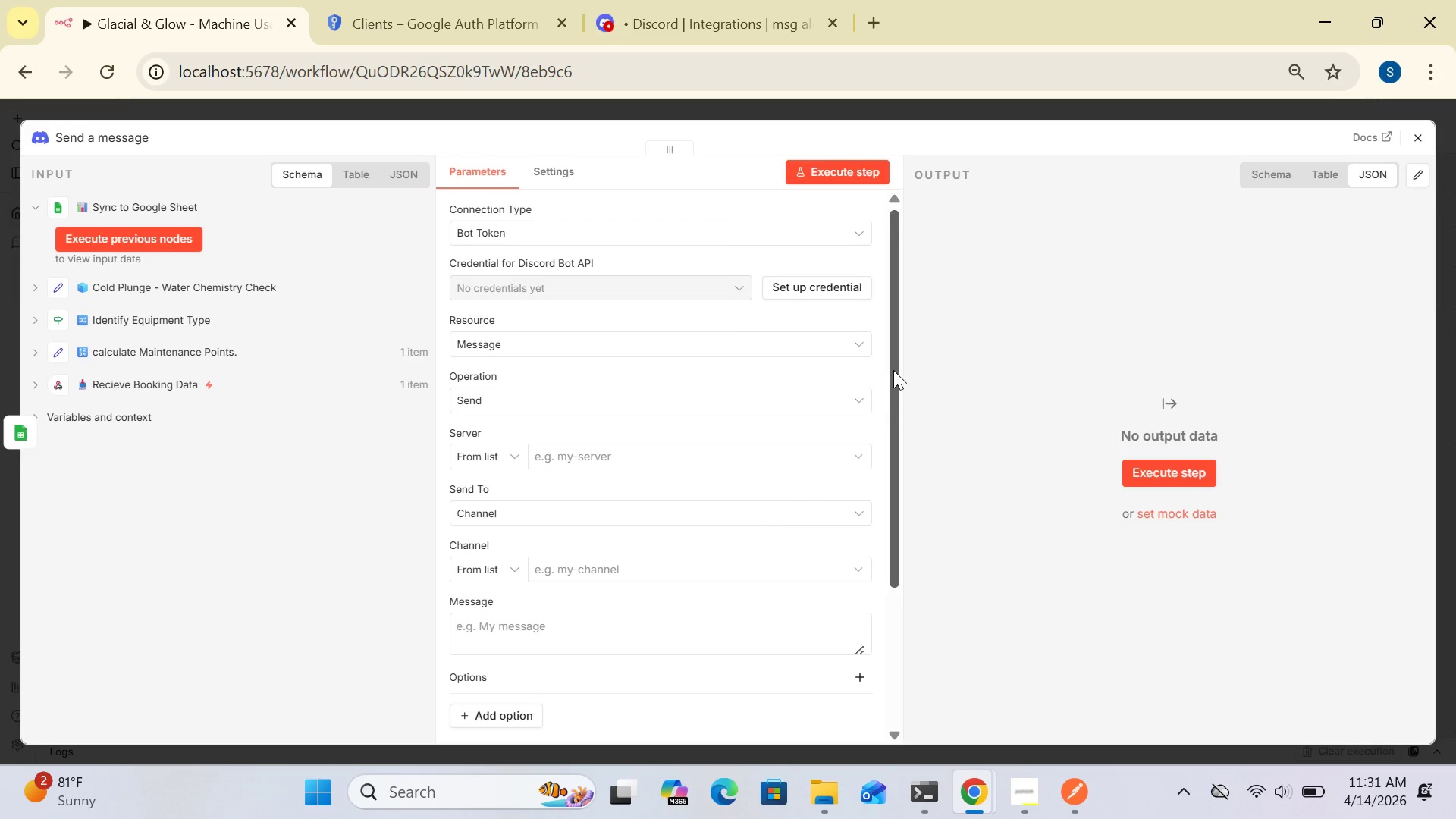 
left_click_drag(start_coordinate=[893, 370], to_coordinate=[894, 337])
 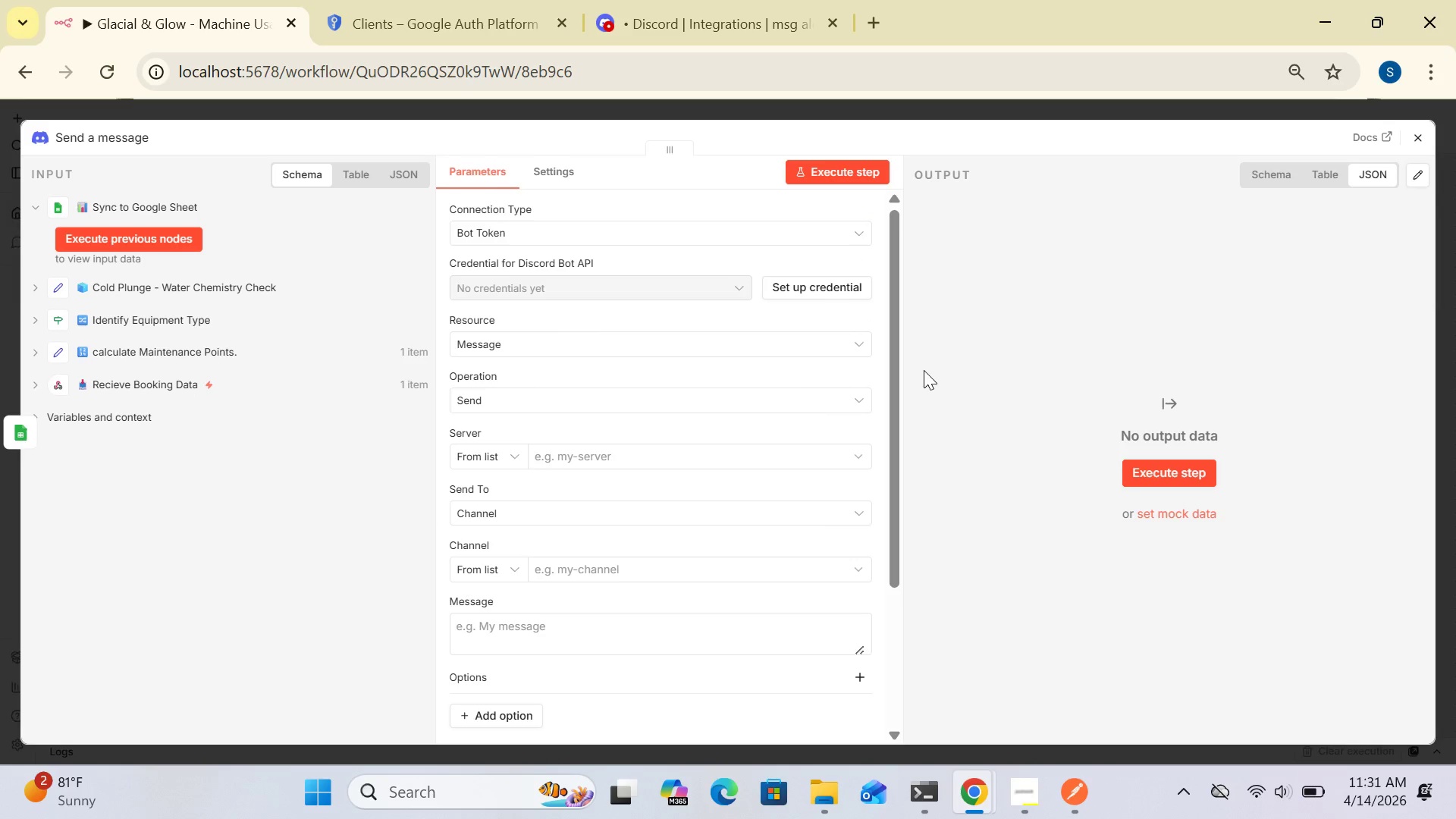 
wait(9.73)
 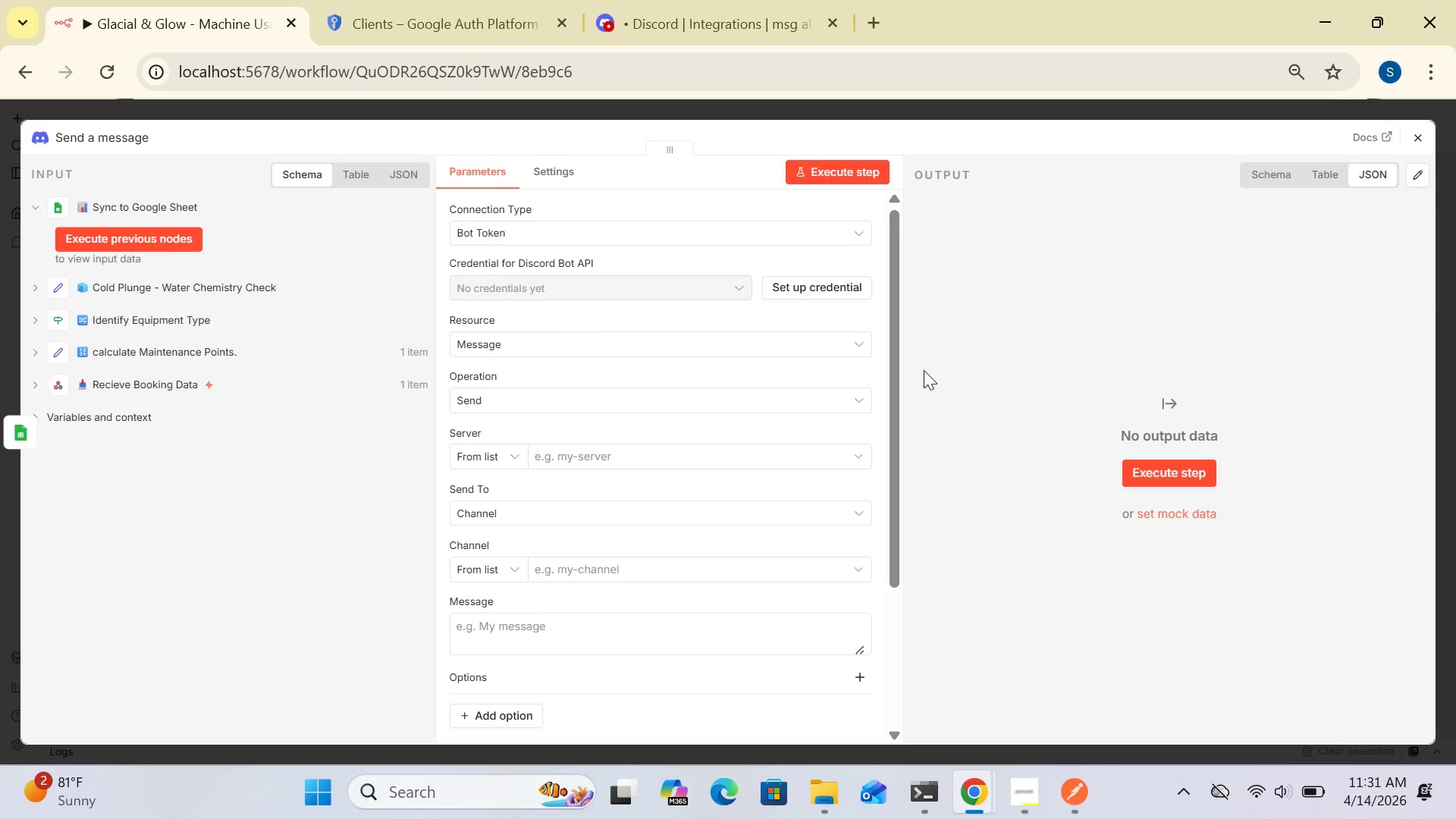 
left_click([861, 226])
 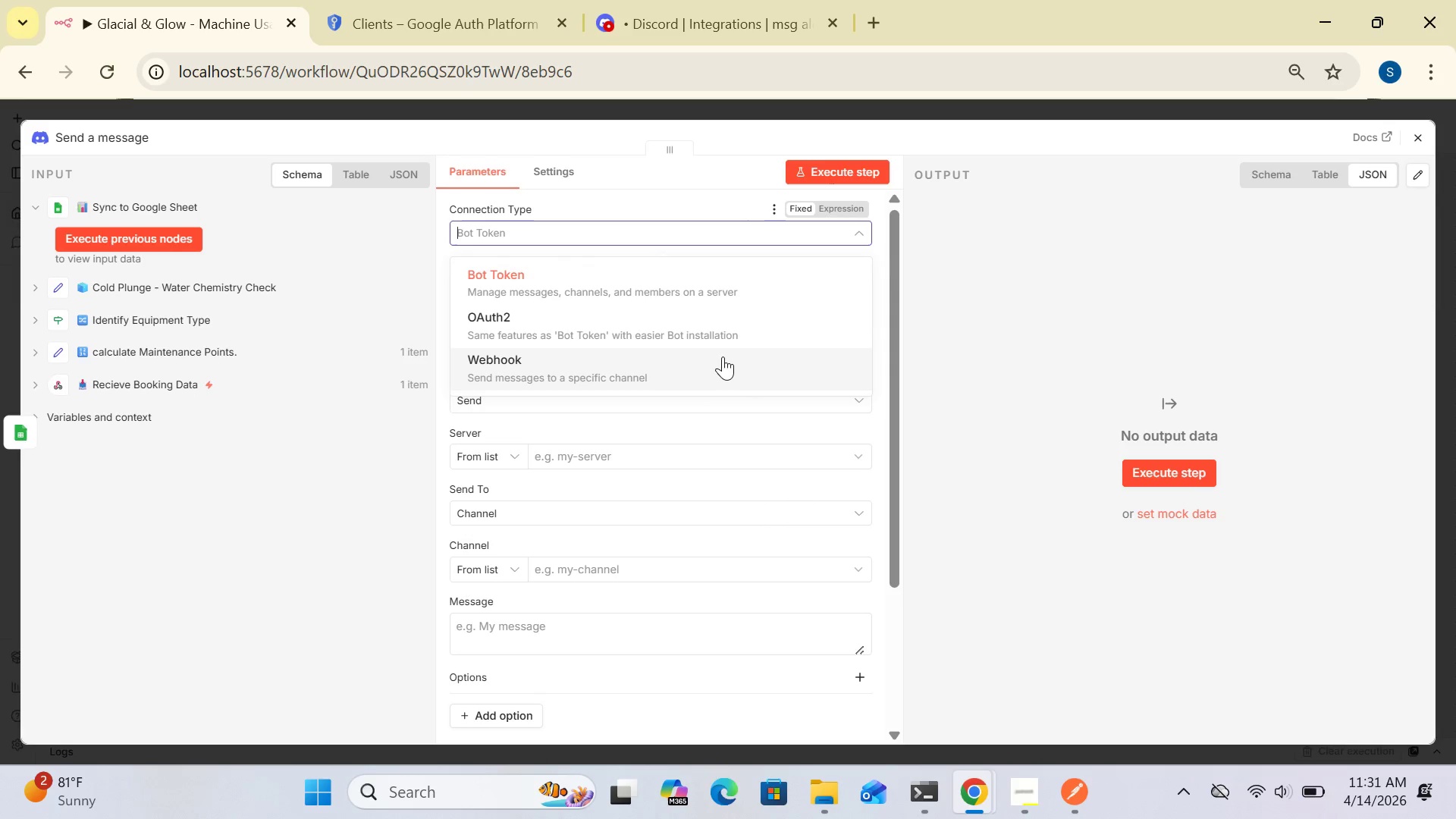 
left_click([719, 360])
 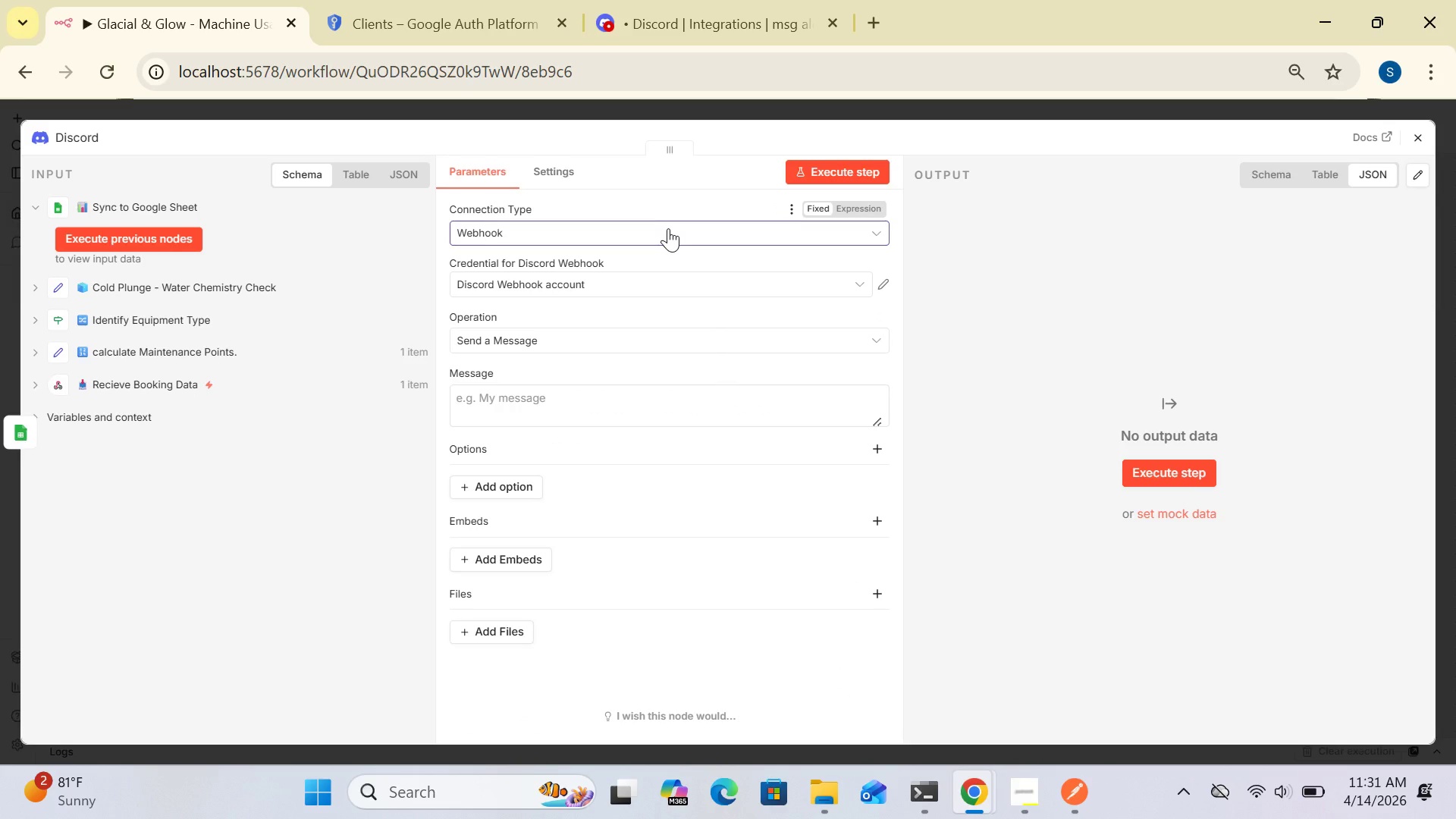 
left_click([668, 228])
 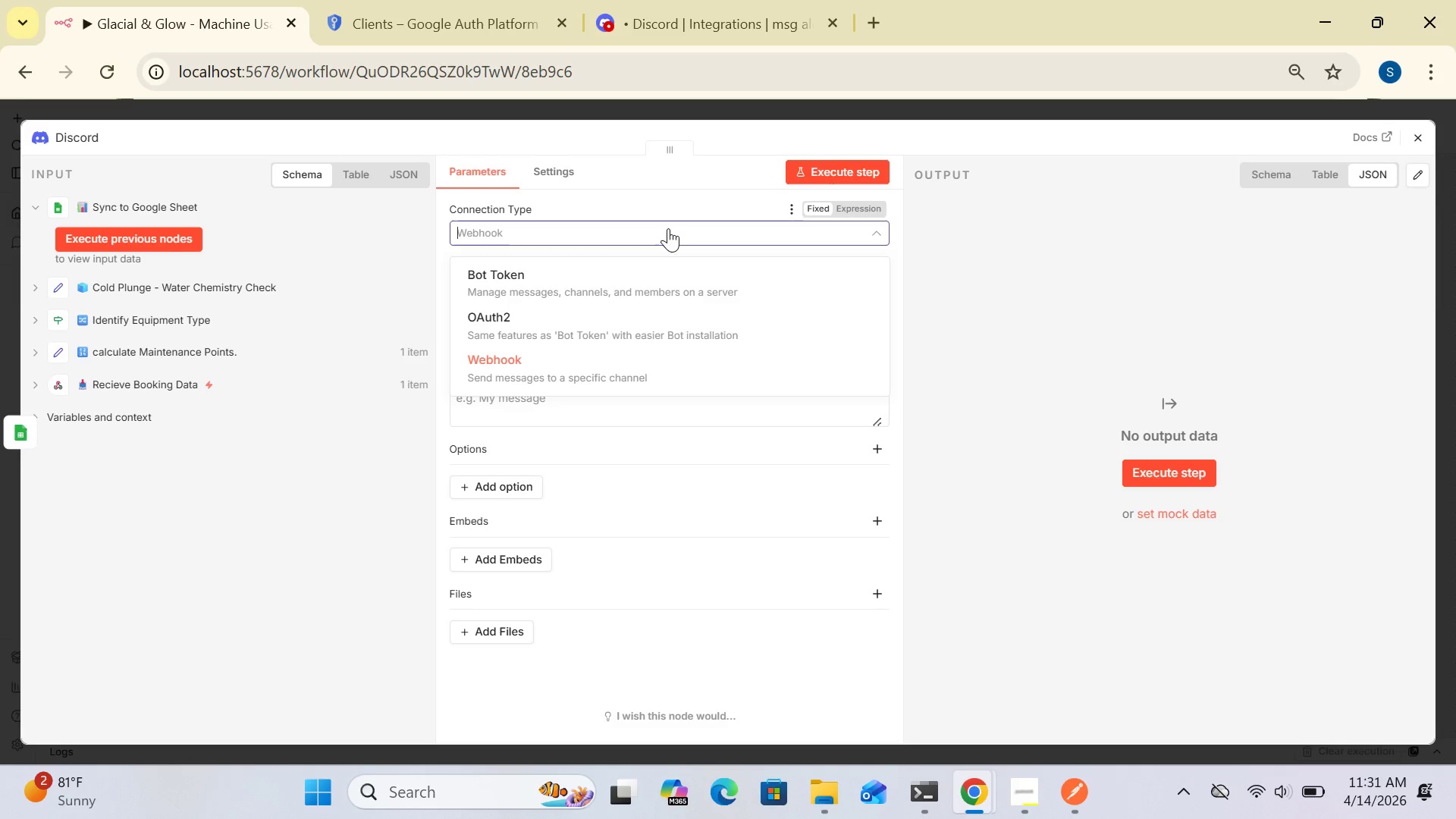 
wait(10.94)
 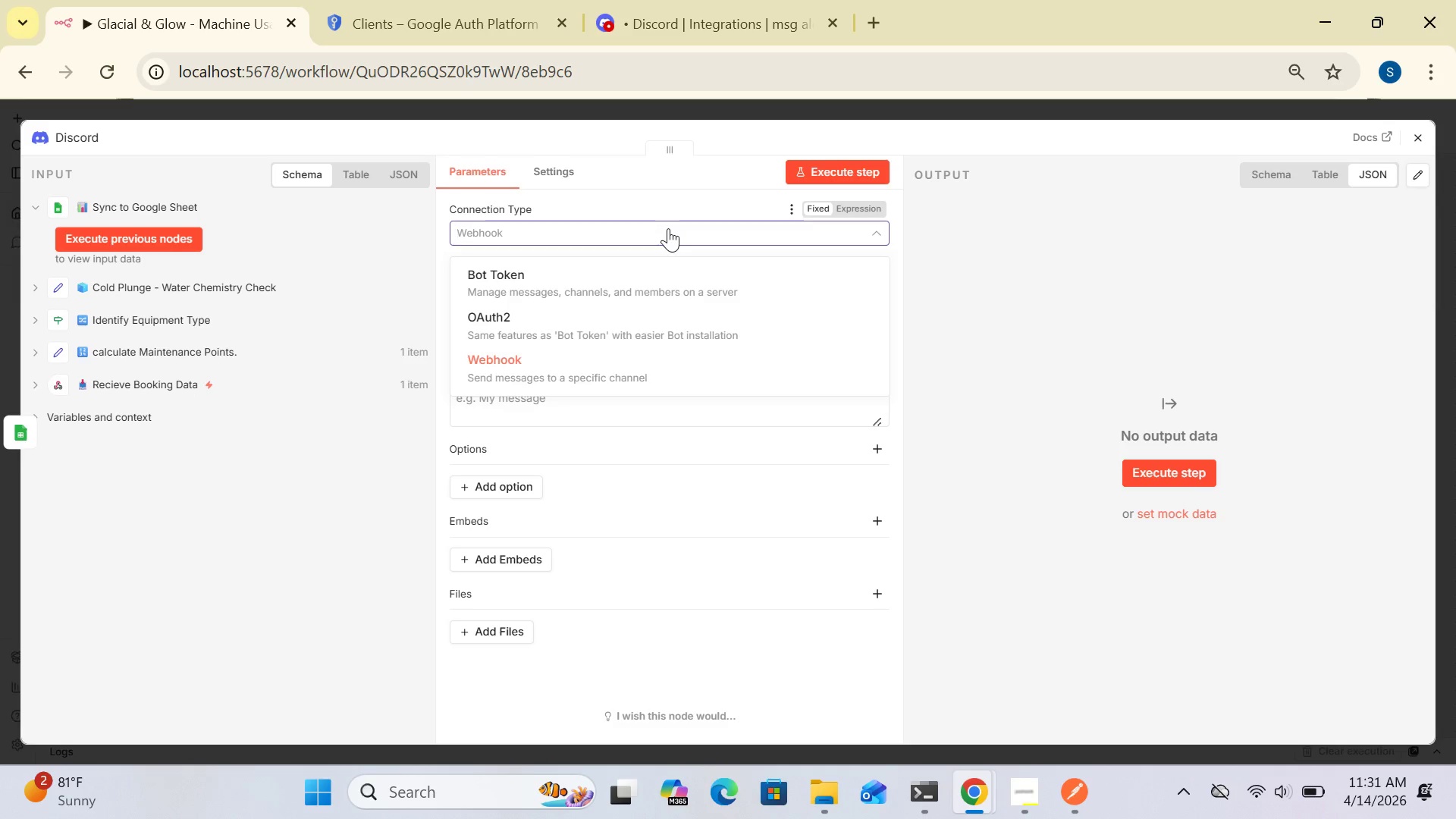 
key(Control+C)
 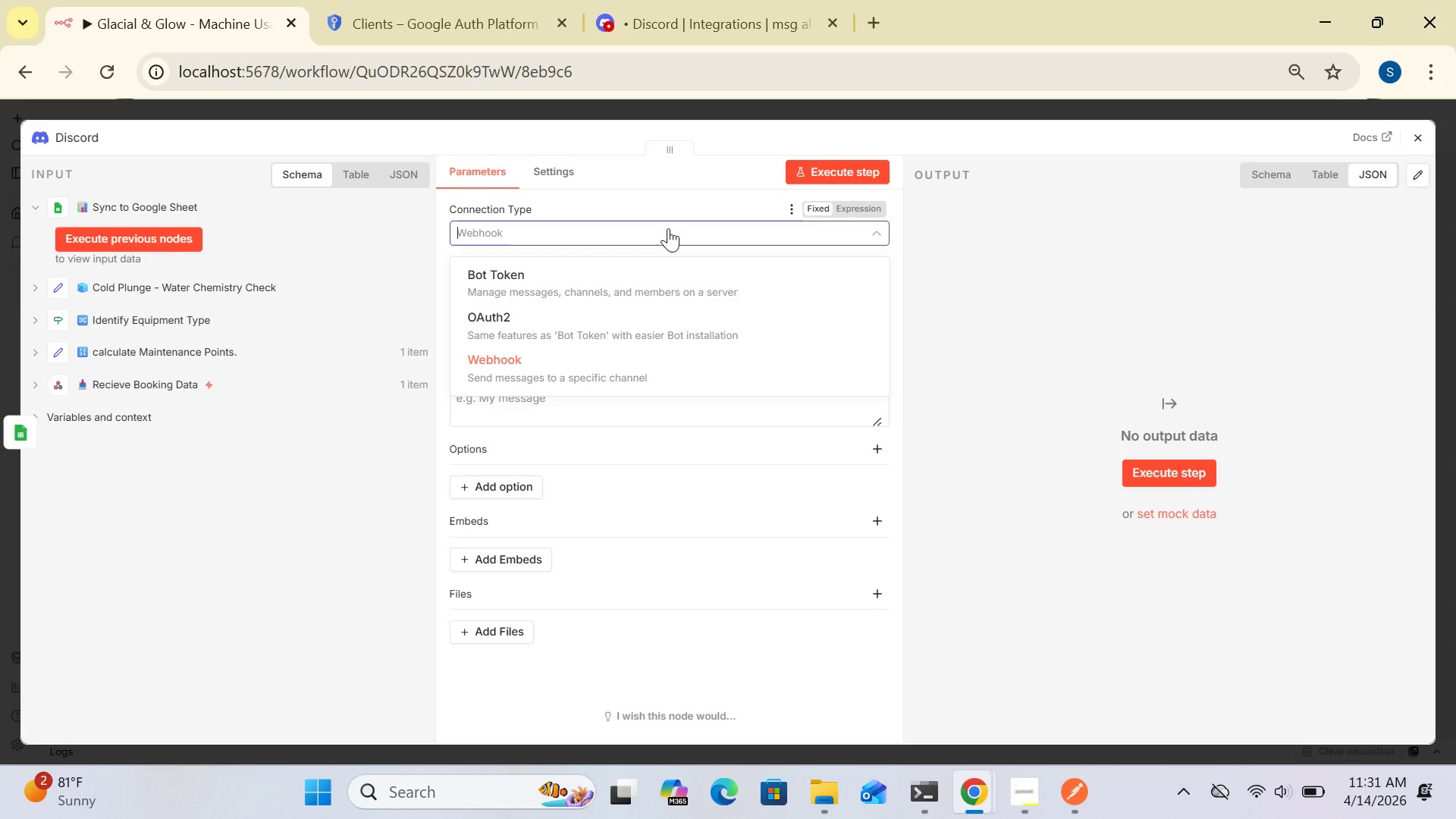 
hold_key(key=ControlLeft, duration=1.51)
 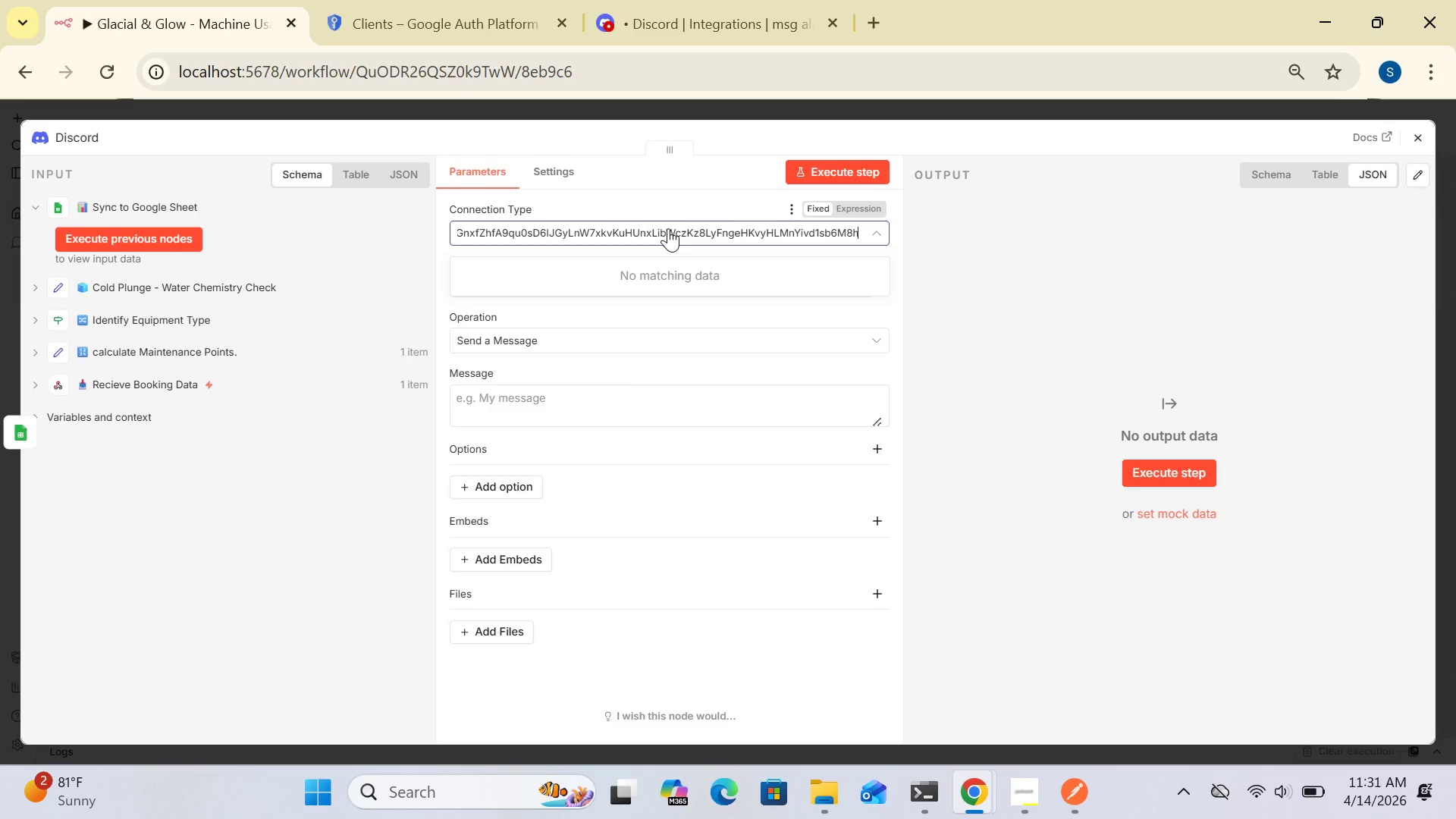 
key(Control+V)
 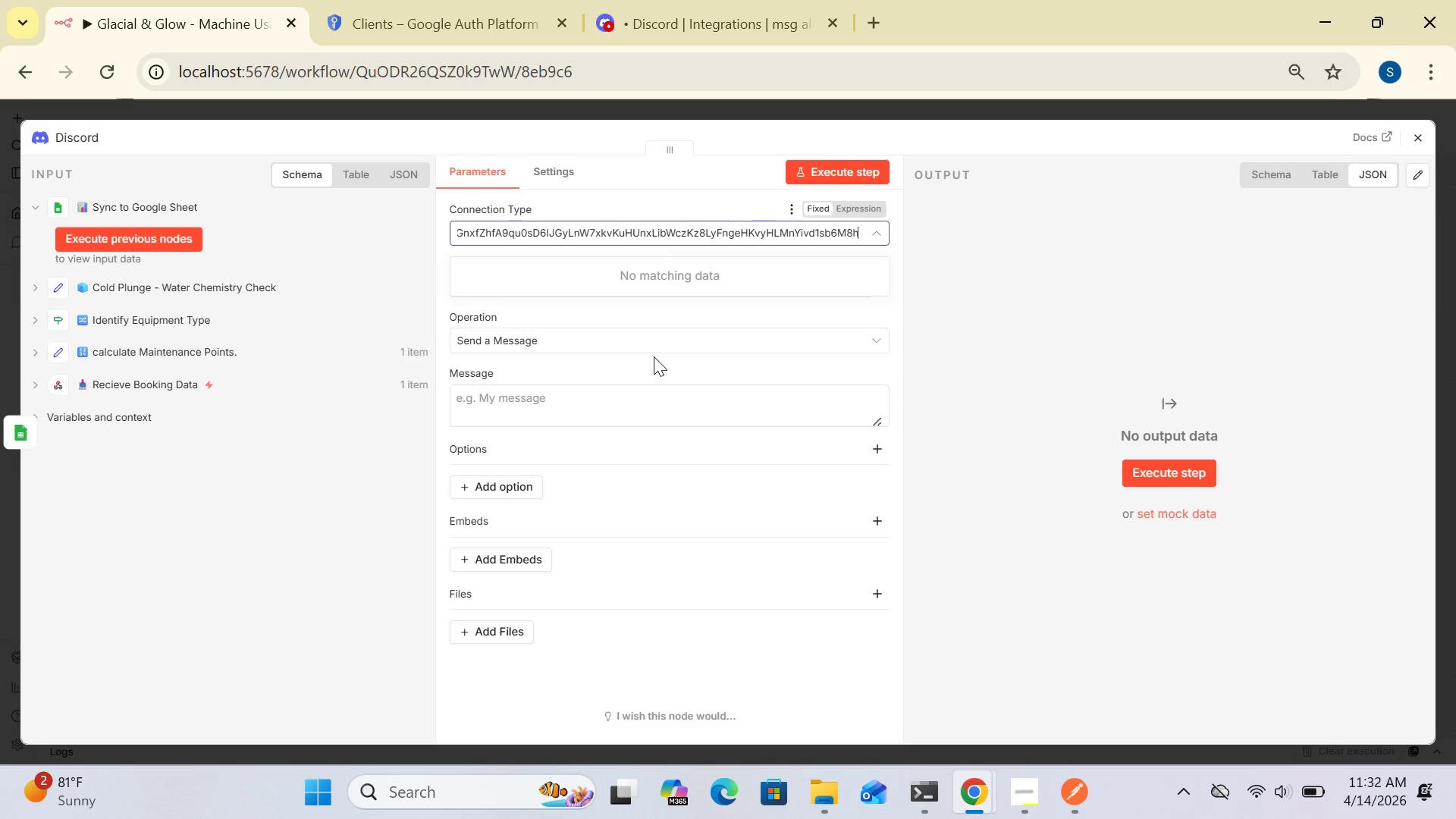 
wait(7.59)
 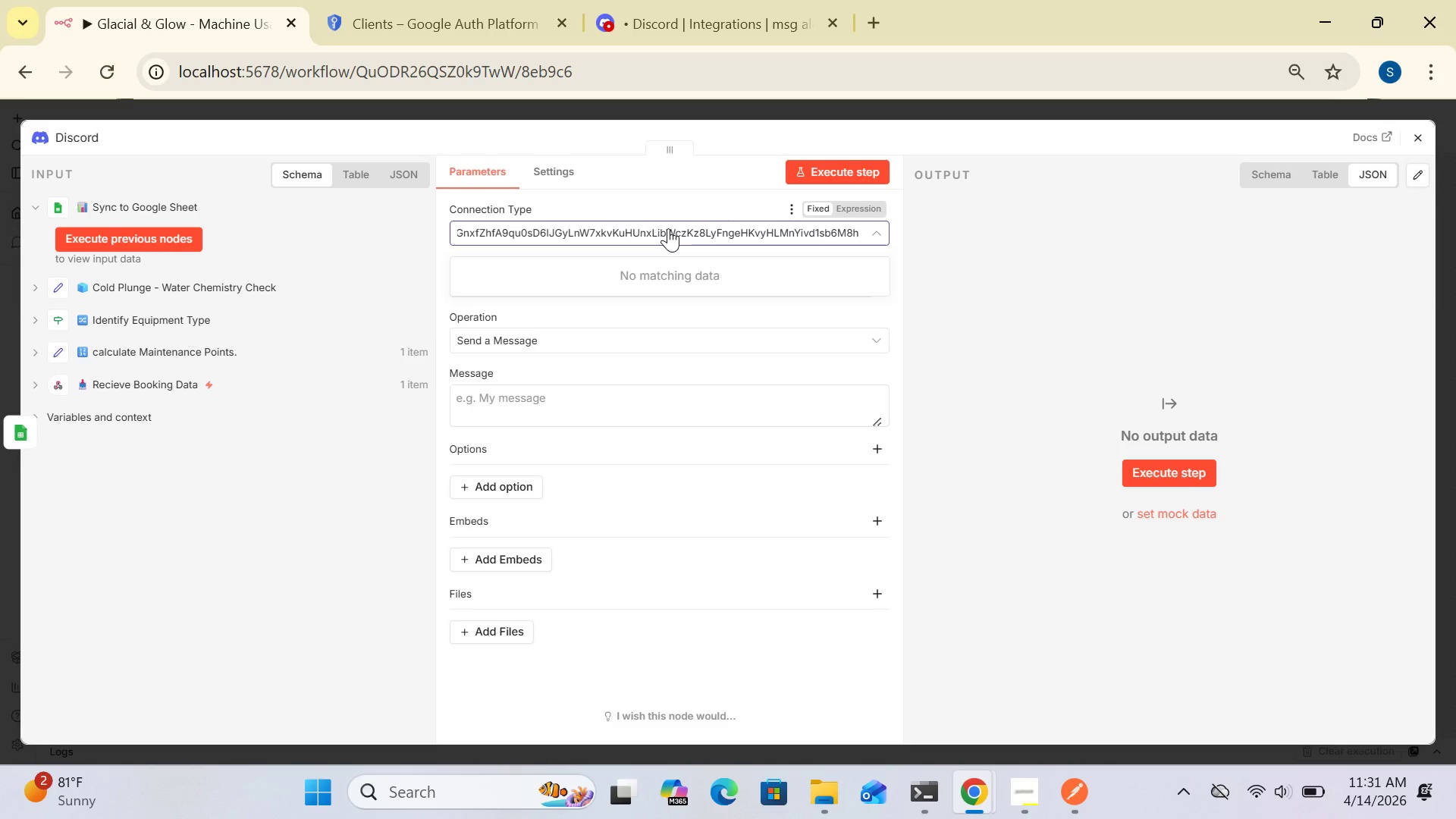 
mouse_move([584, 419])
 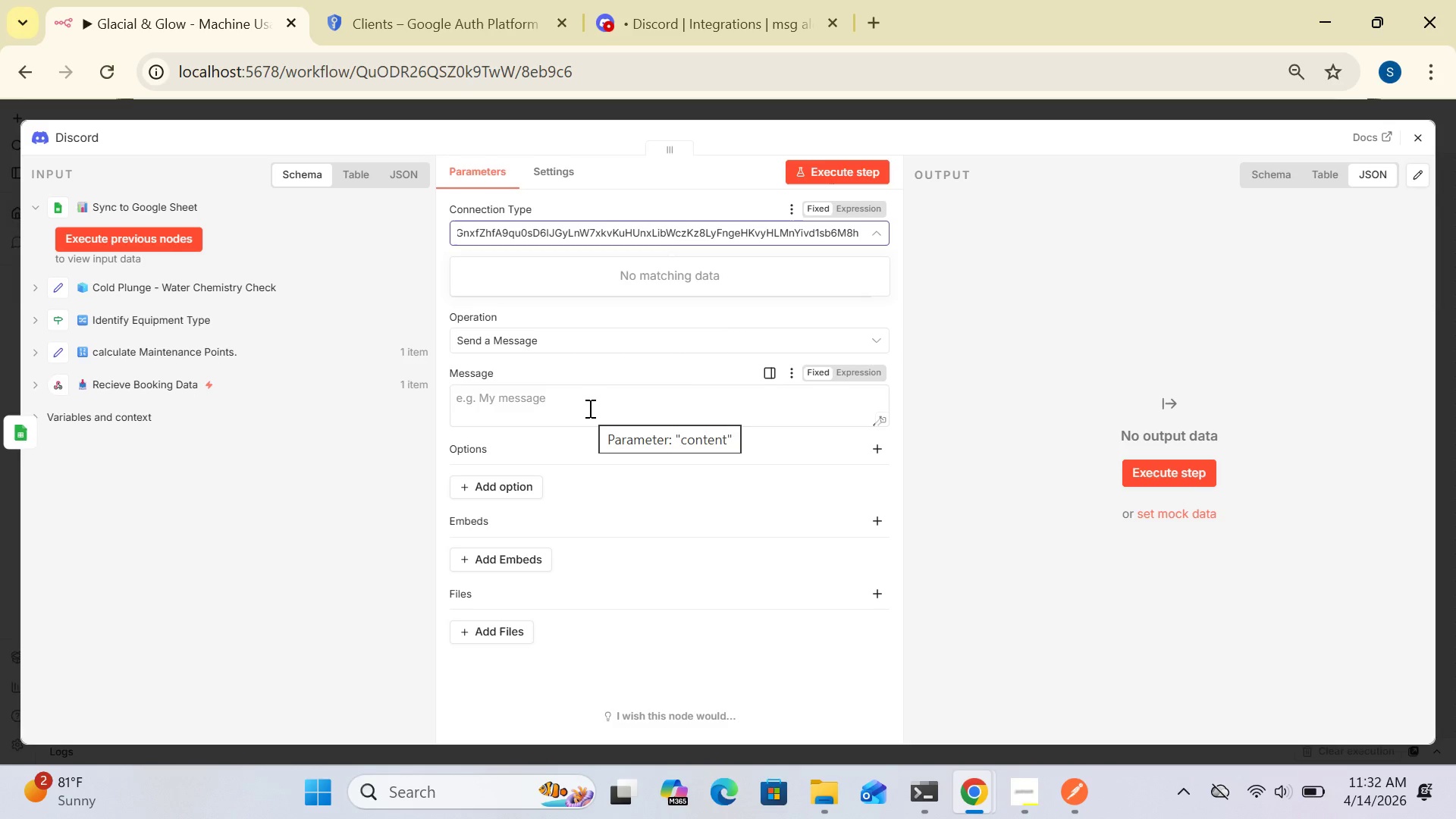 
wait(17.87)
 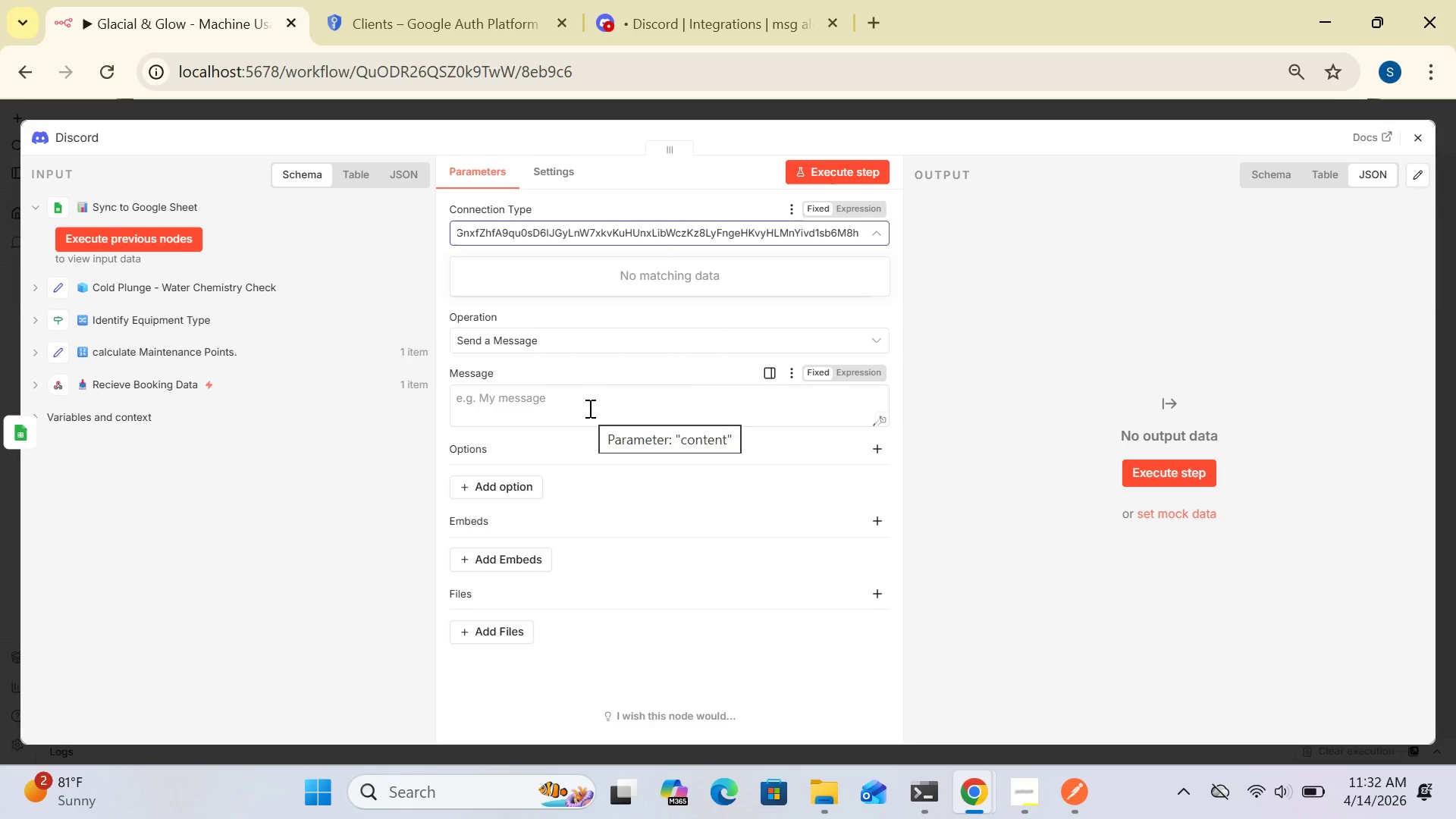 
left_click([870, 368])
 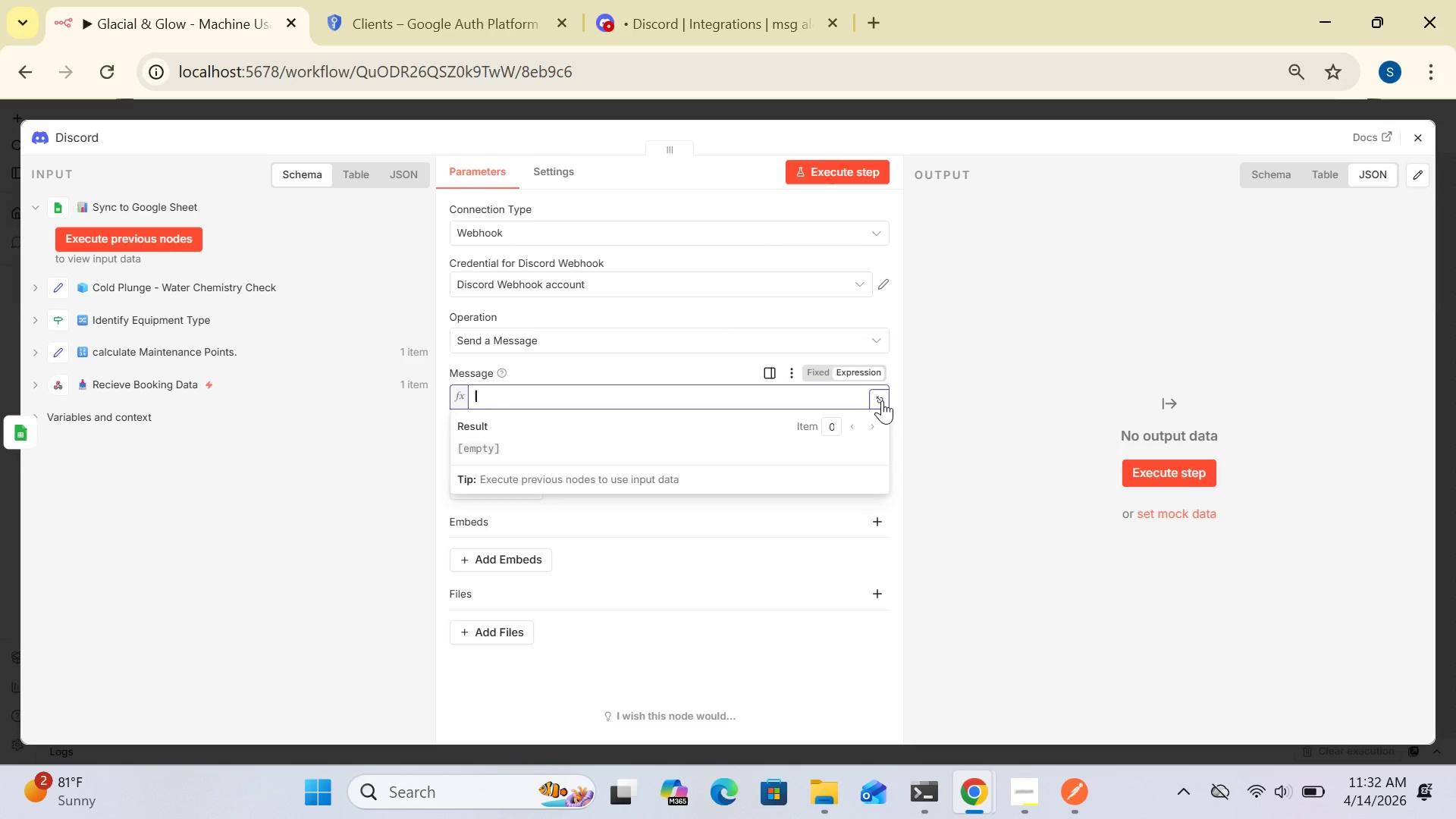 
left_click([882, 400])
 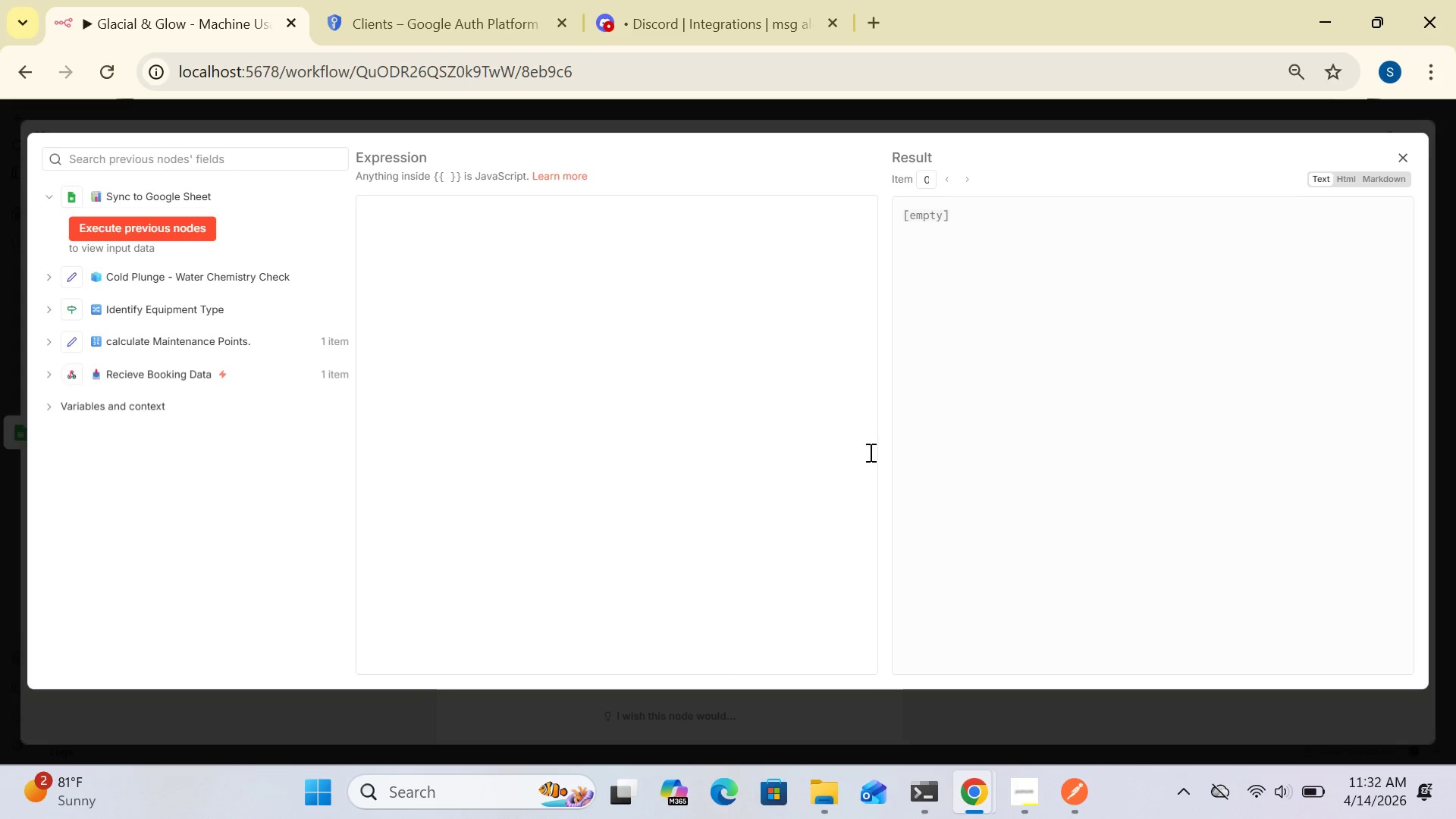 
wait(14.78)
 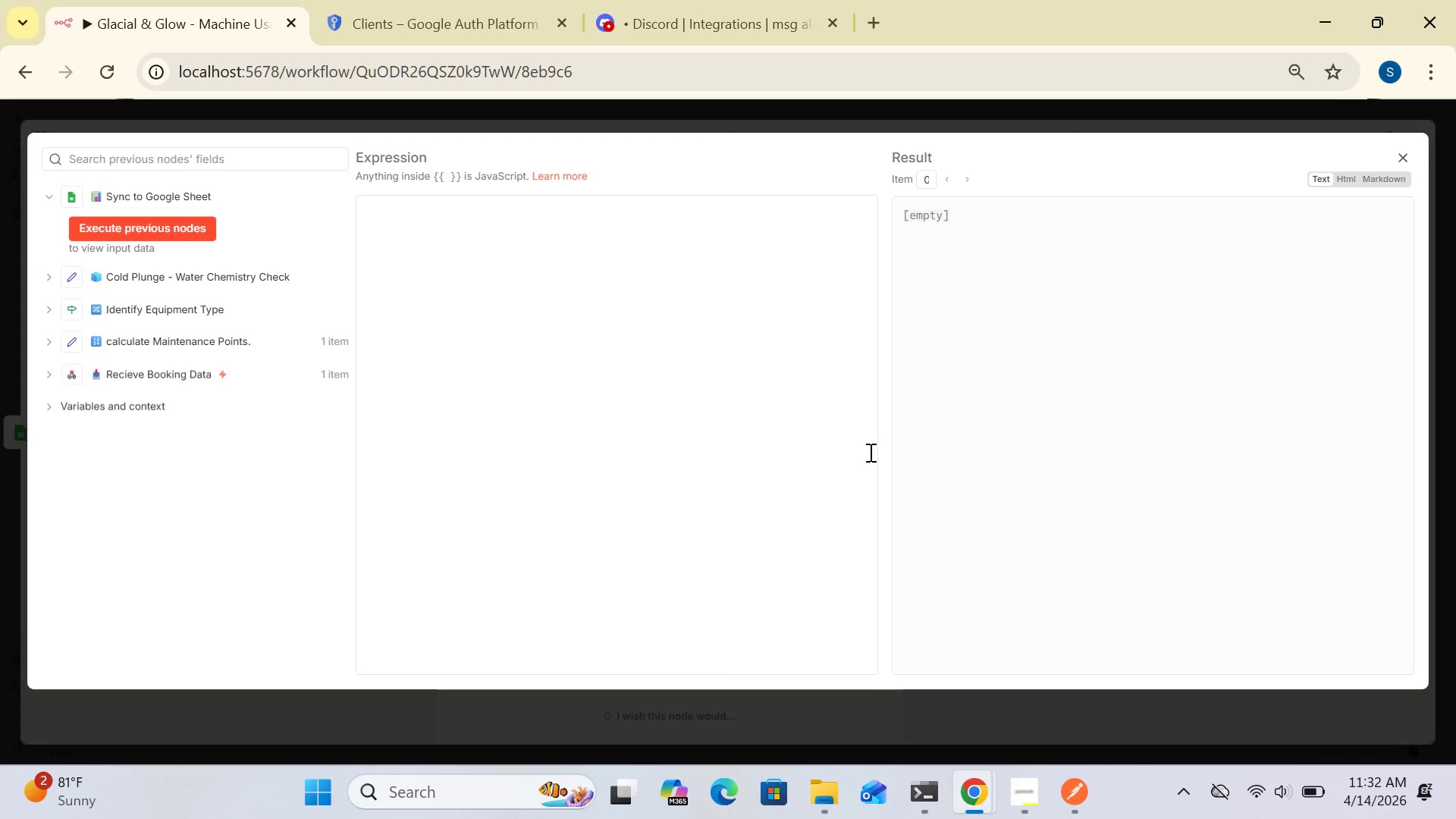 
left_click([852, 452])
 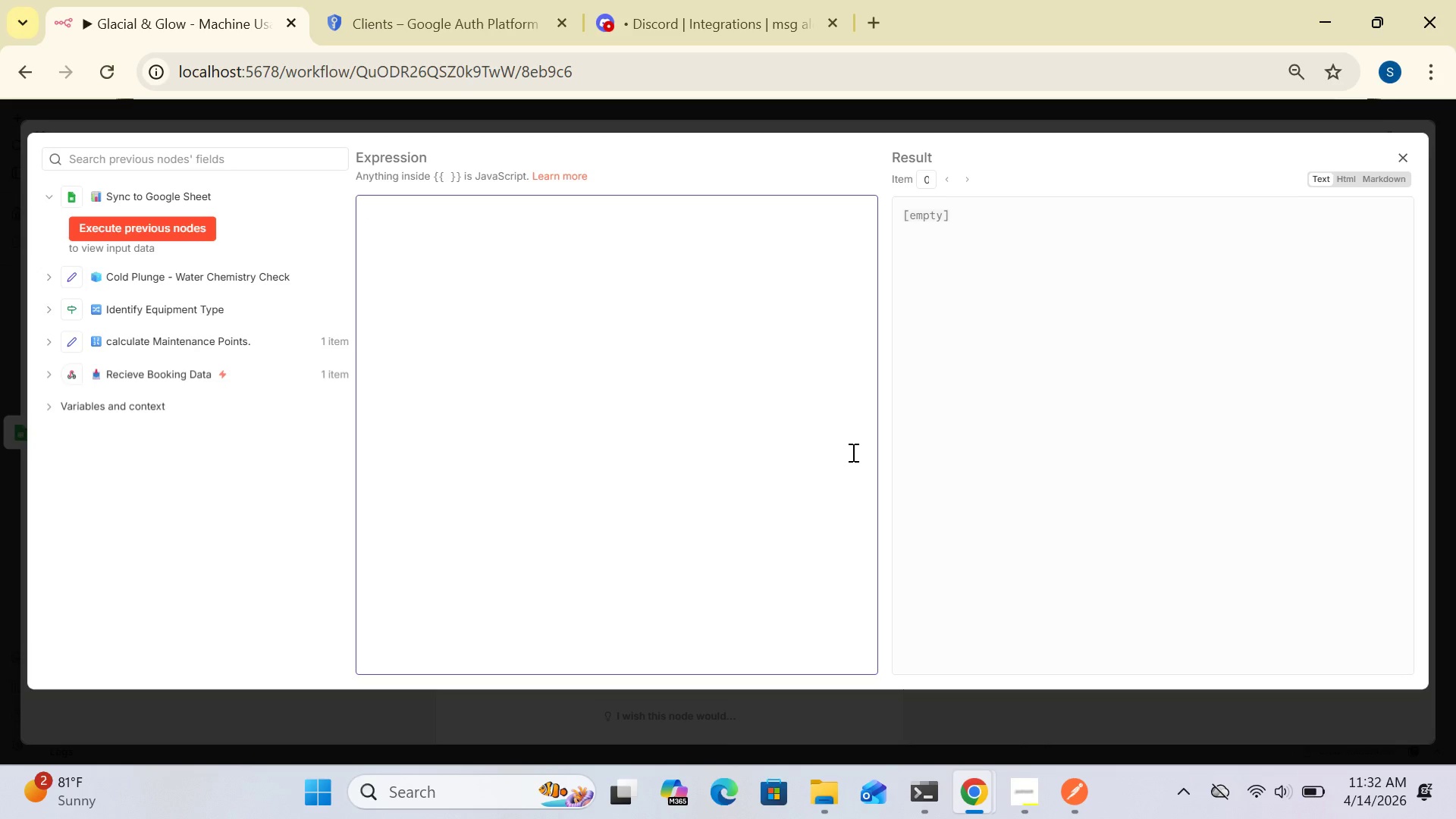 
wait(6.44)
 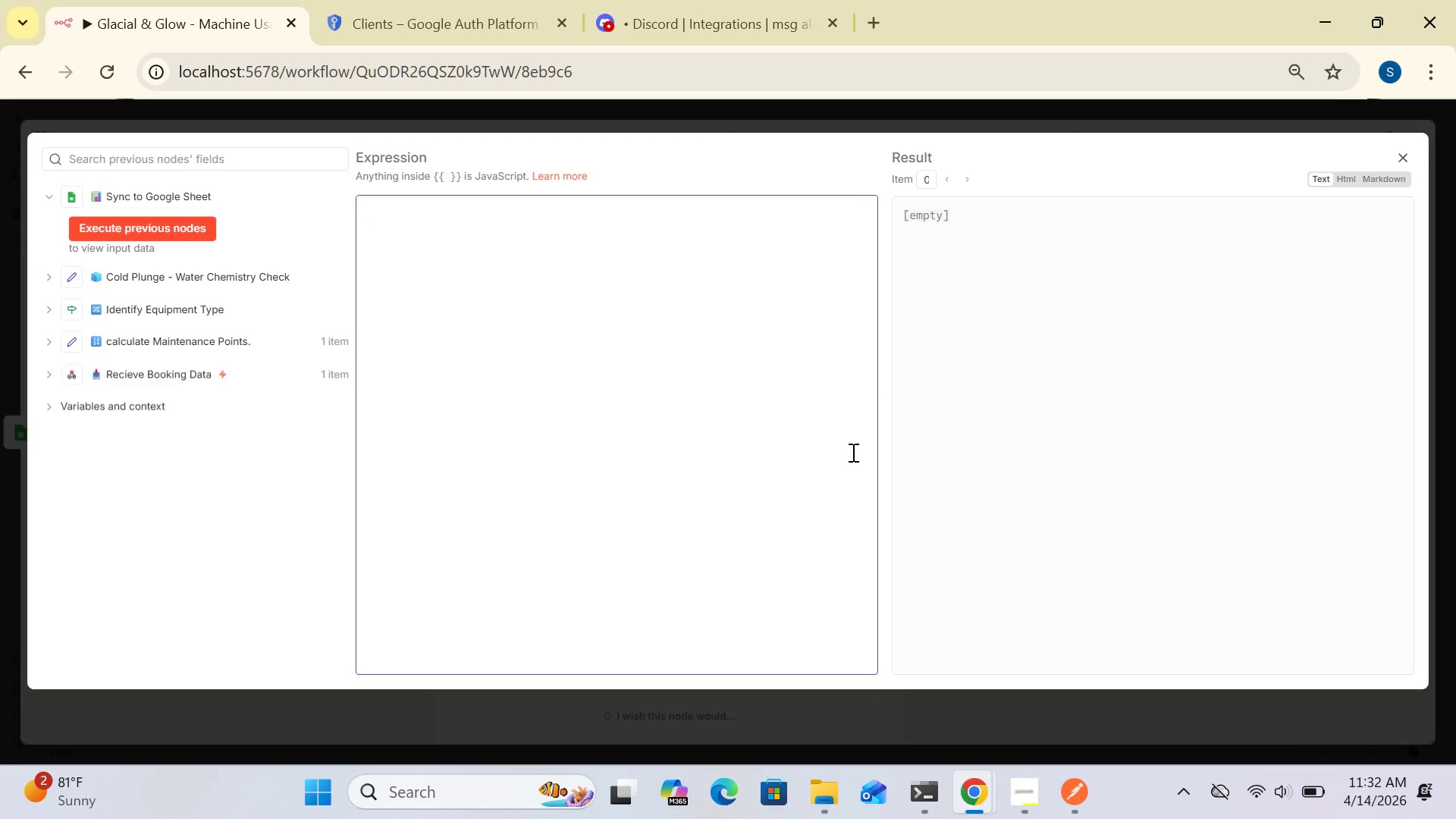 
left_click([444, 210])
 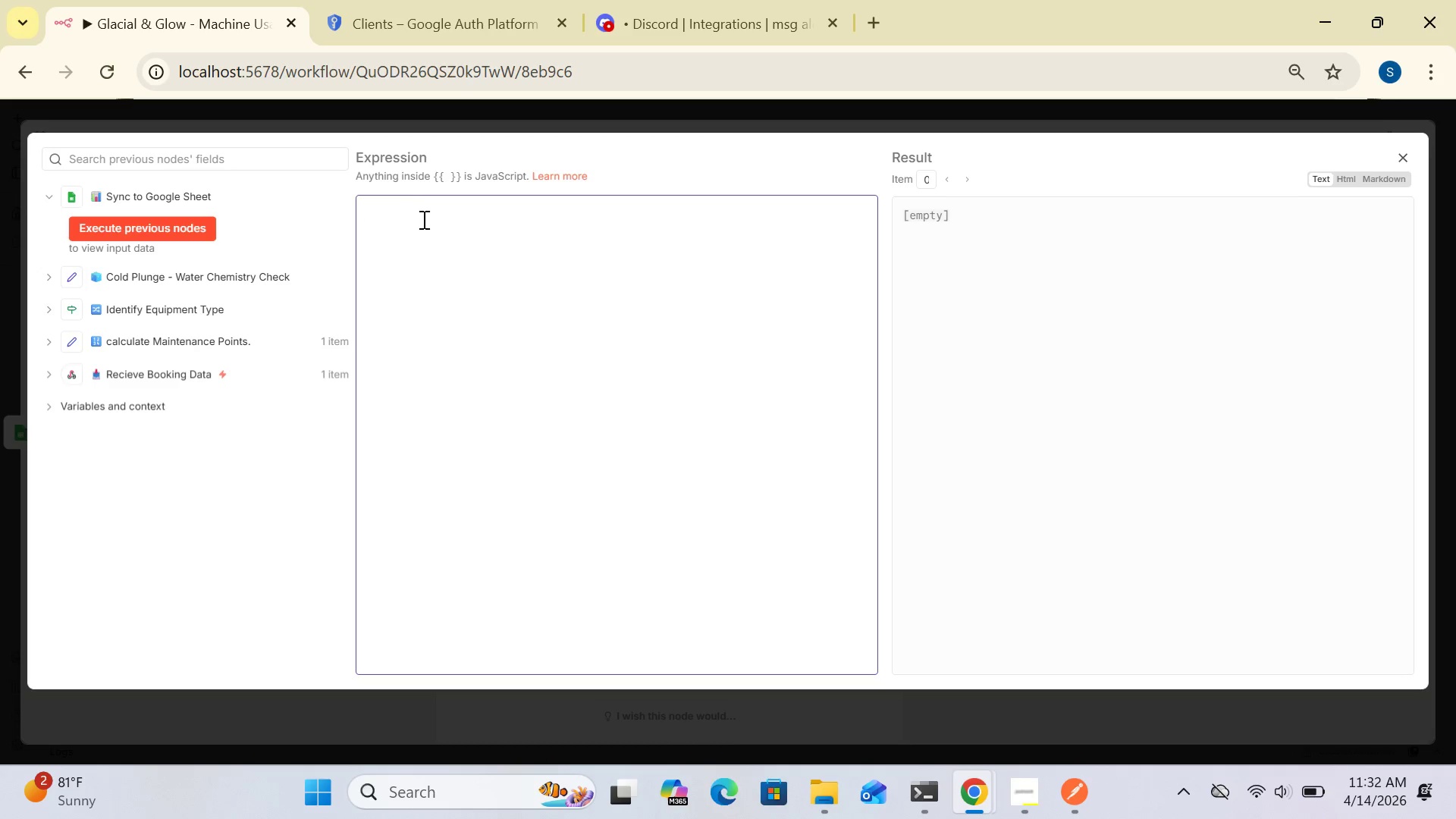 
left_click([384, 217])
 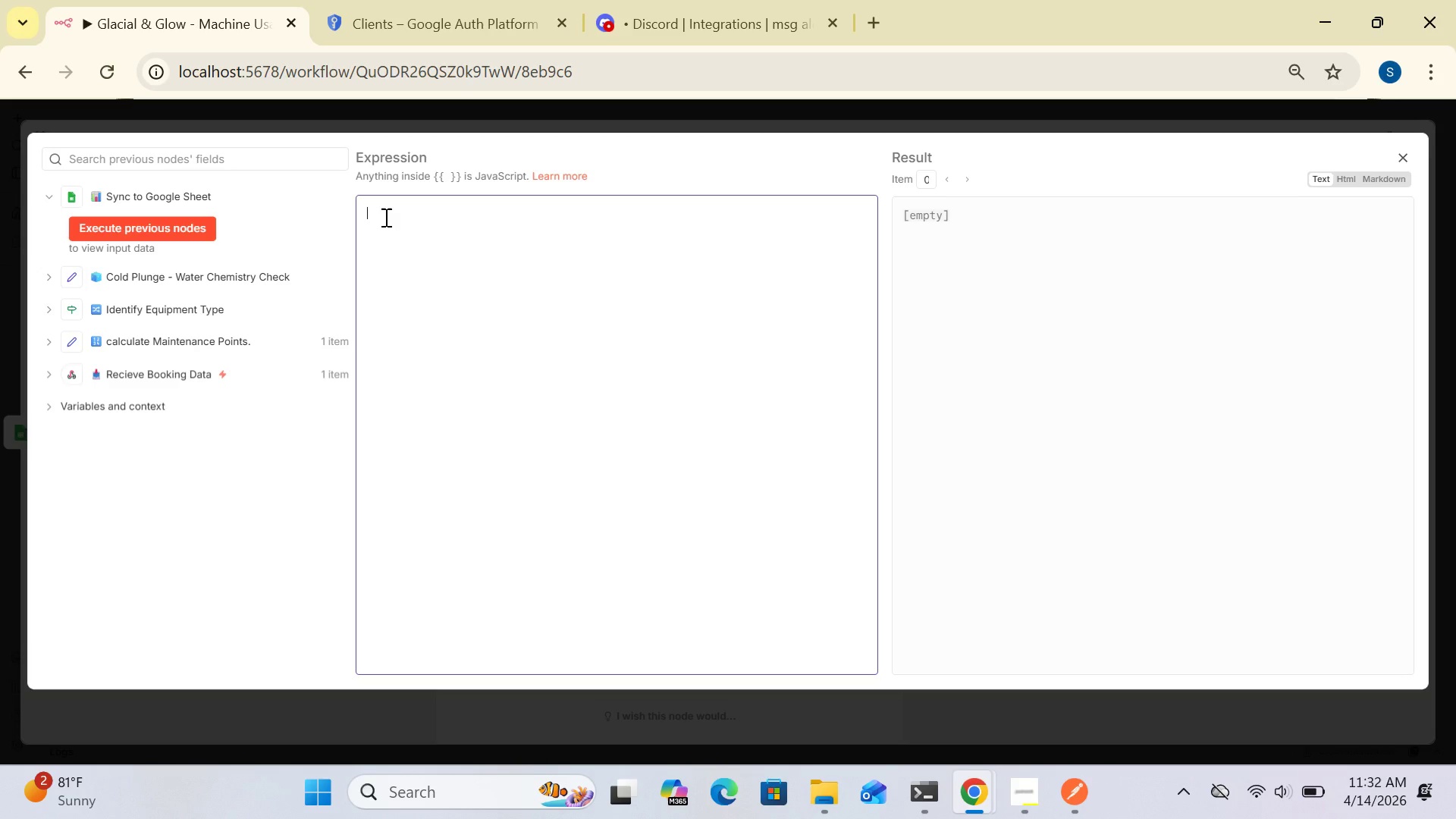 
type(fa)
key(Backspace)
key(Backspace)
type(Failed to Sync)
 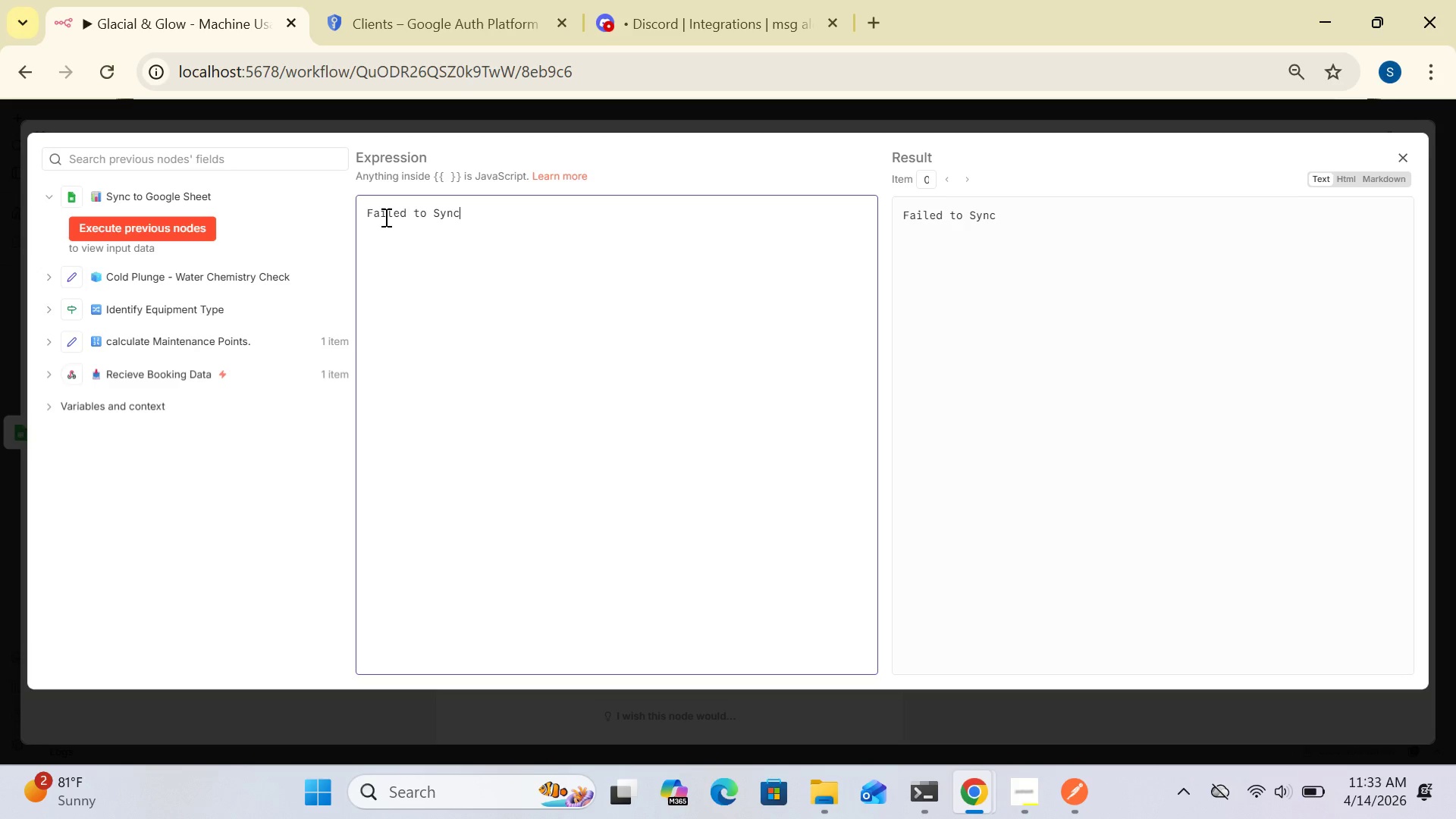 
wait(7.36)
 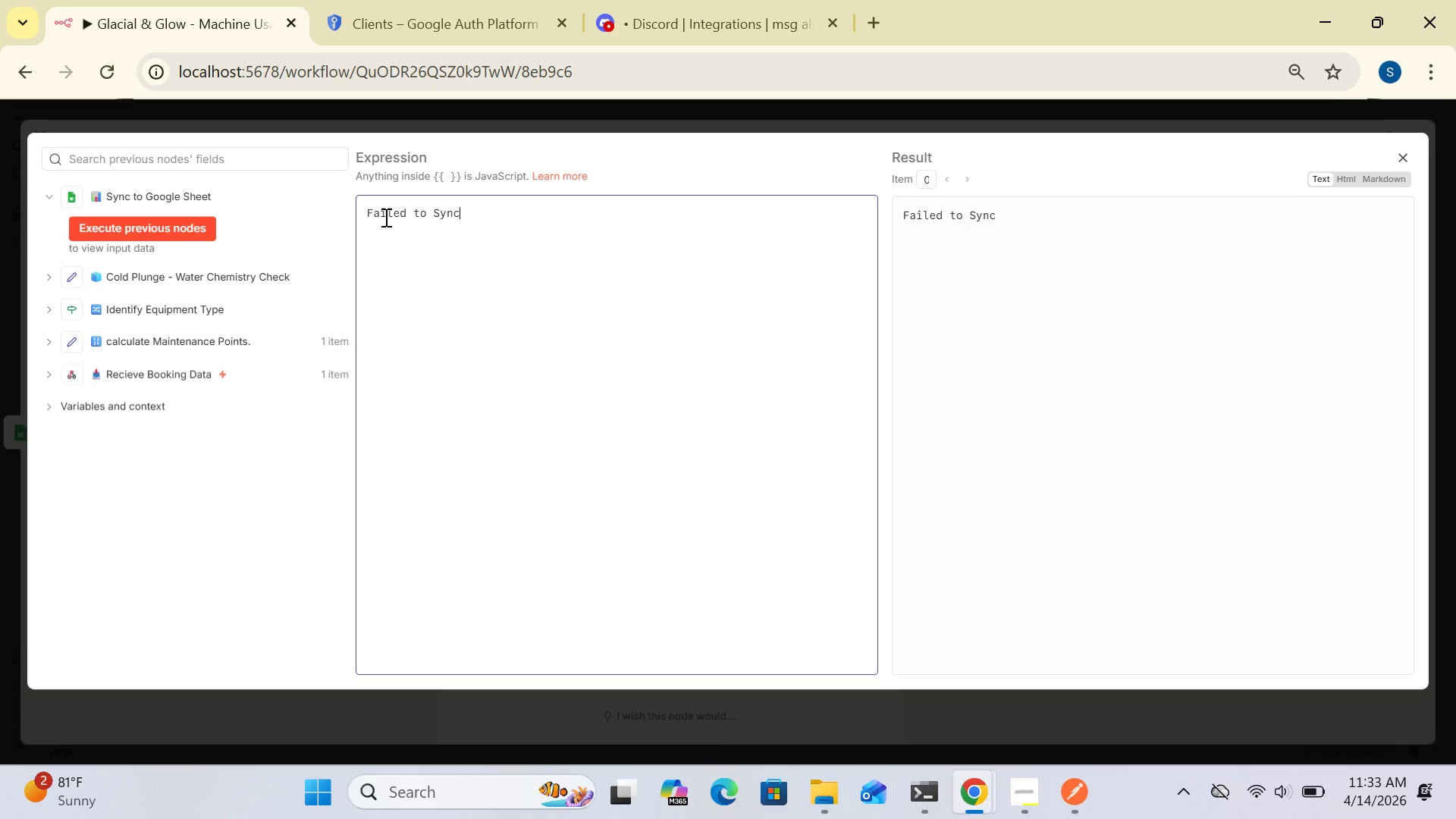 
type( usage data for {{ $)
 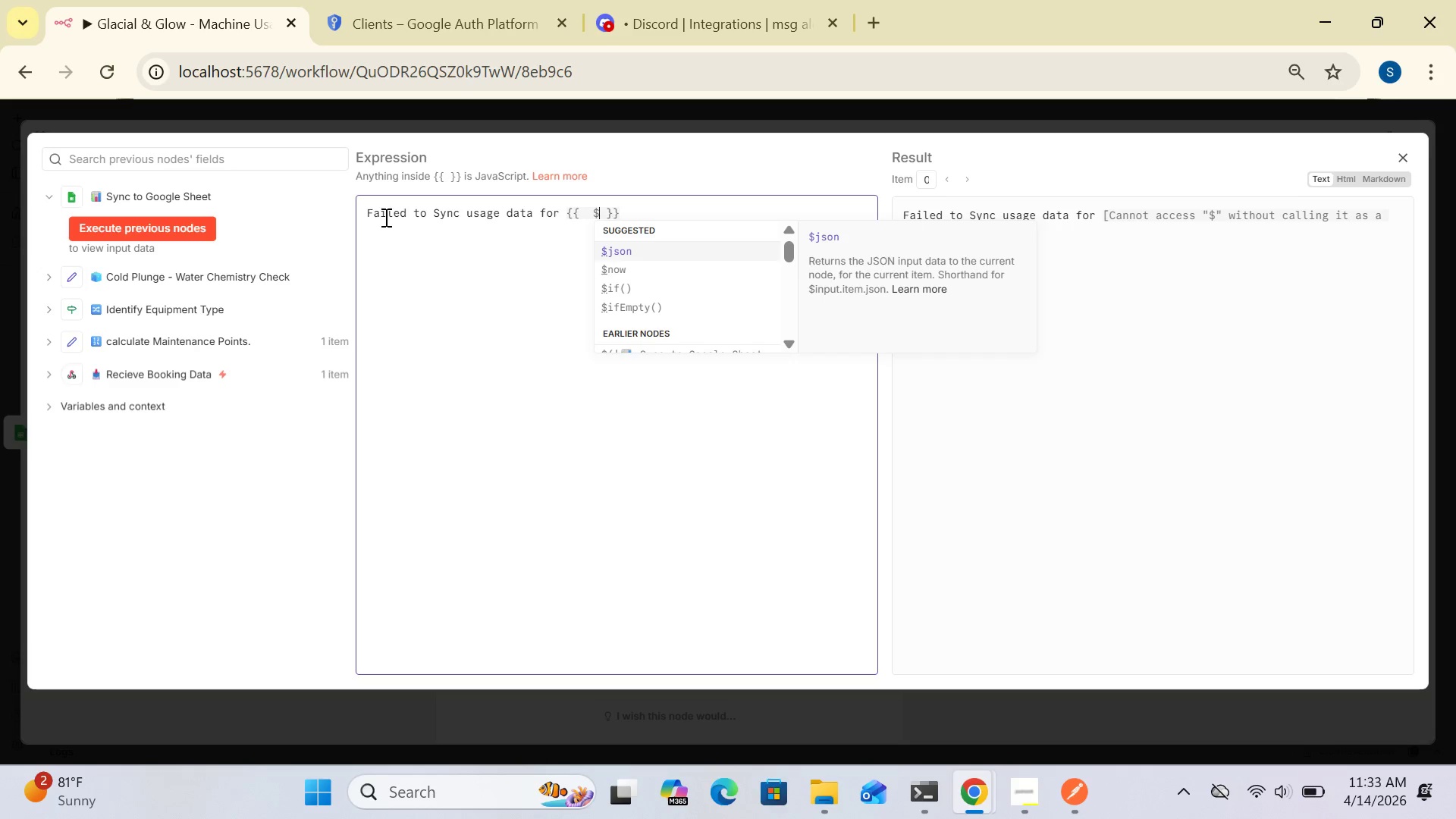 
left_click([624, 258])
 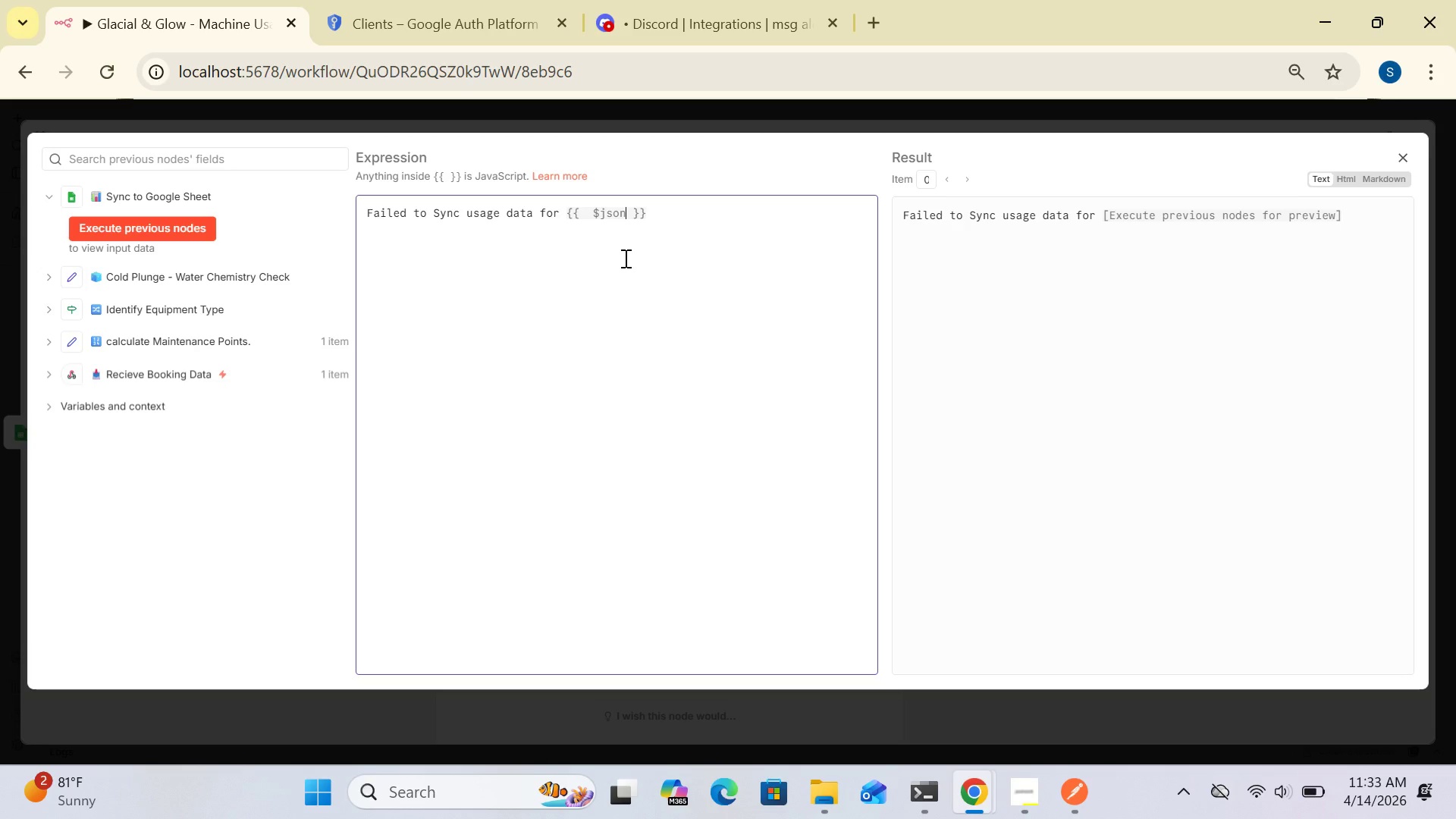 
type(.equipment_type)
 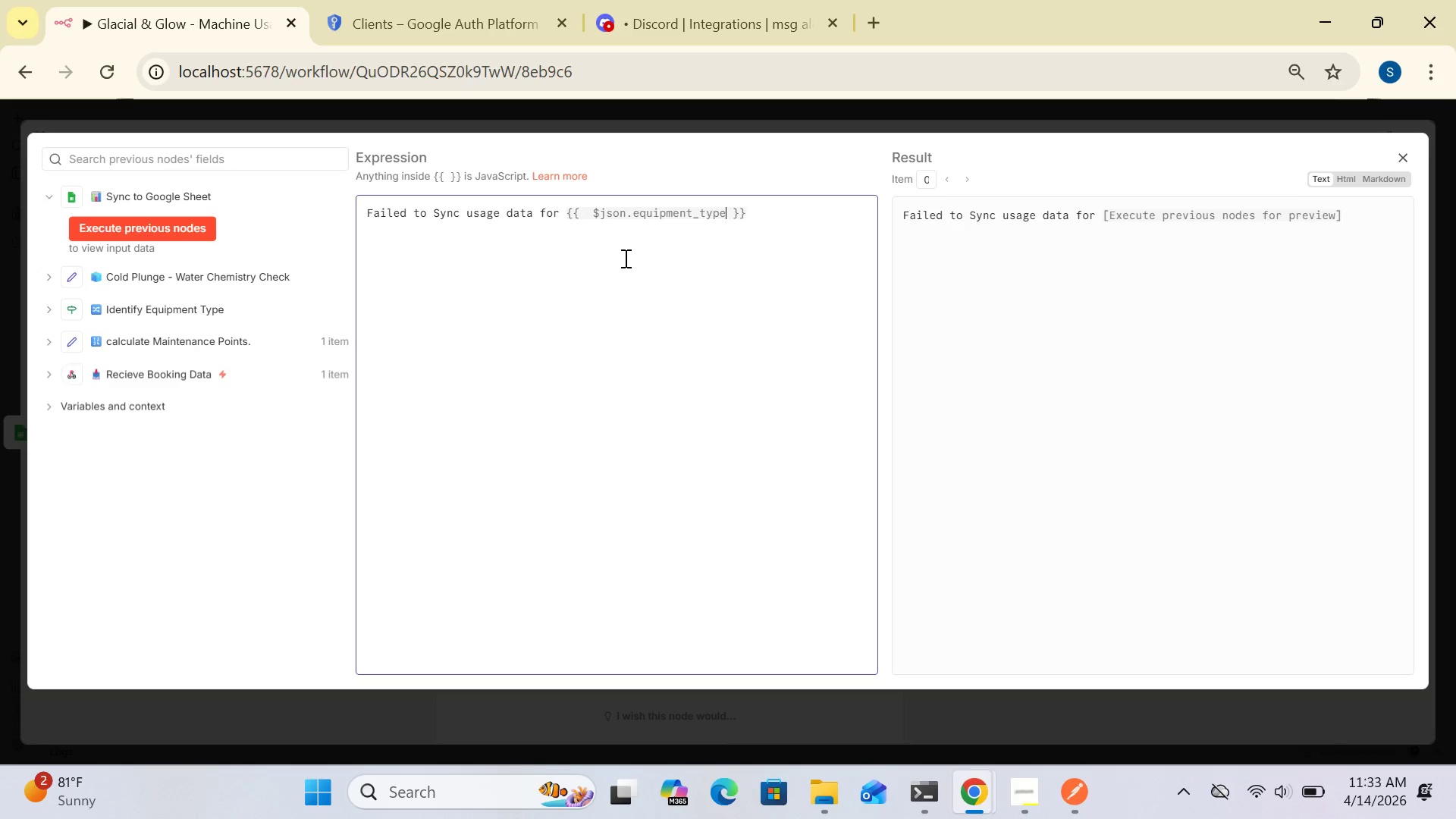 
wait(6.3)
 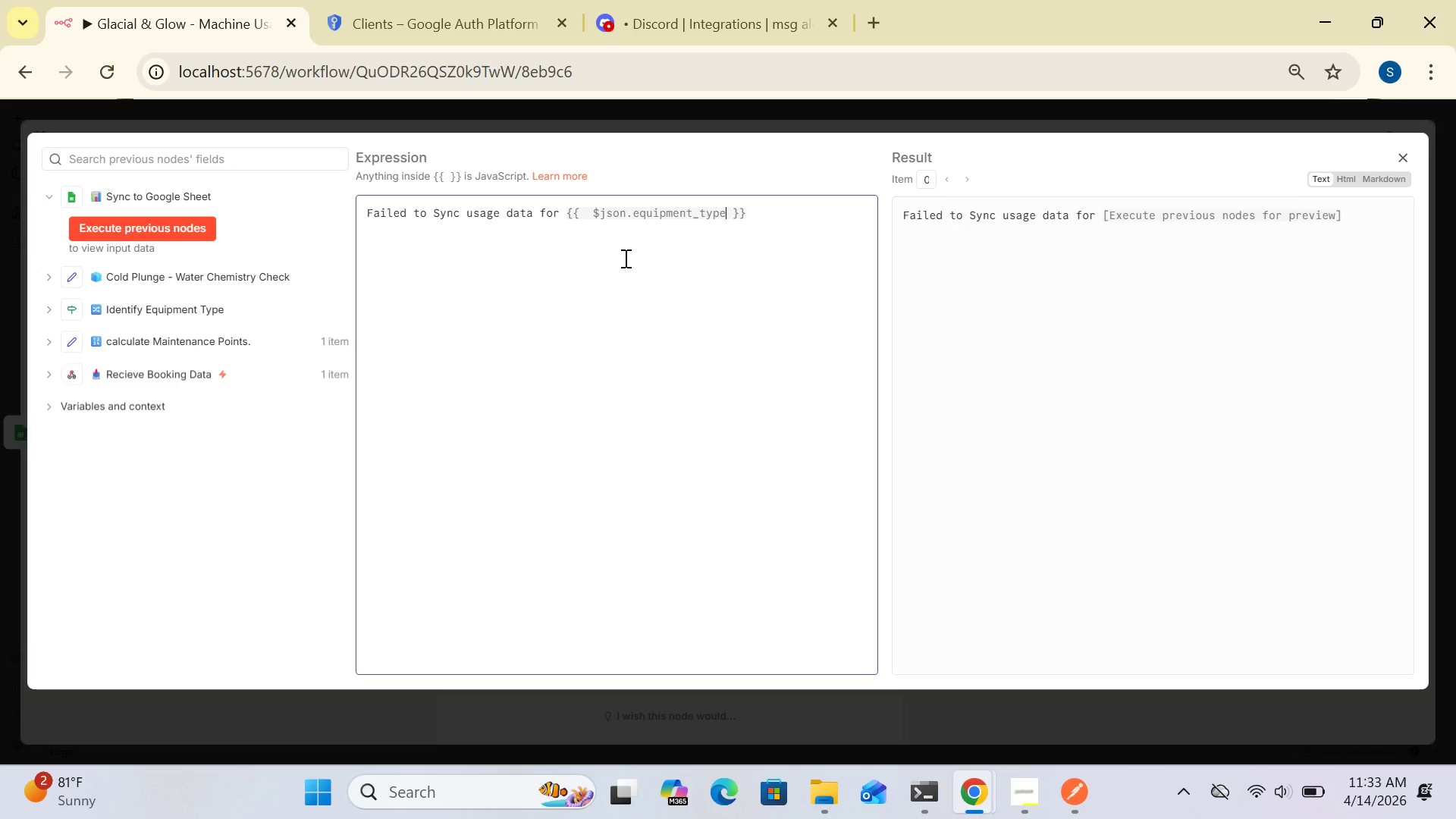 
left_click([752, 209])
 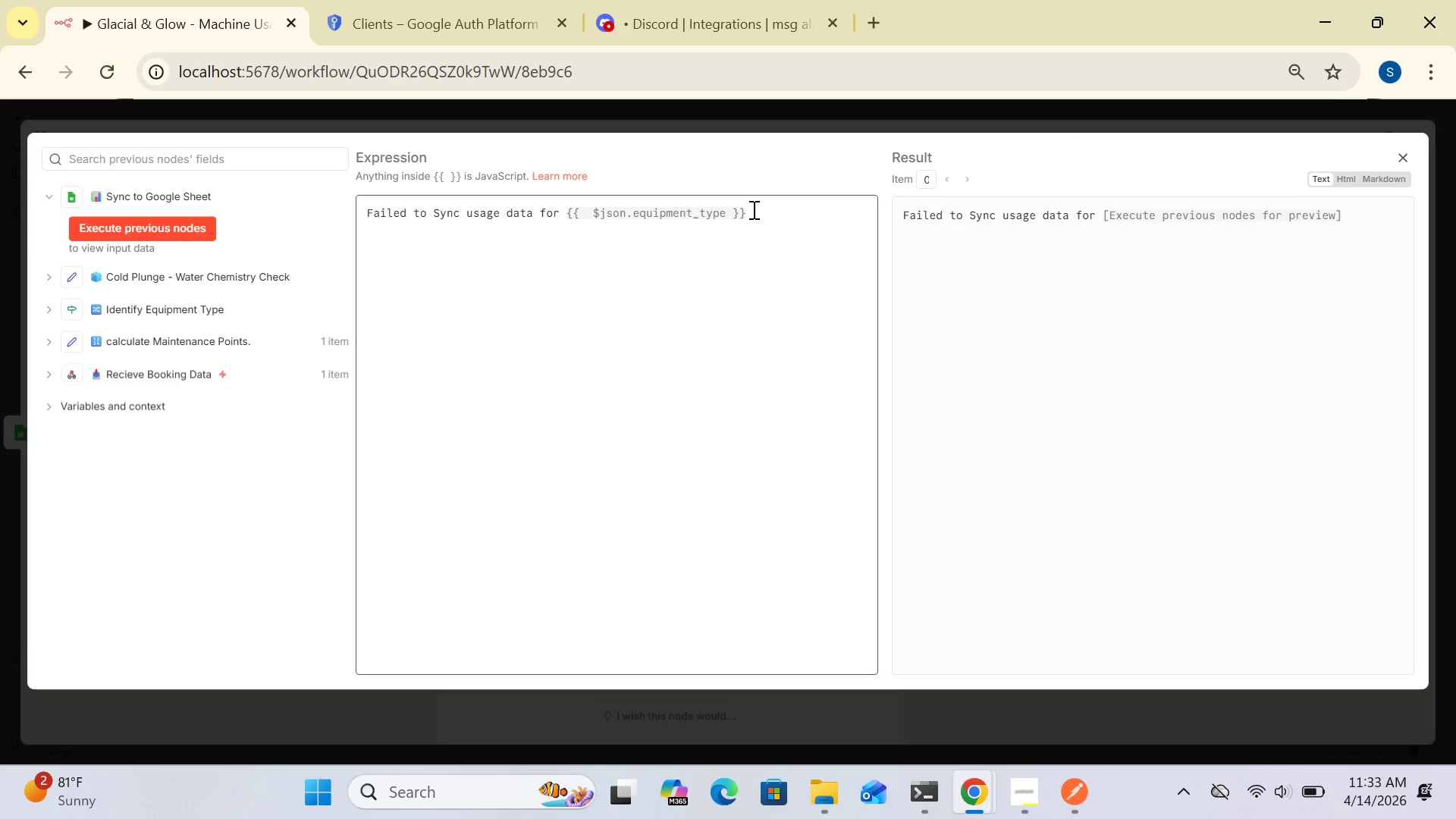 
type( to Google Shets)
key(Backspace)
key(Backspace)
type(ets.)
 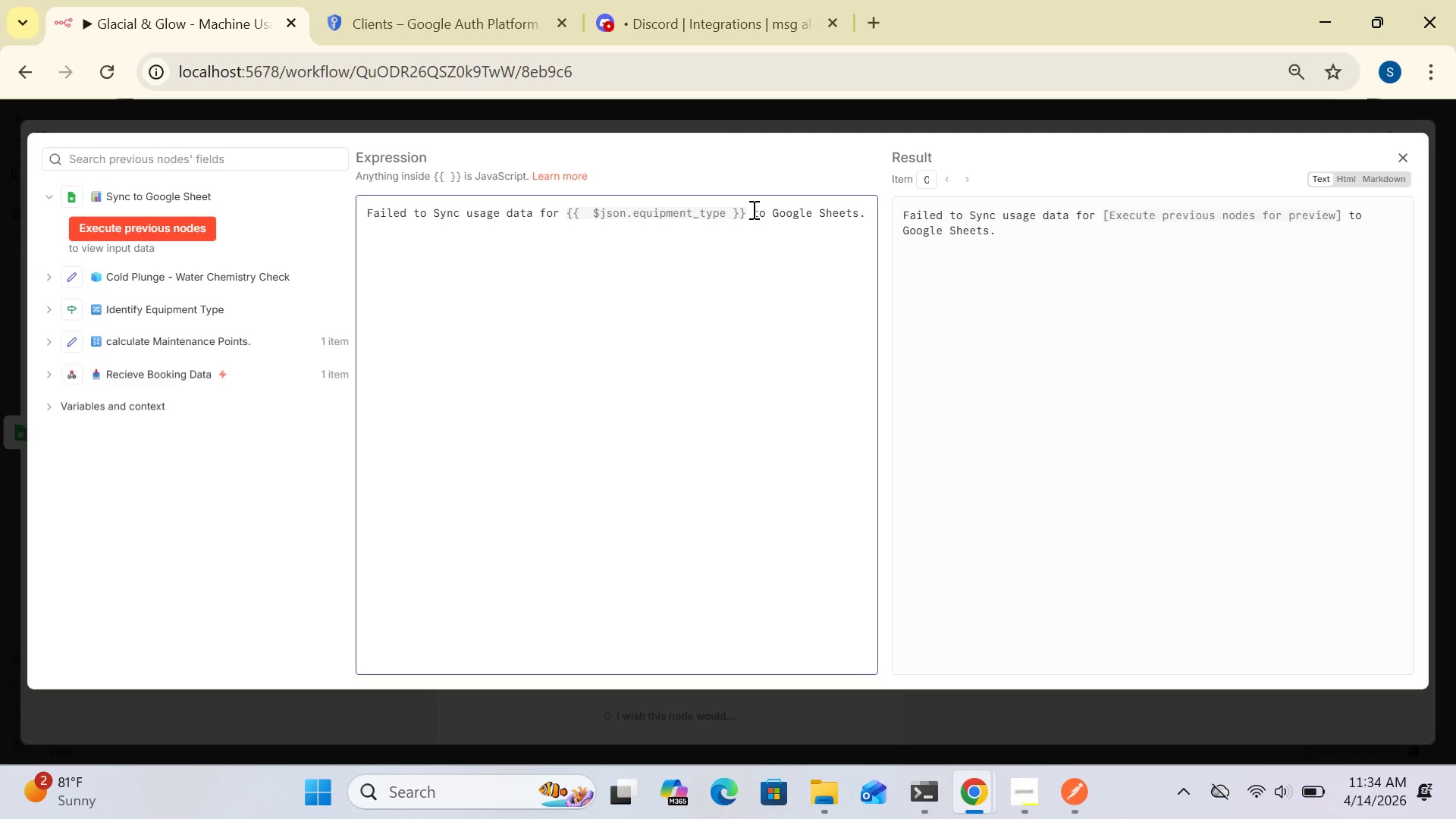 
key(Enter)
 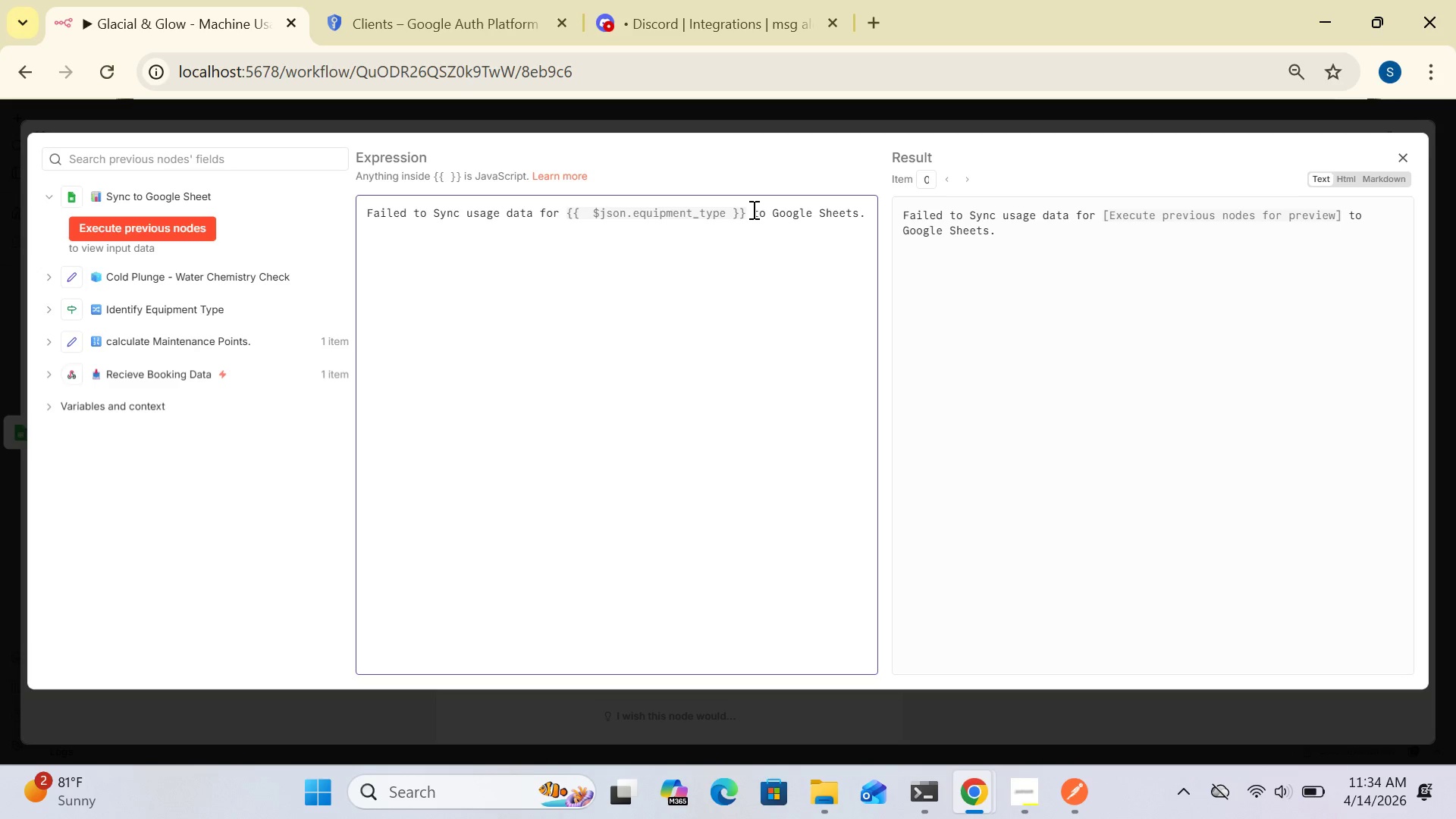 
type(Check n8n logs.)
 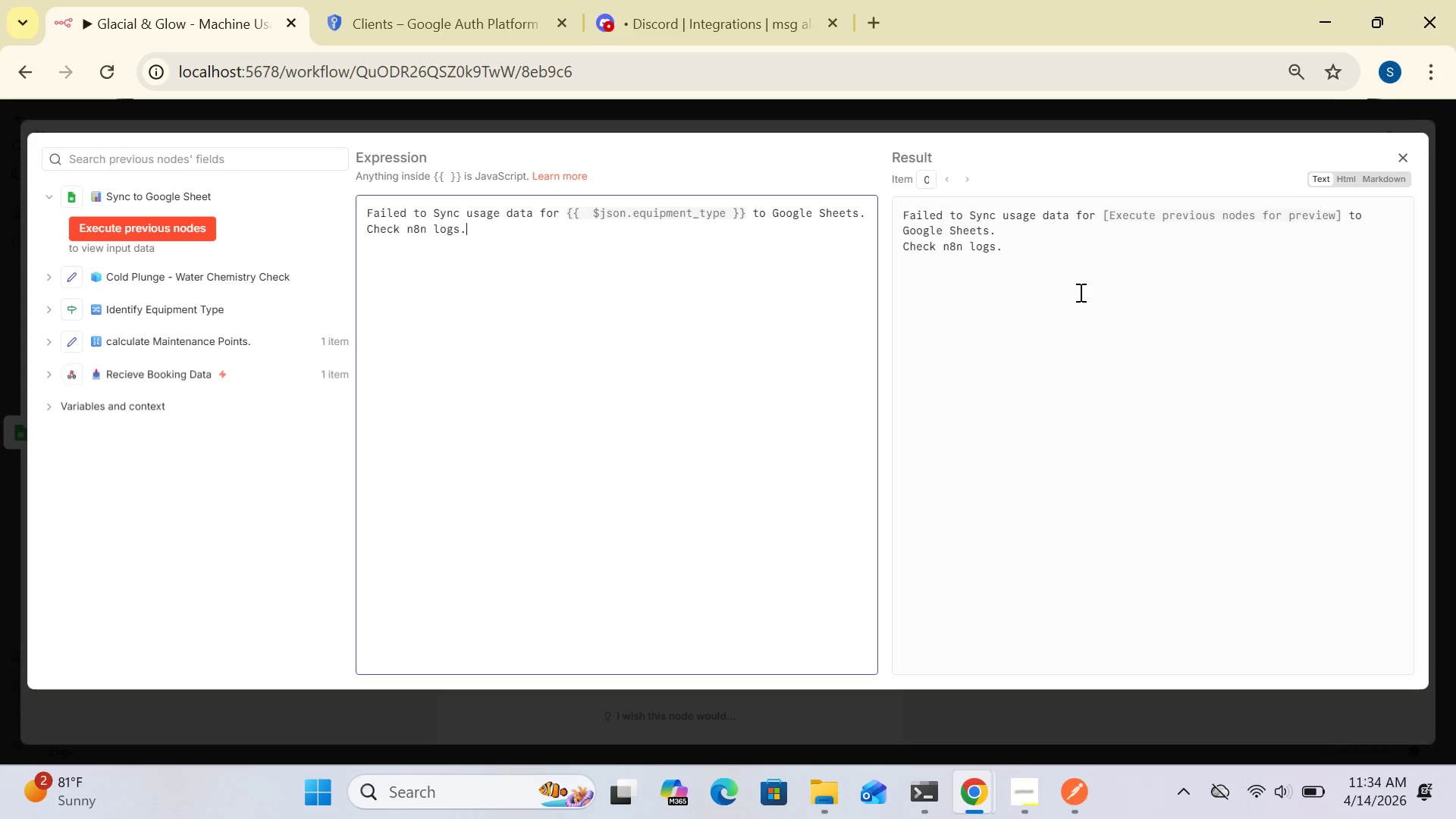 
wait(5.78)
 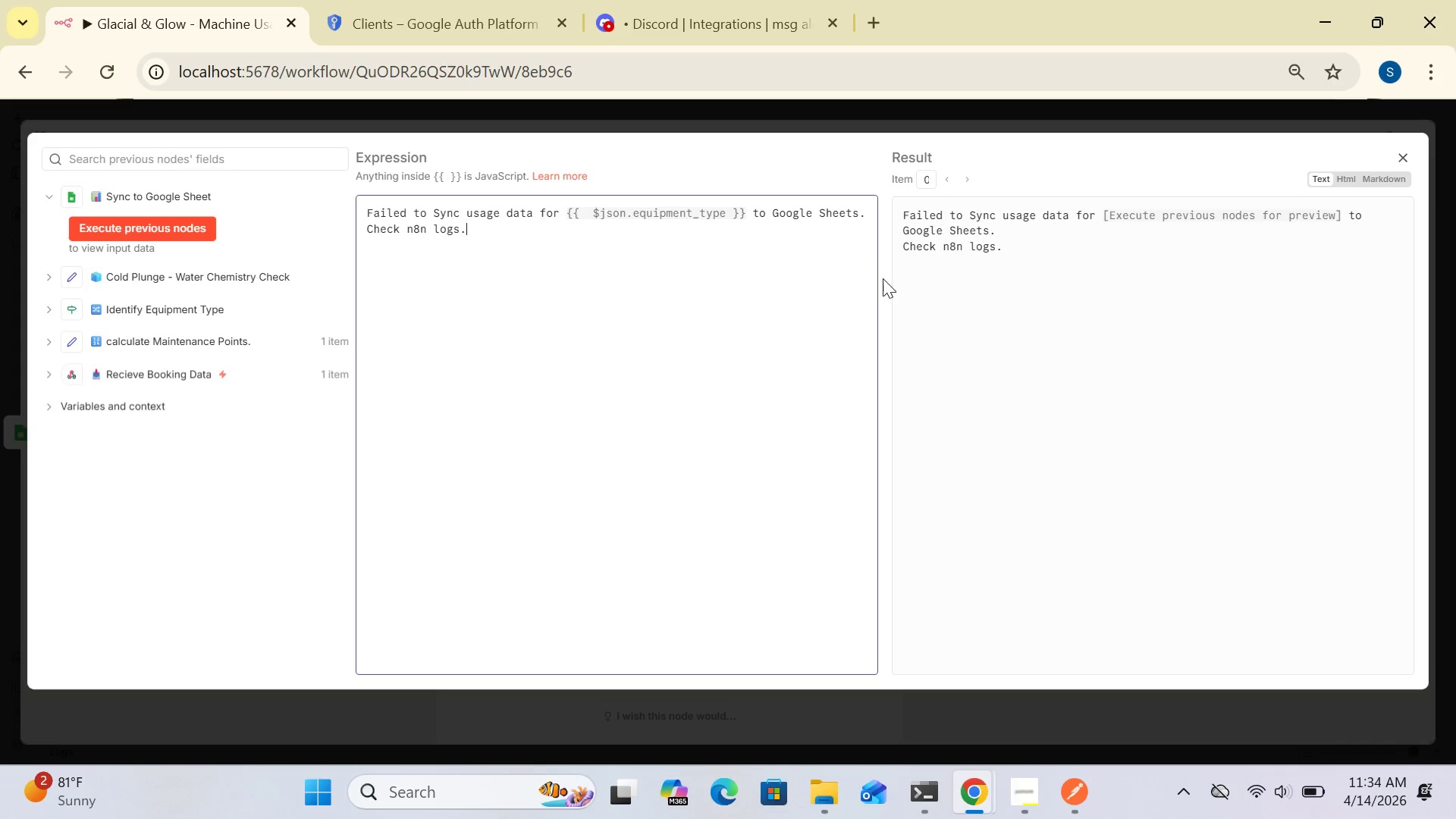 
left_click([1408, 152])
 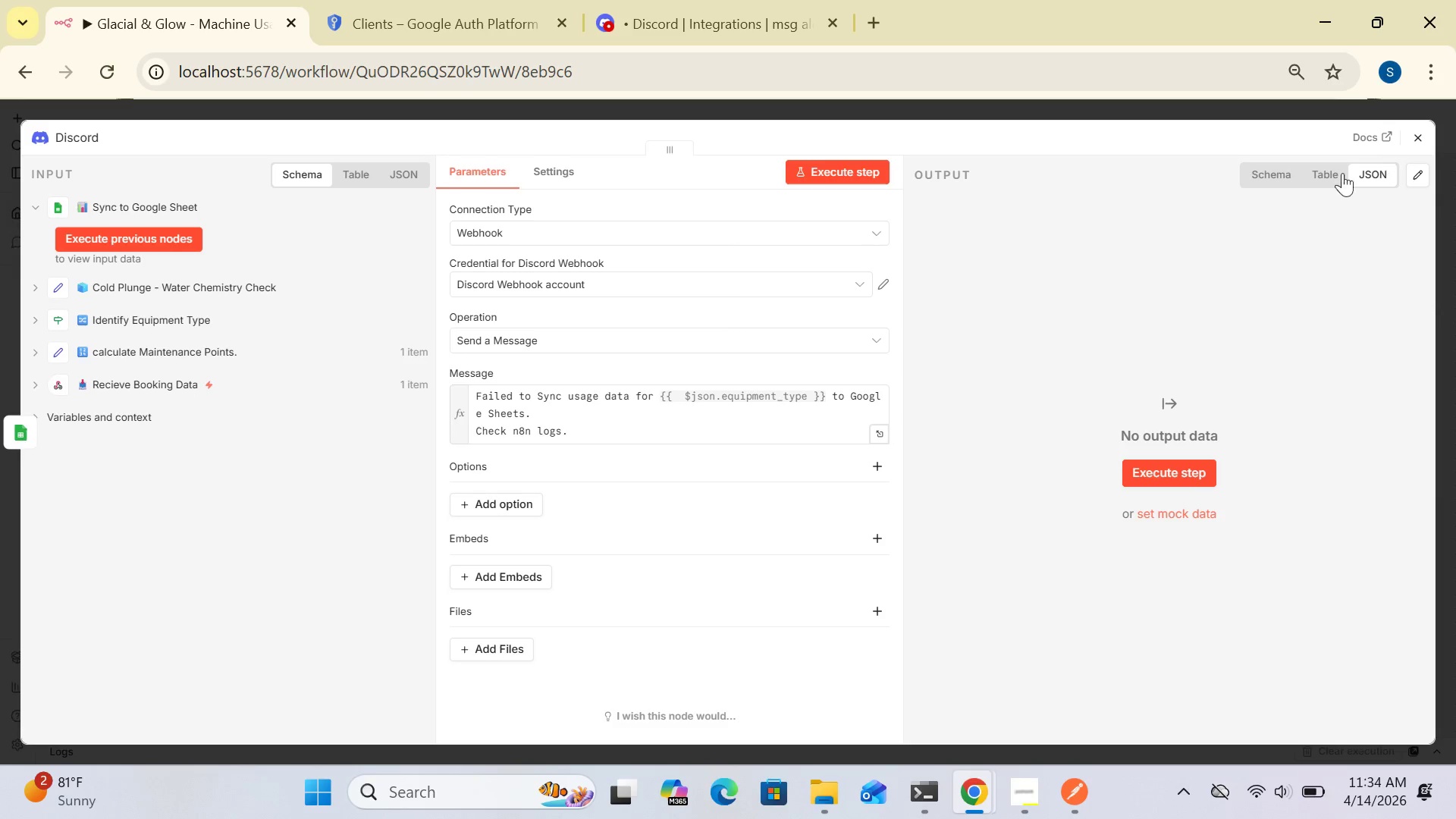 
wait(6.72)
 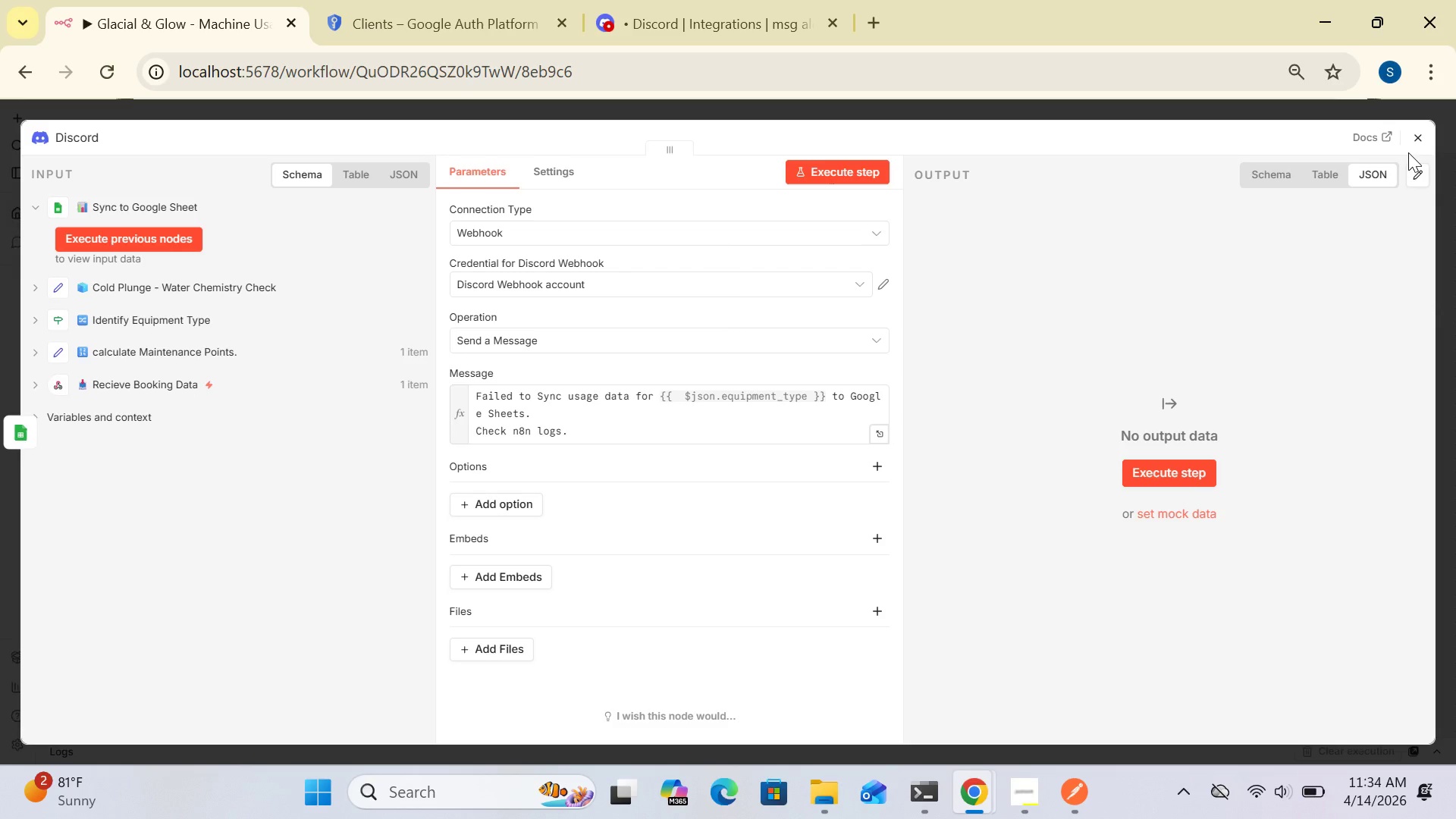 
left_click([554, 175])
 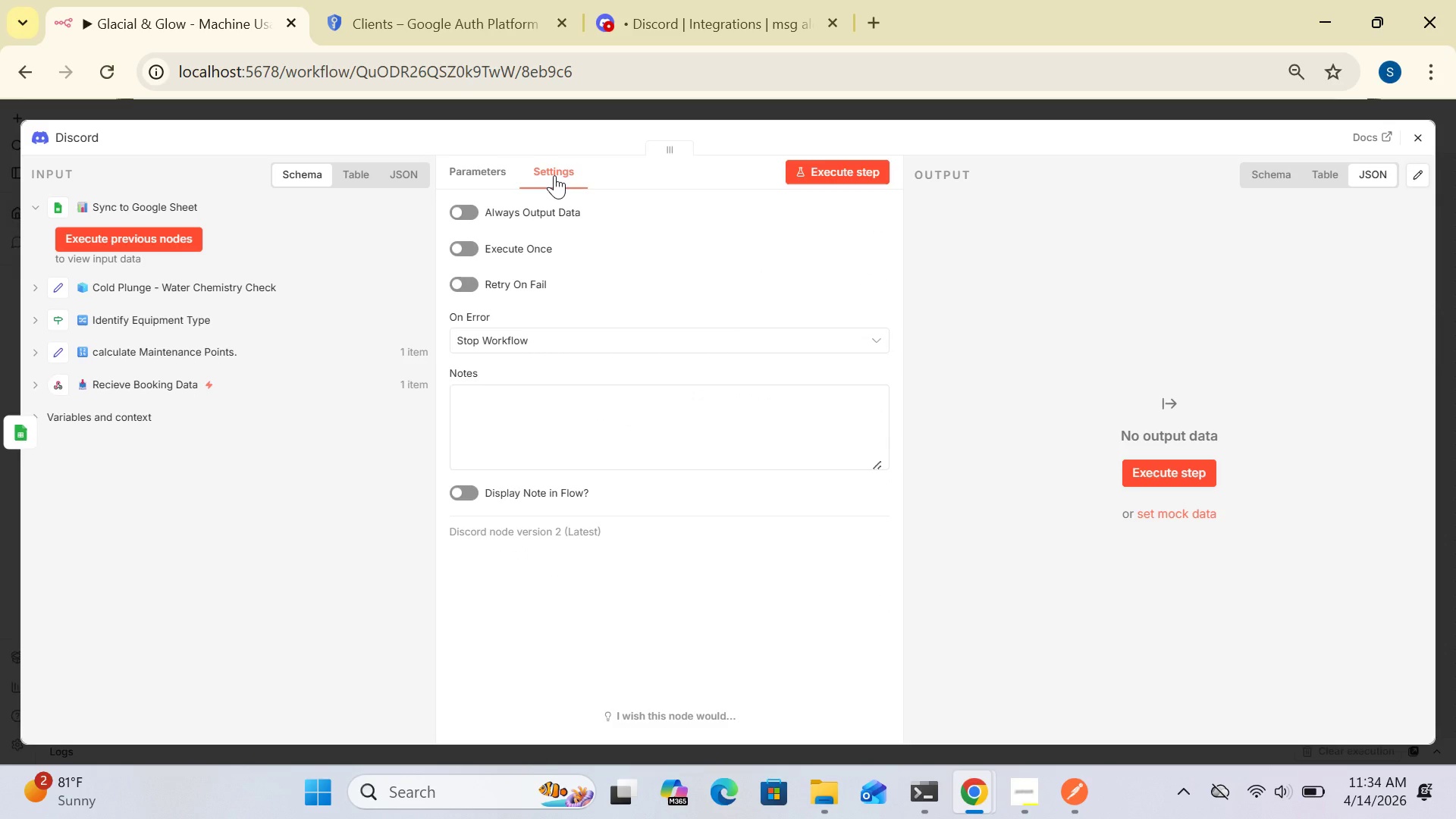 
wait(12.67)
 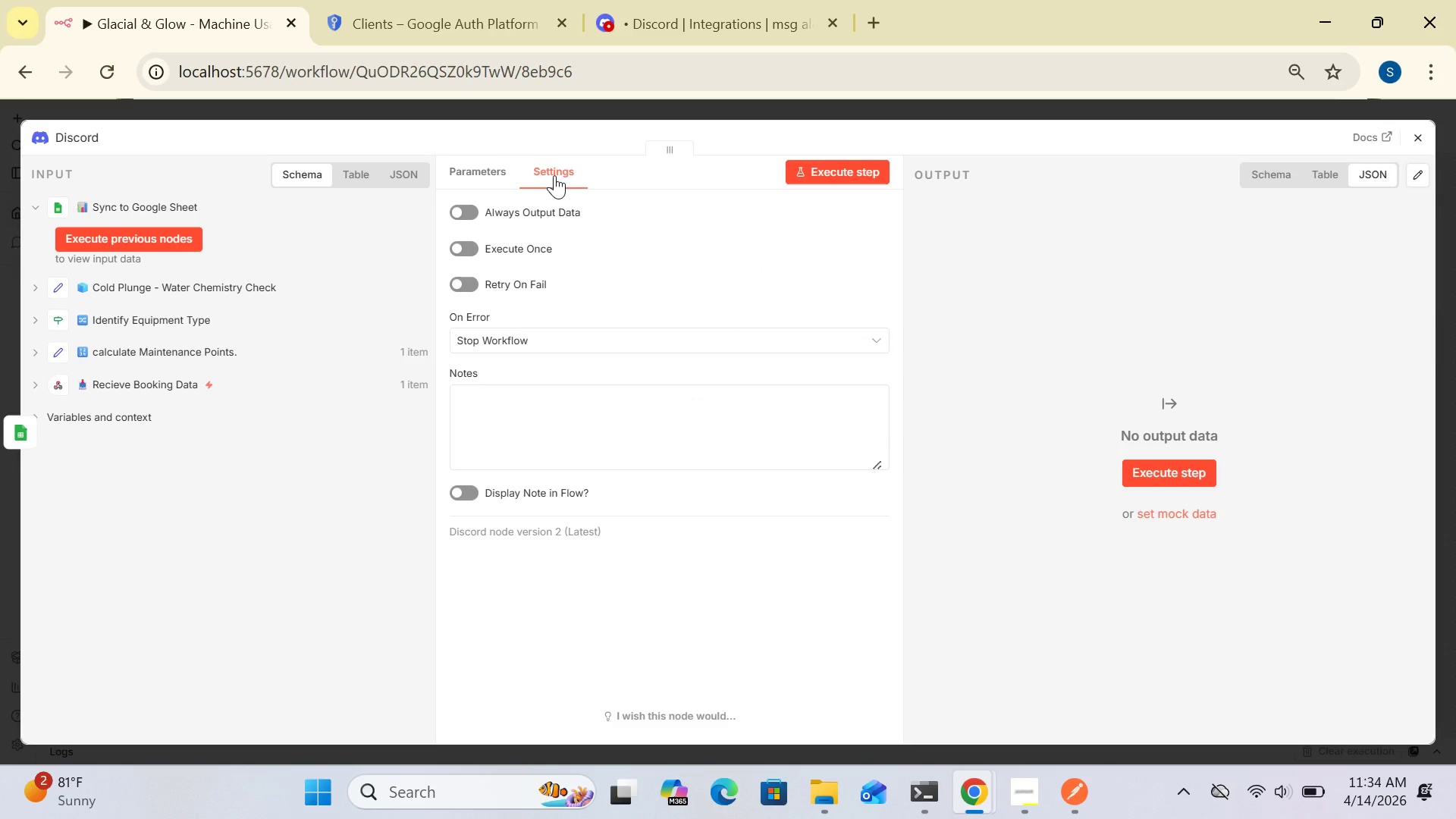 
left_click([572, 347])
 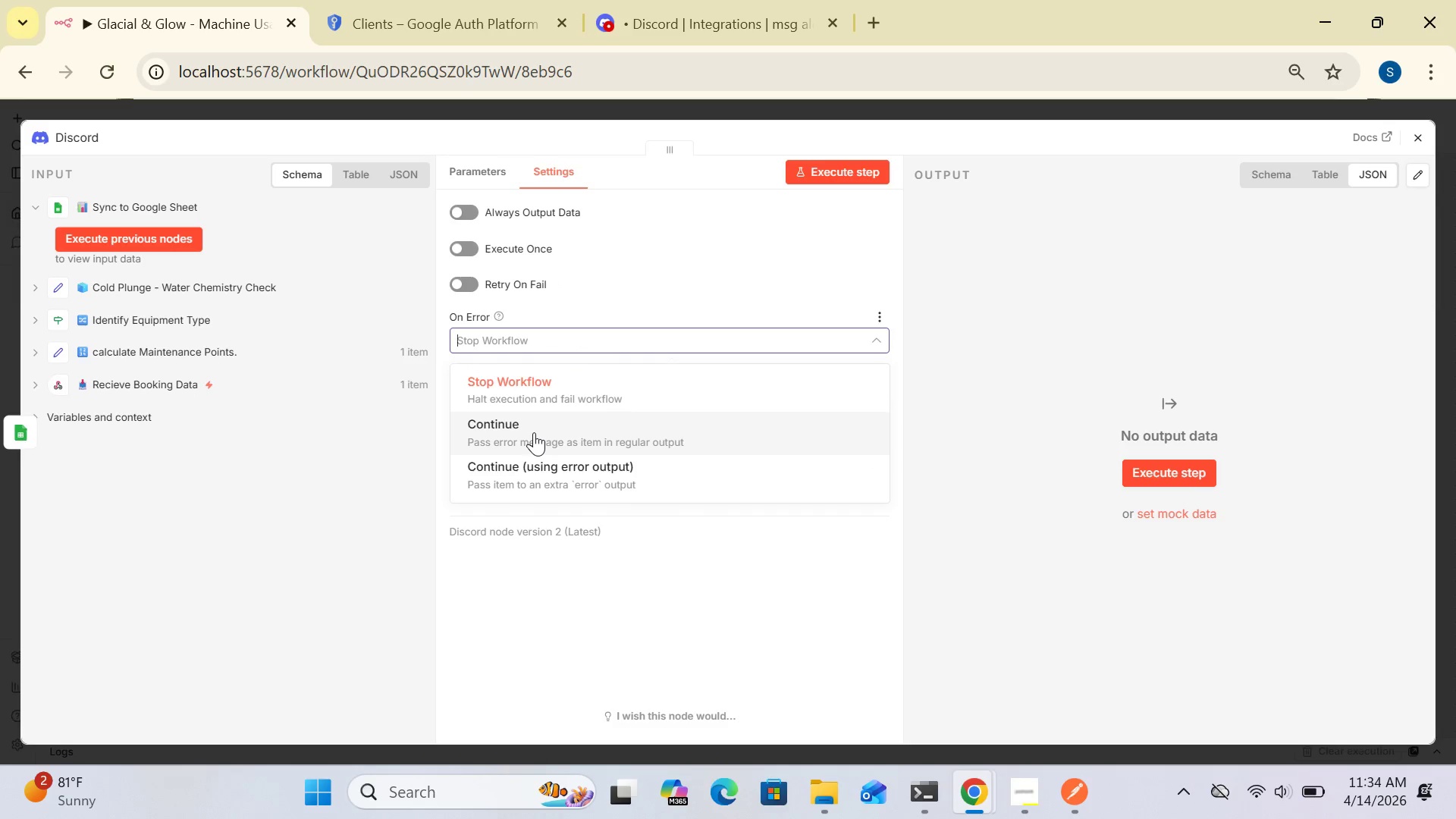 
left_click([534, 432])
 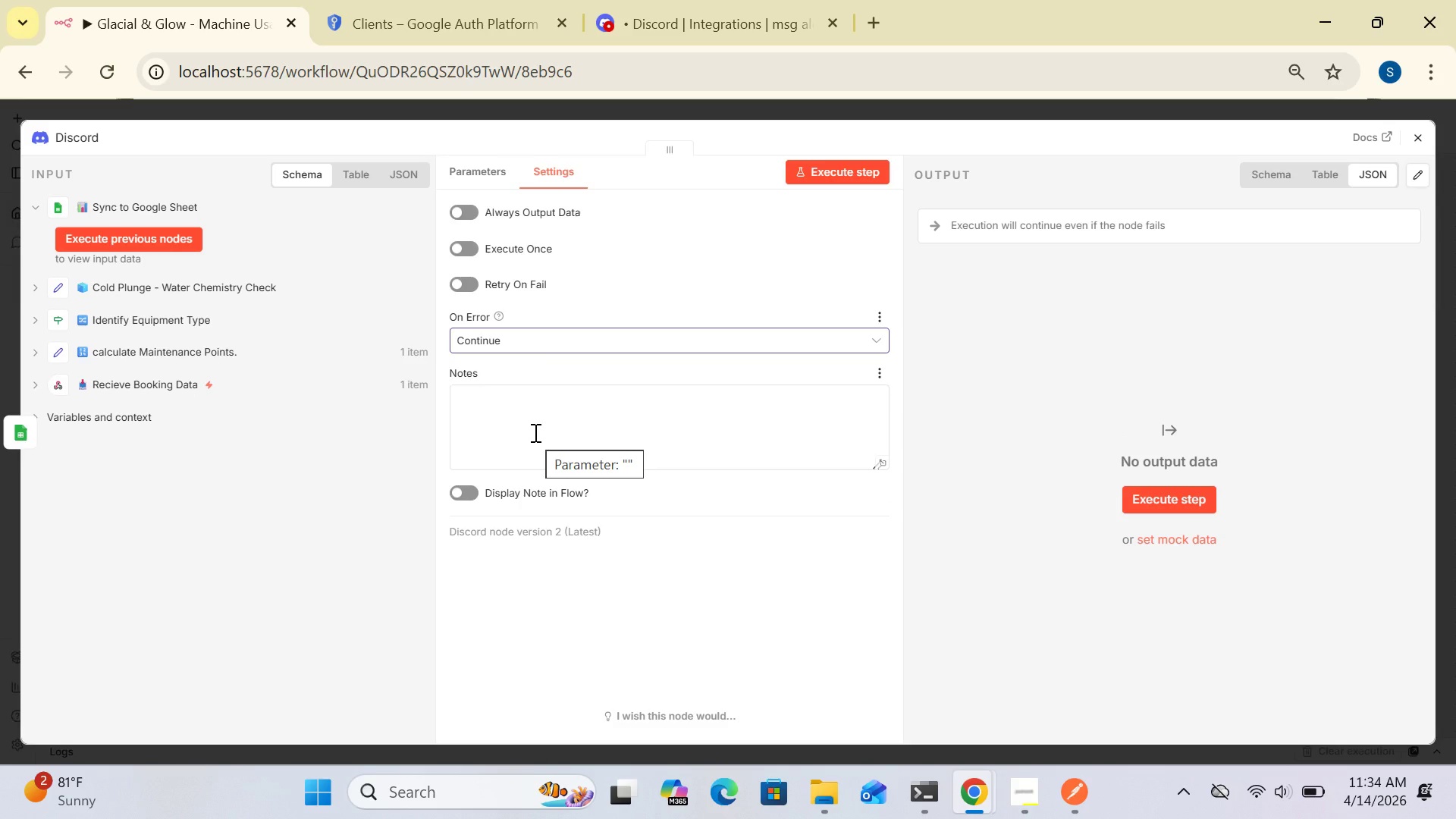 
wait(9.28)
 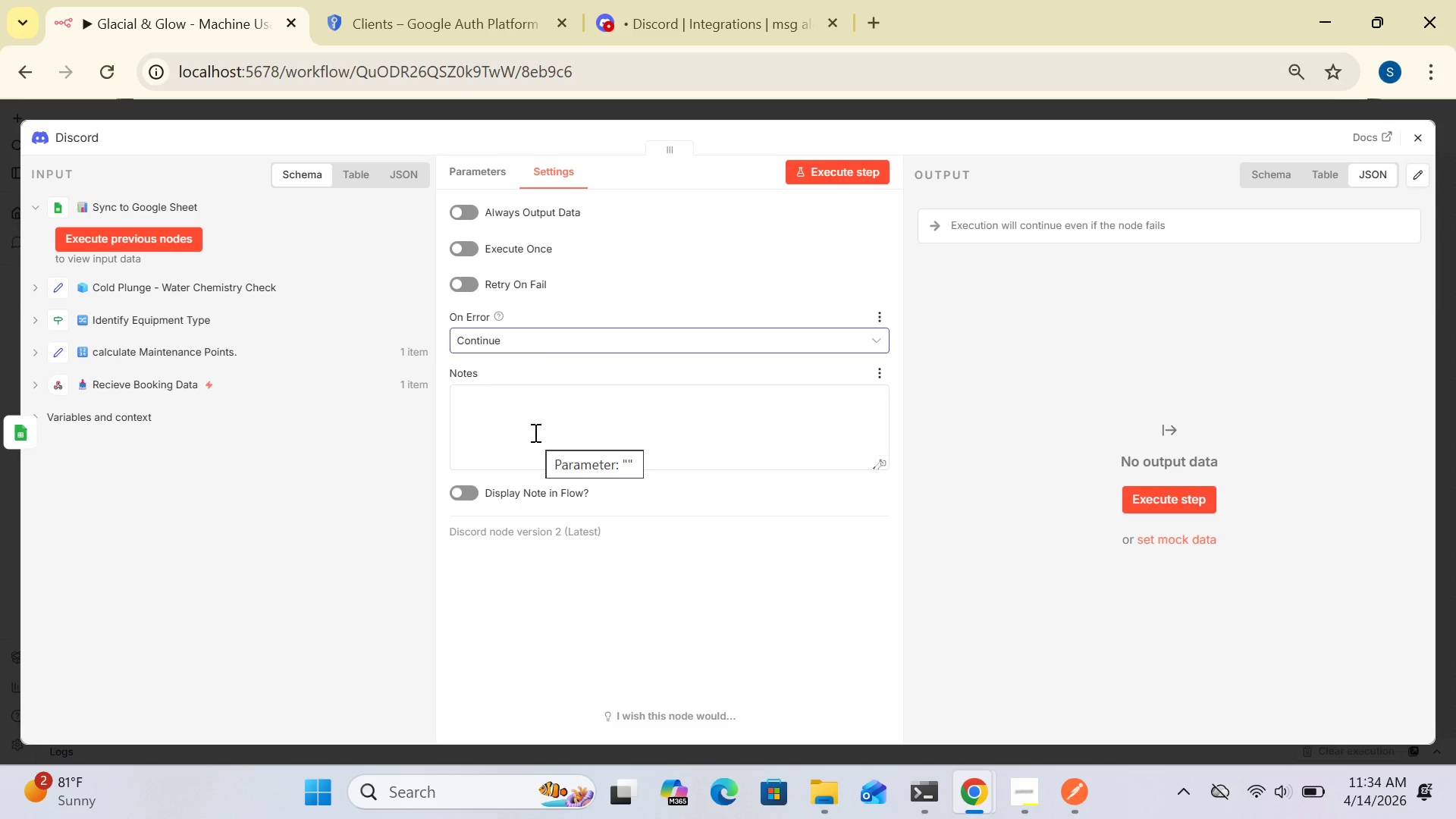 
left_click([1417, 145])
 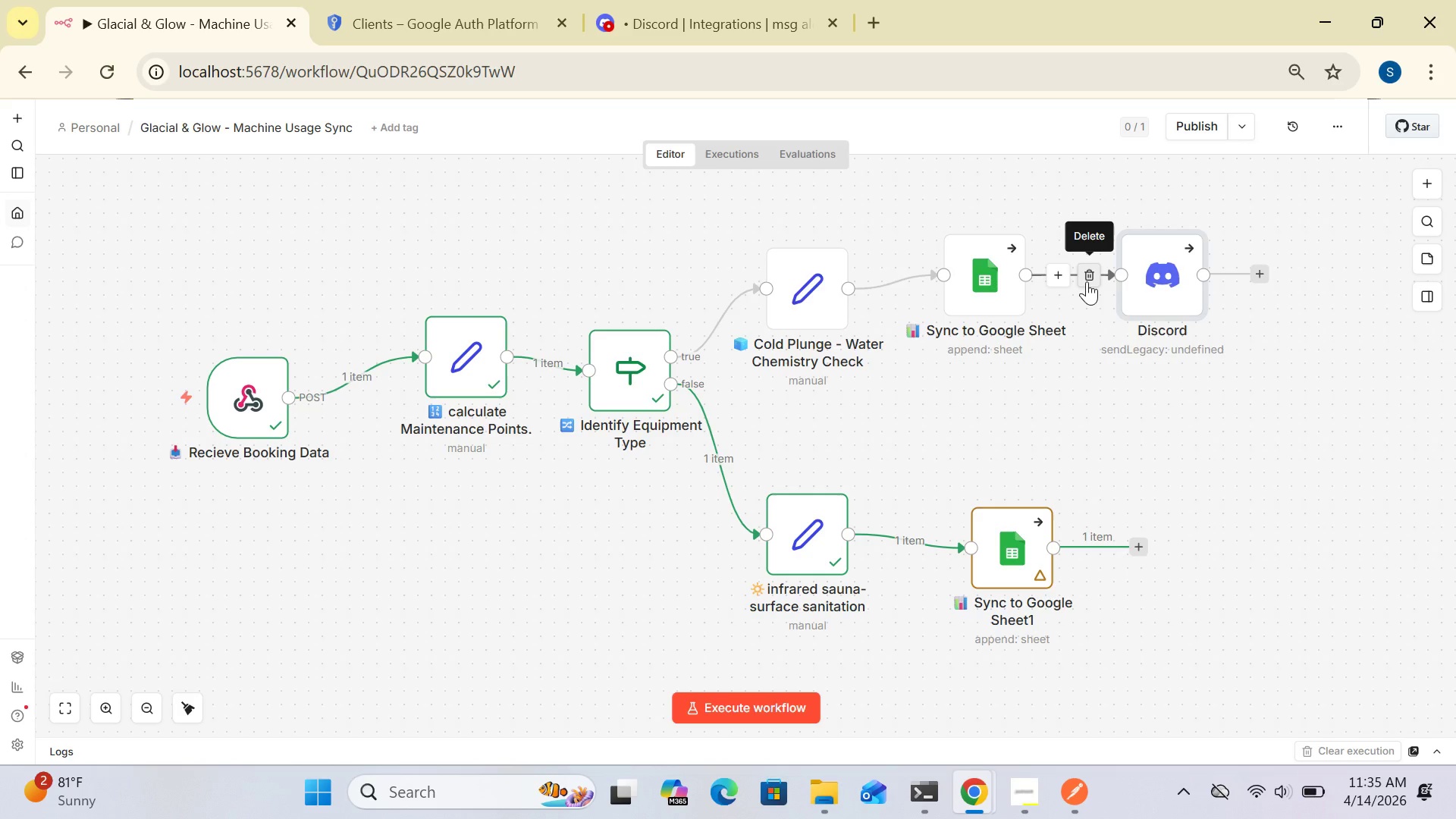 
wait(31.08)
 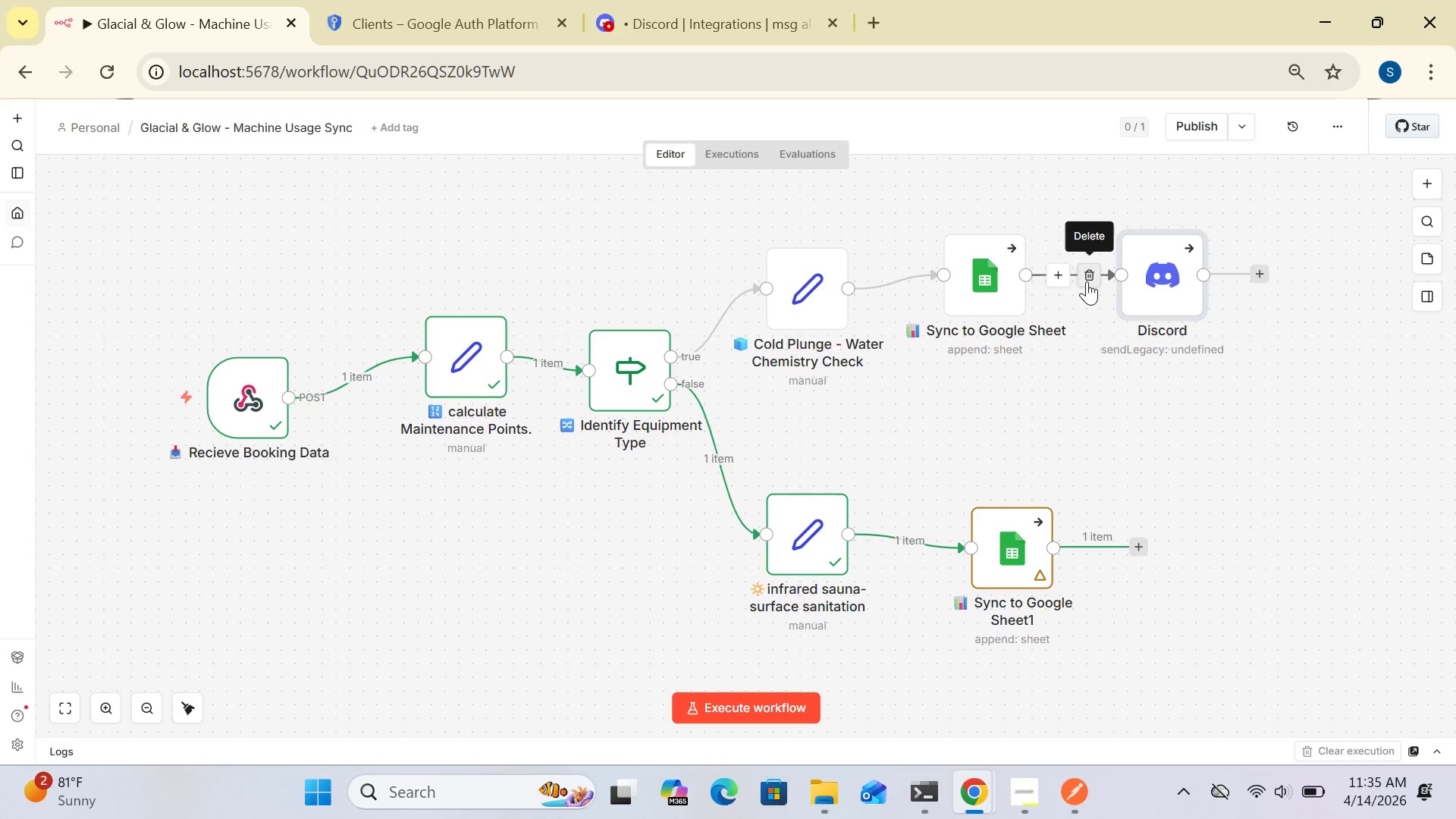 
right_click([1071, 271])
 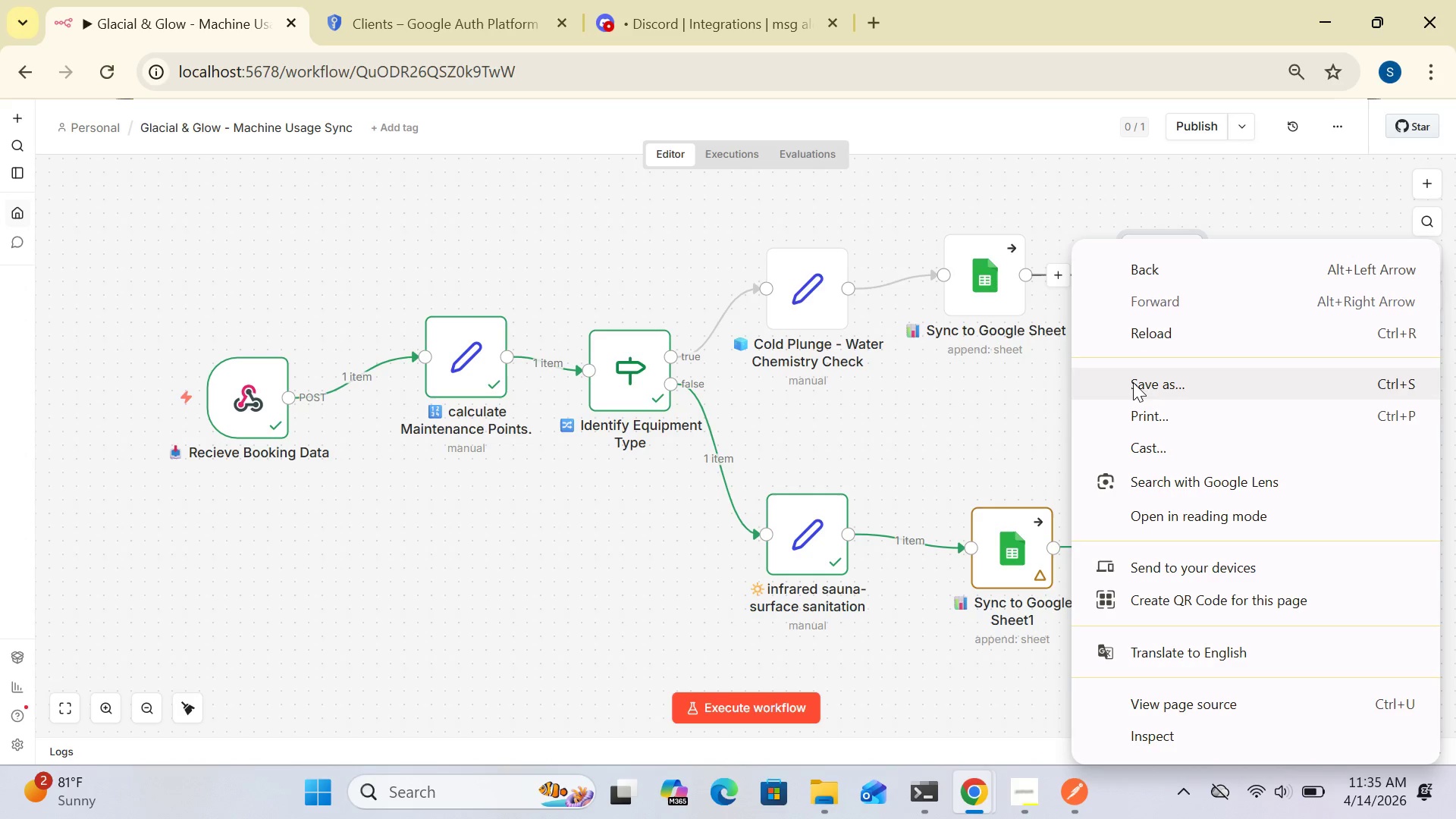 
left_click([1026, 401])
 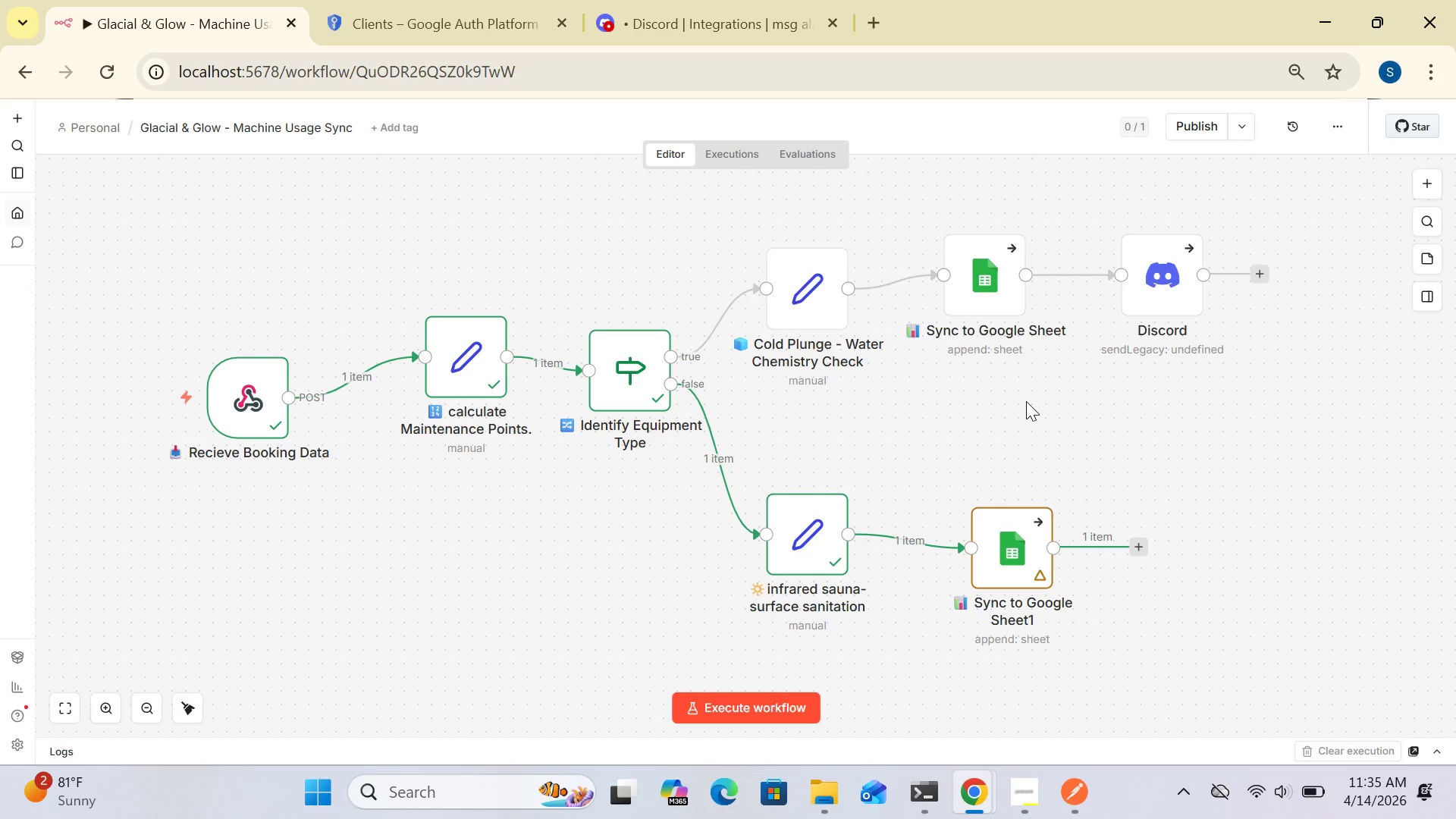 
wait(21.89)
 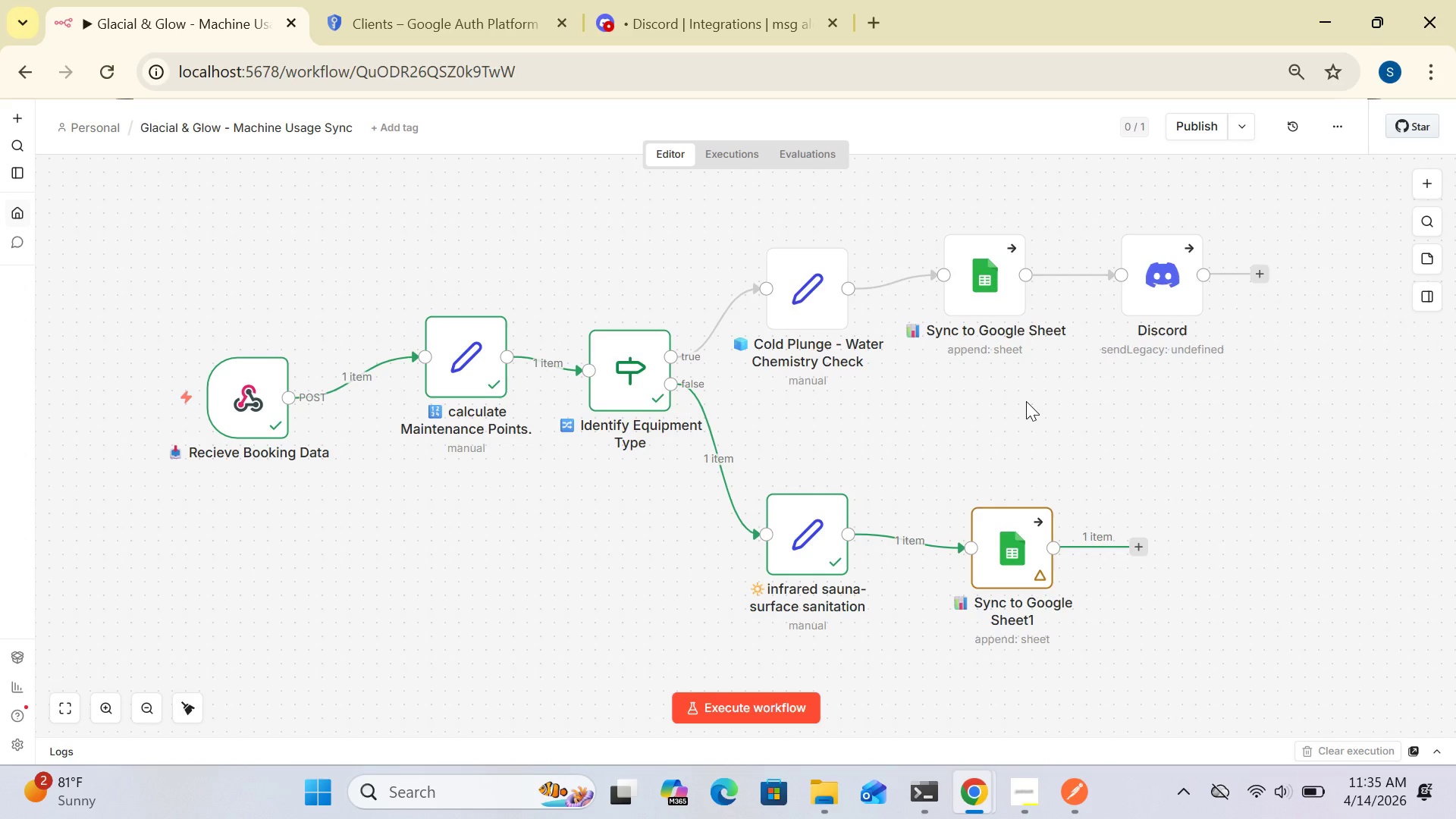 
double_click([1168, 291])
 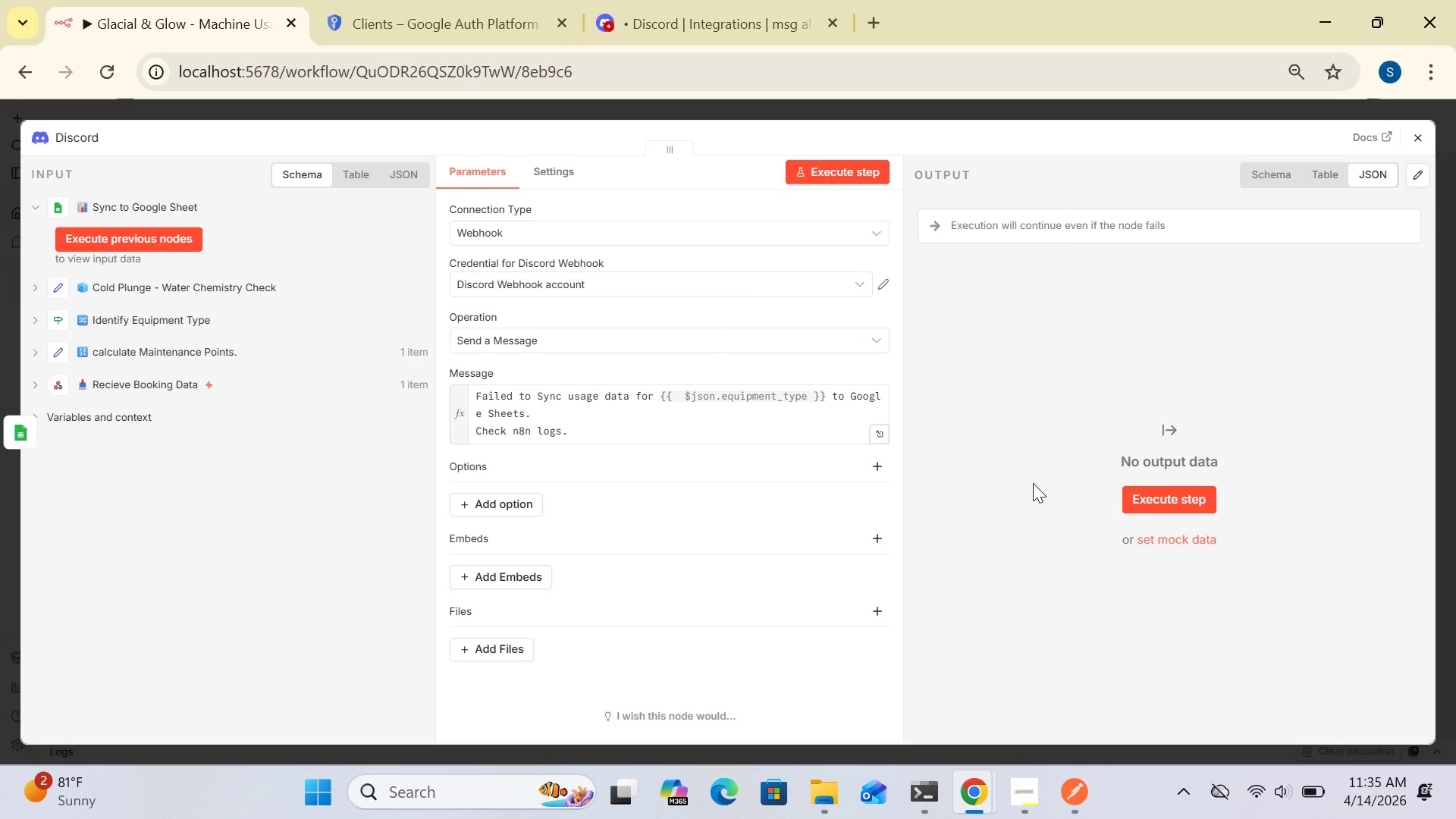 
wait(15.06)
 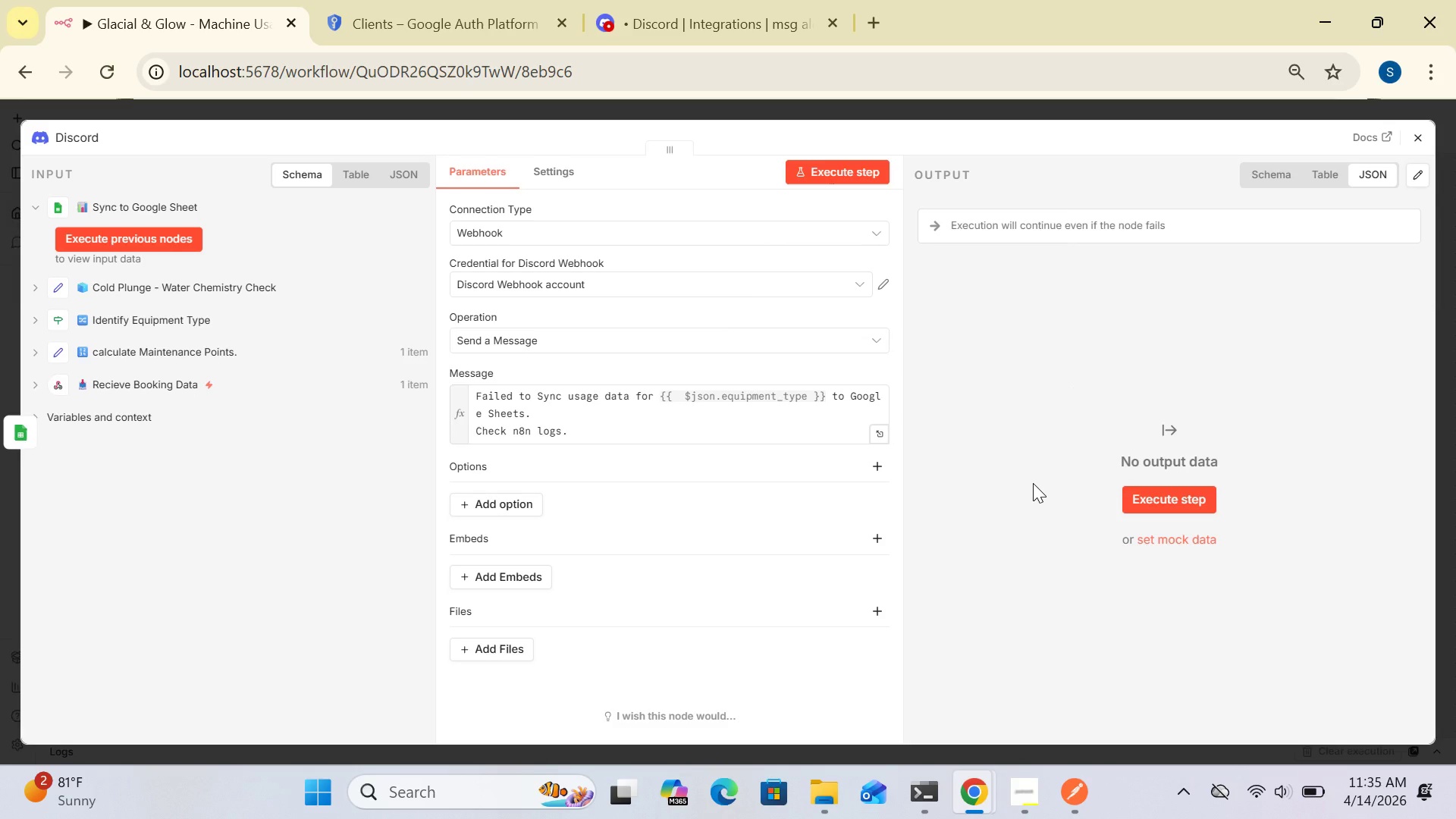 
left_click([875, 431])
 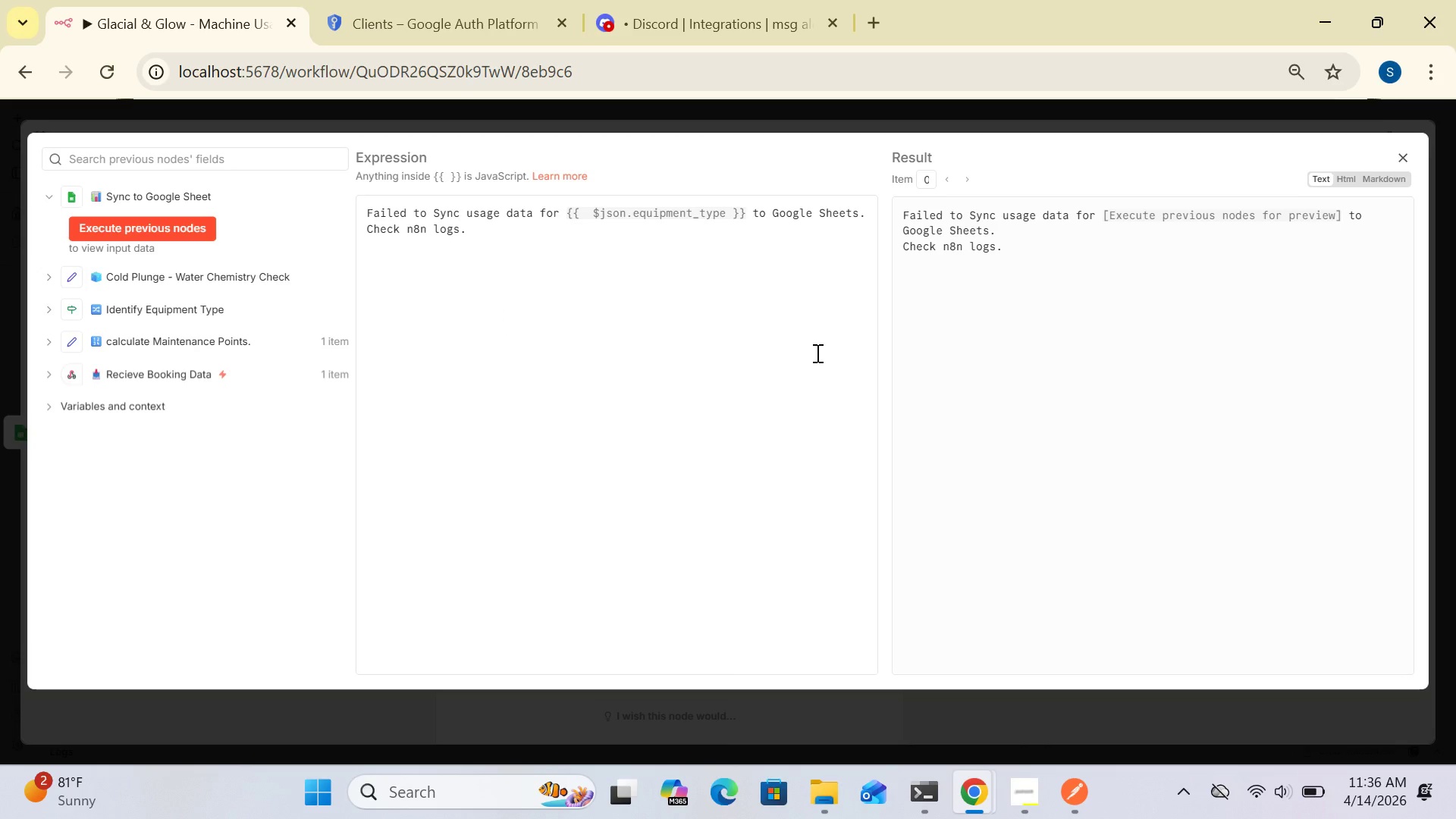 
wait(10.05)
 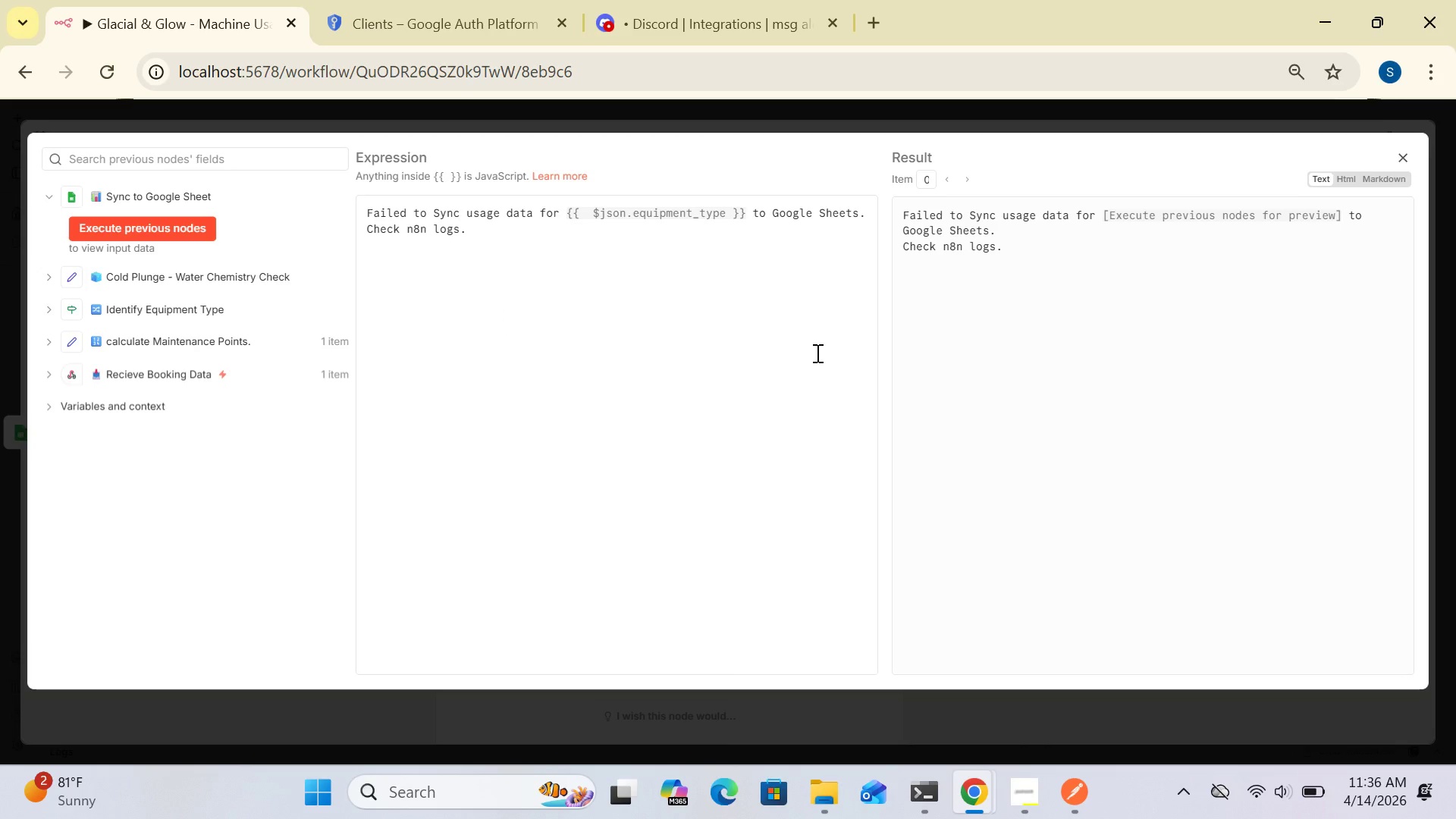 
left_click([1402, 153])
 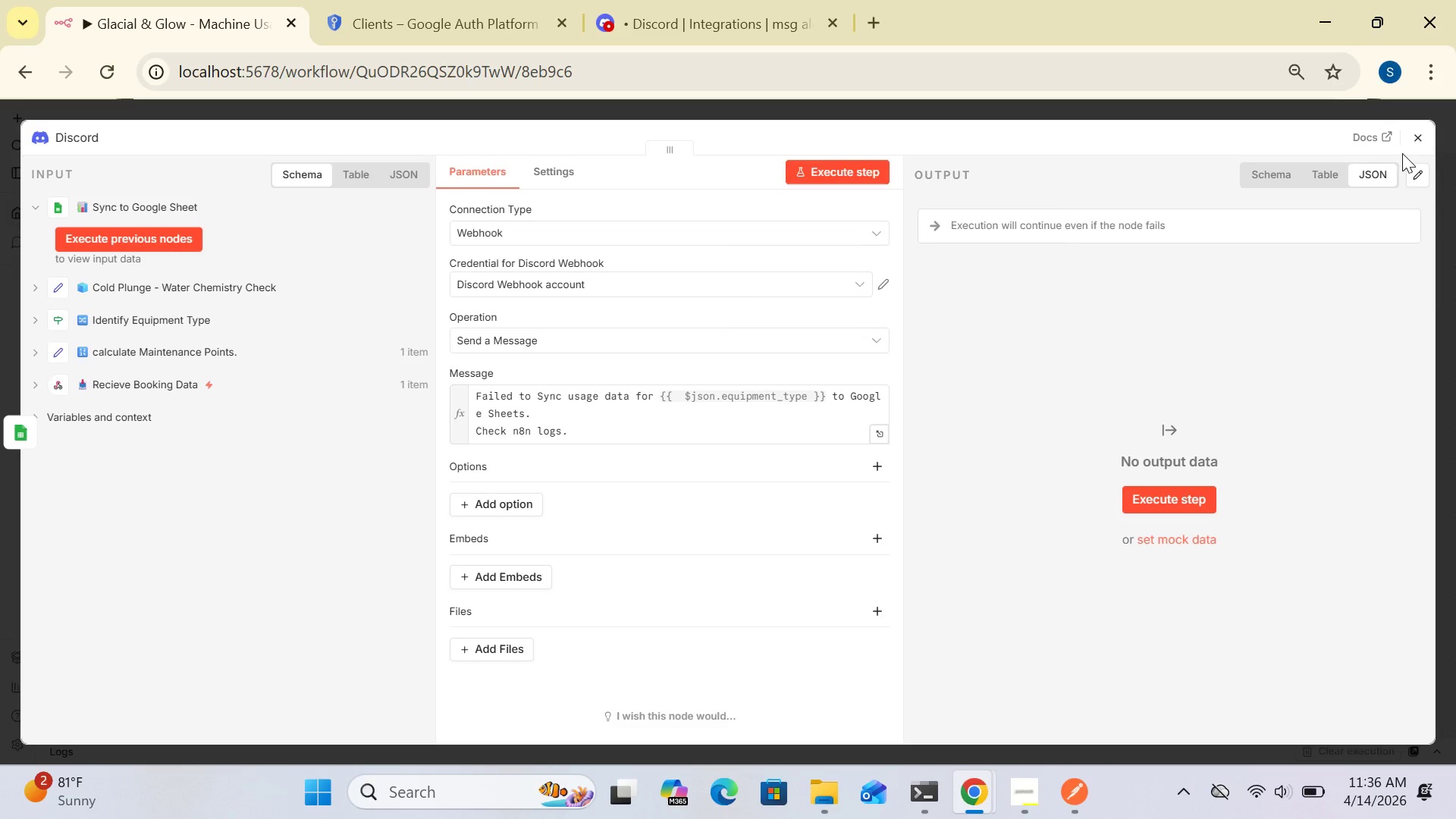 
wait(13.19)
 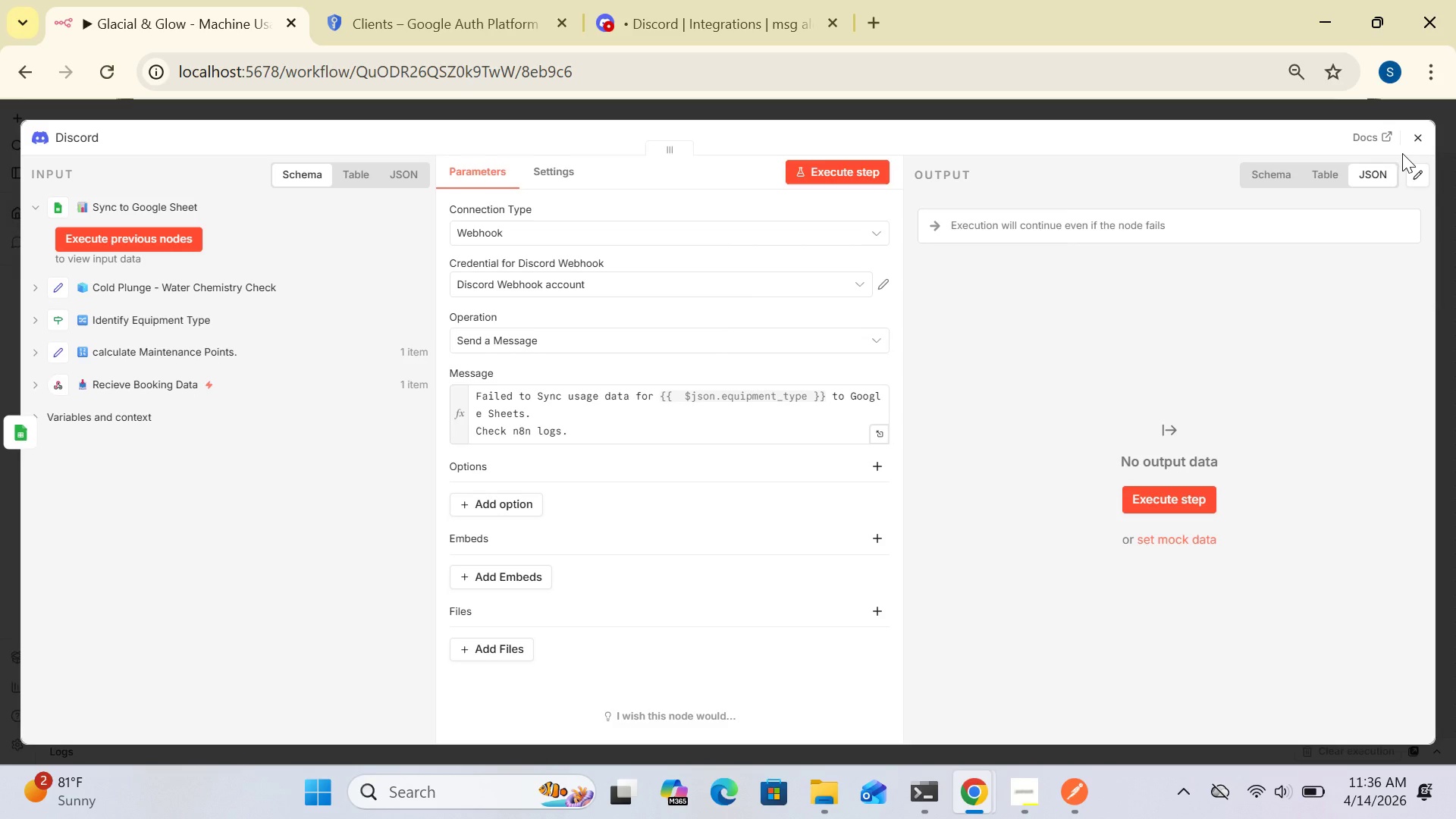 
left_click([1417, 136])
 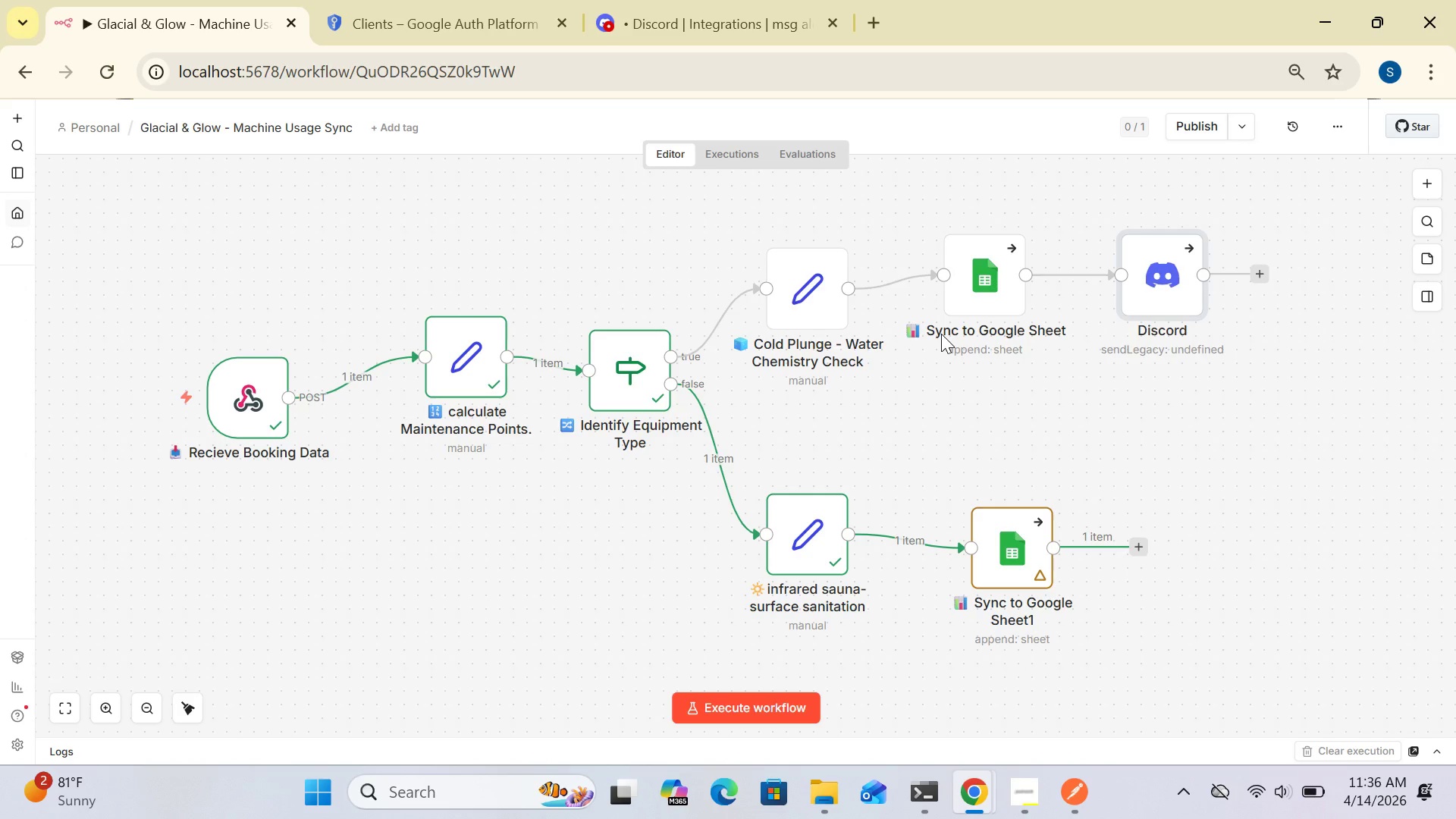 
wait(22.31)
 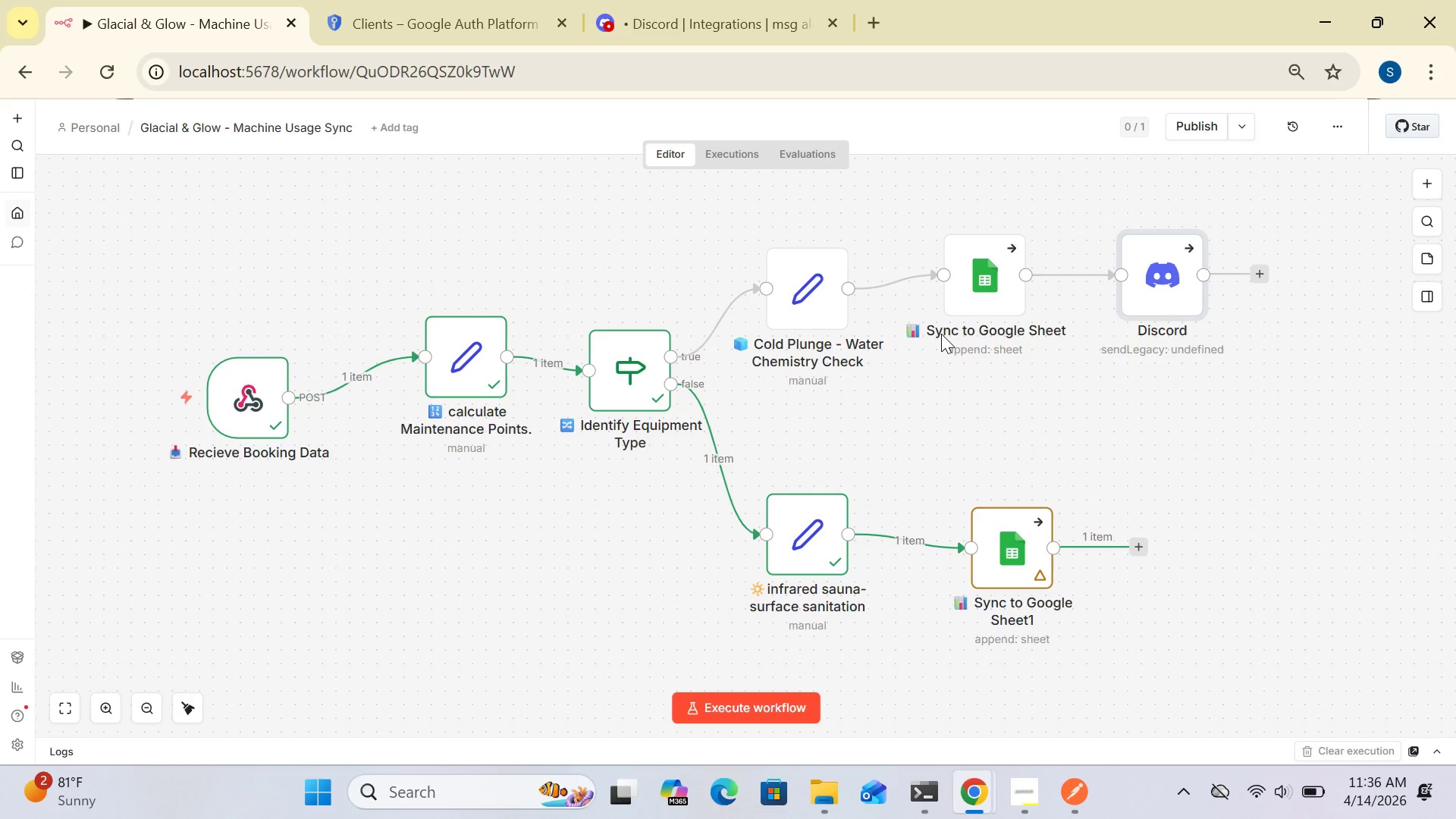 
double_click([959, 350])
 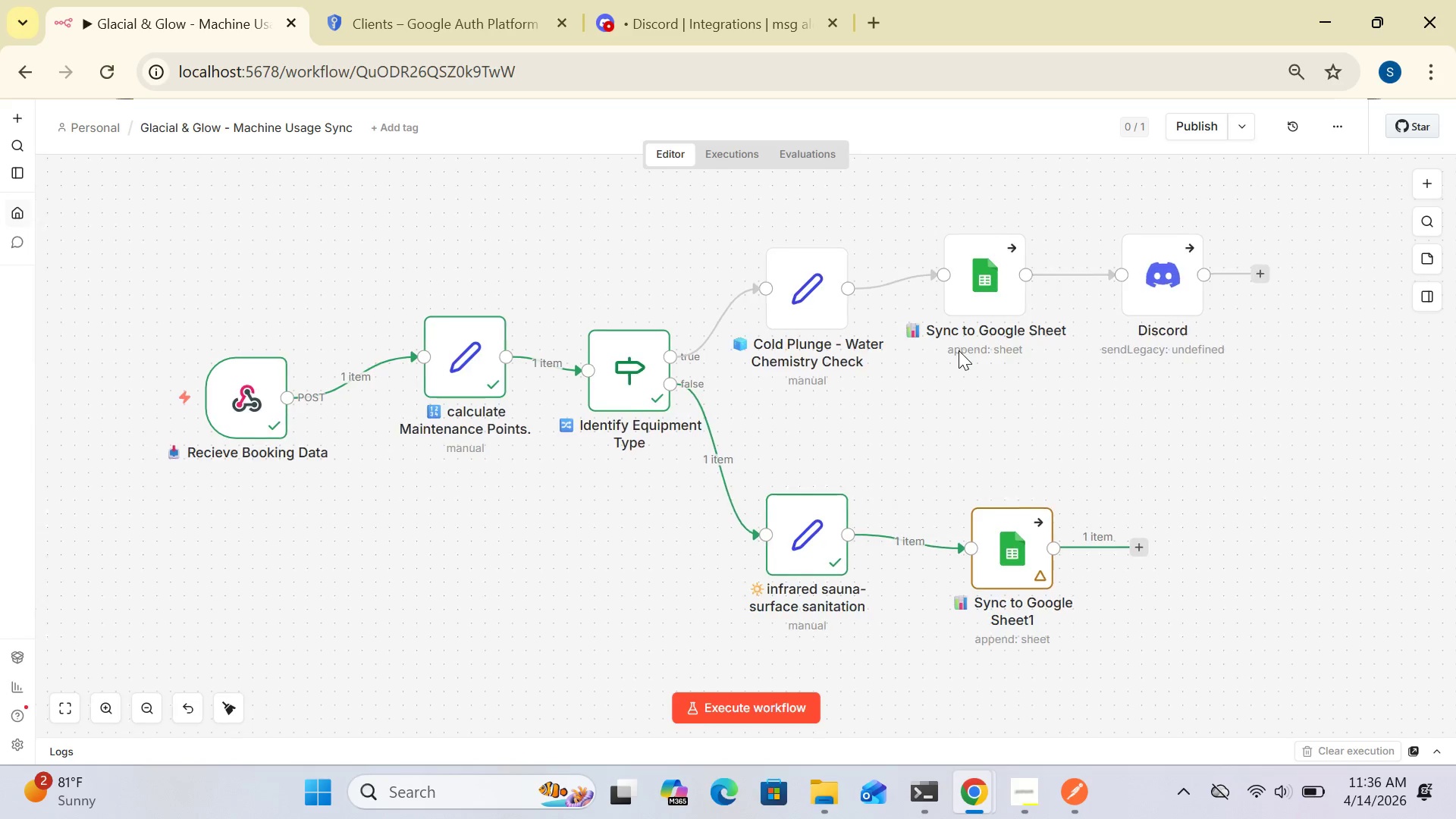 
triple_click([959, 350])
 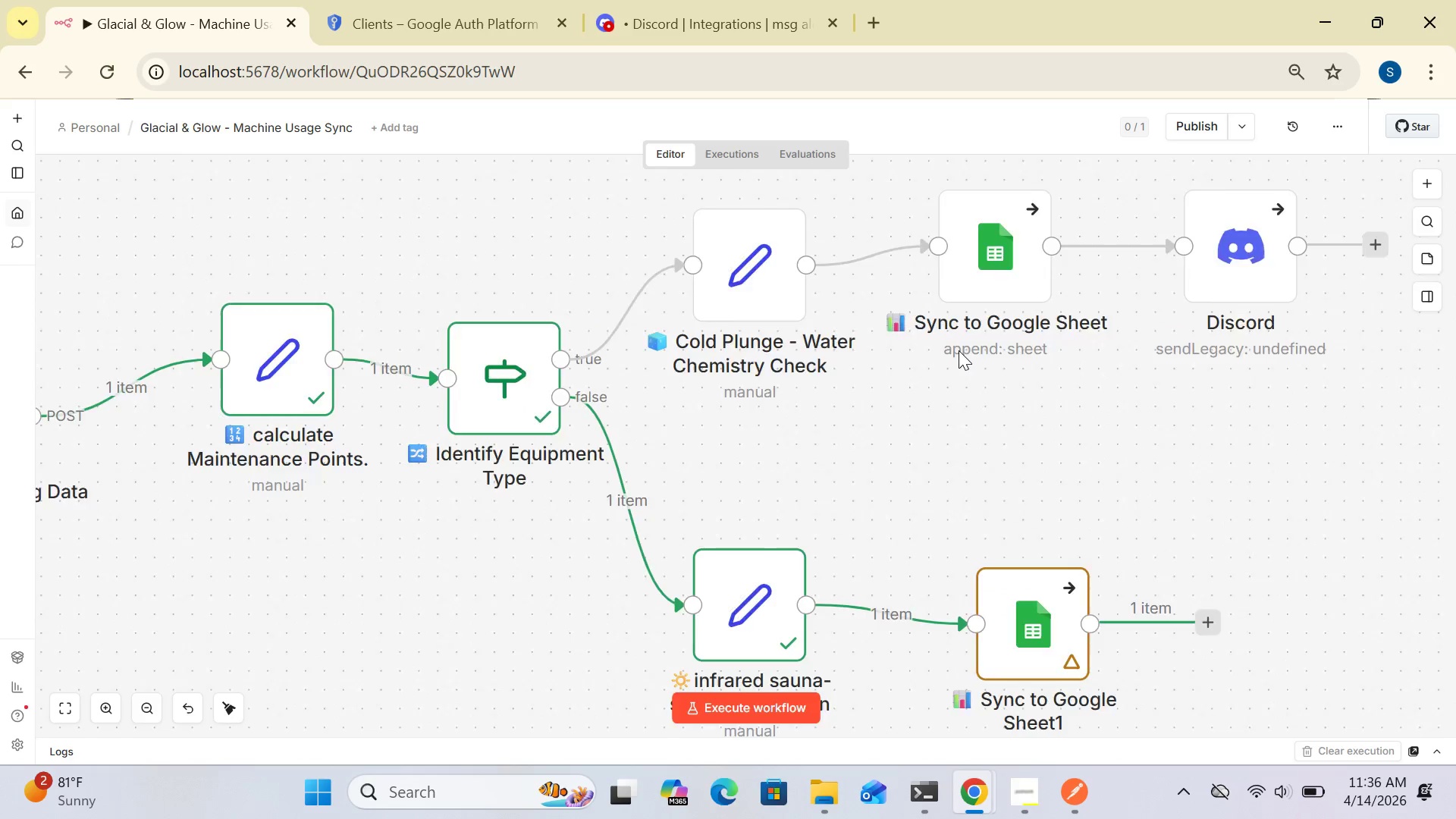 
triple_click([959, 350])
 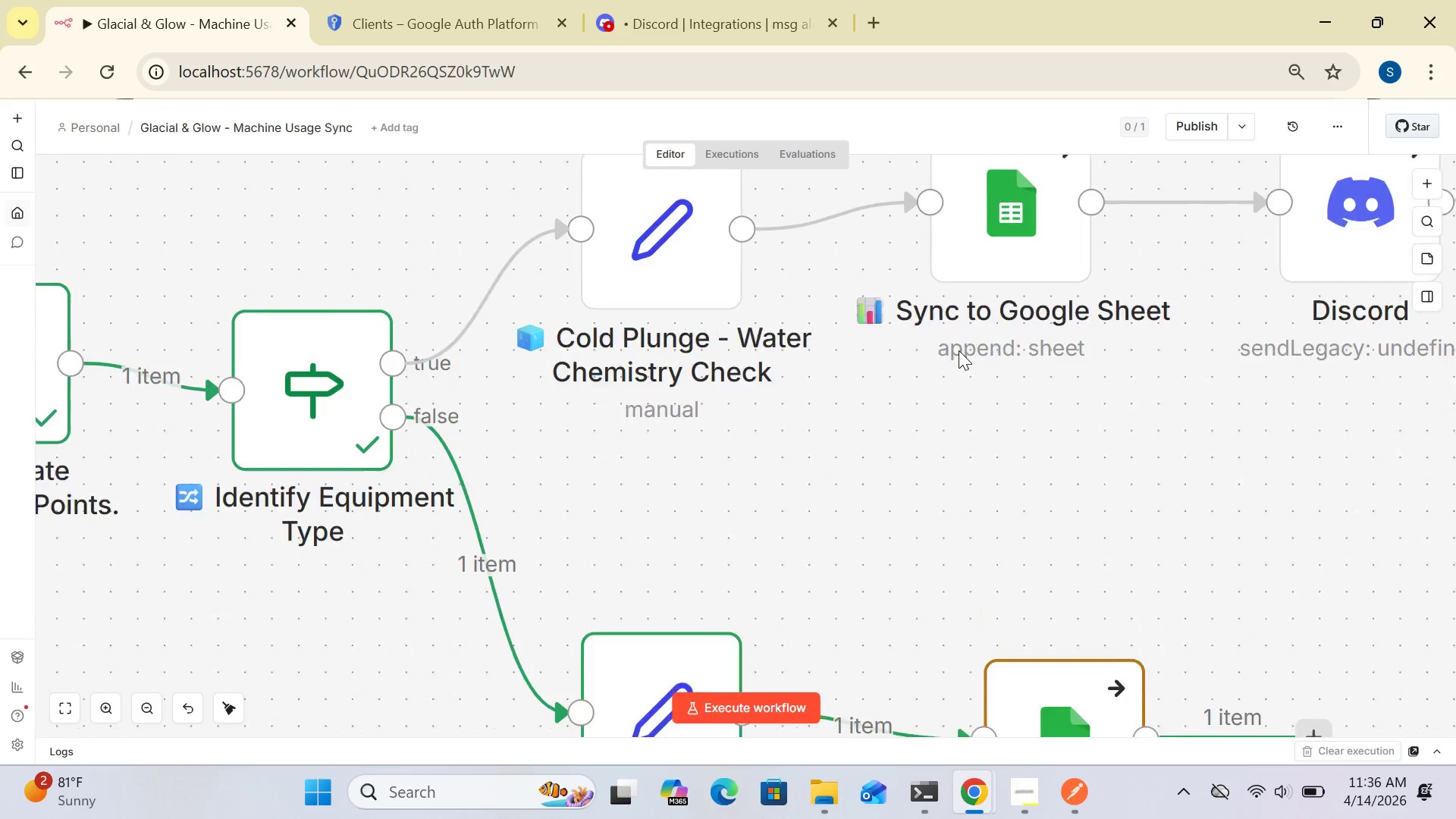 
triple_click([959, 350])
 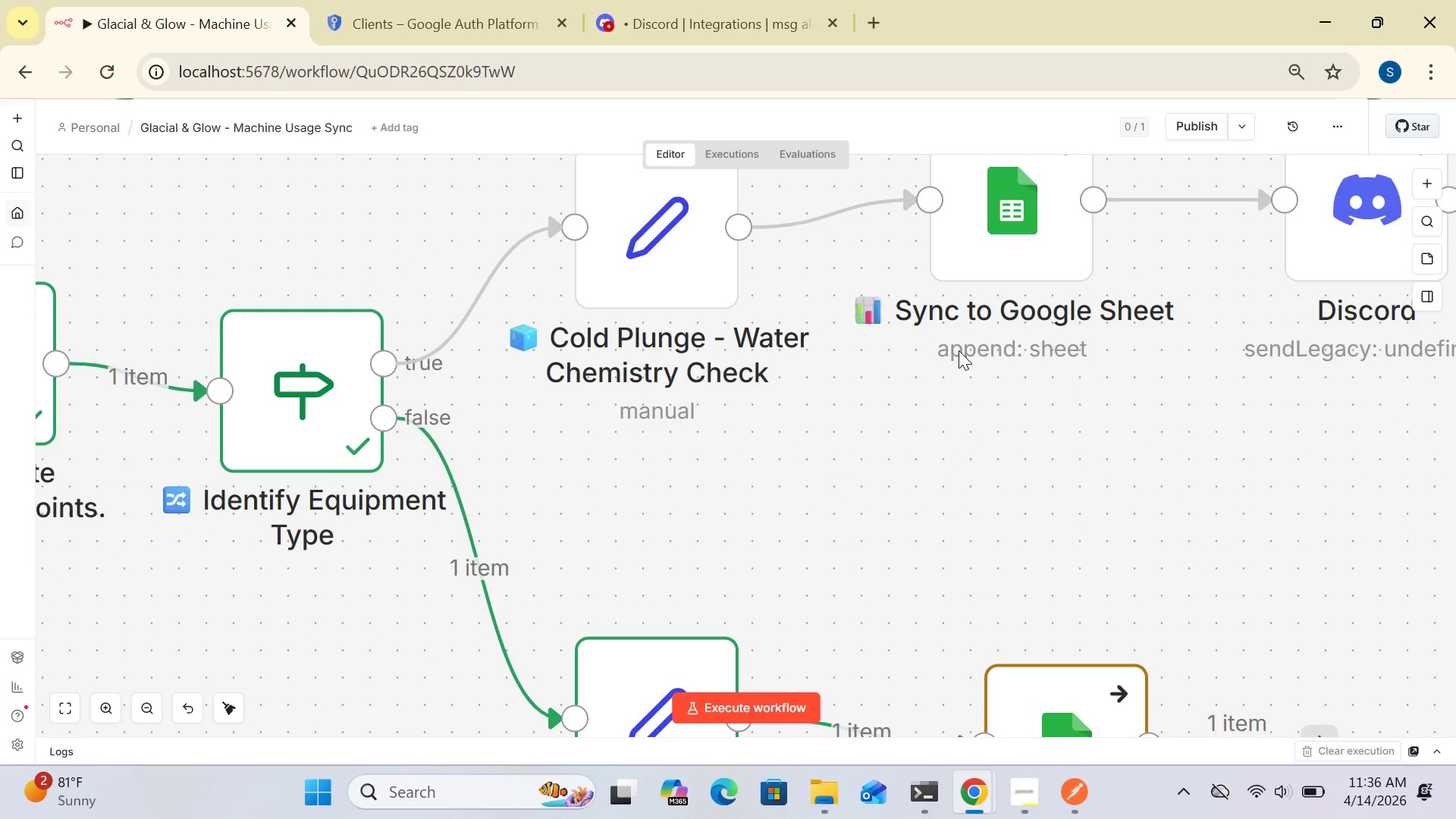 
triple_click([959, 350])
 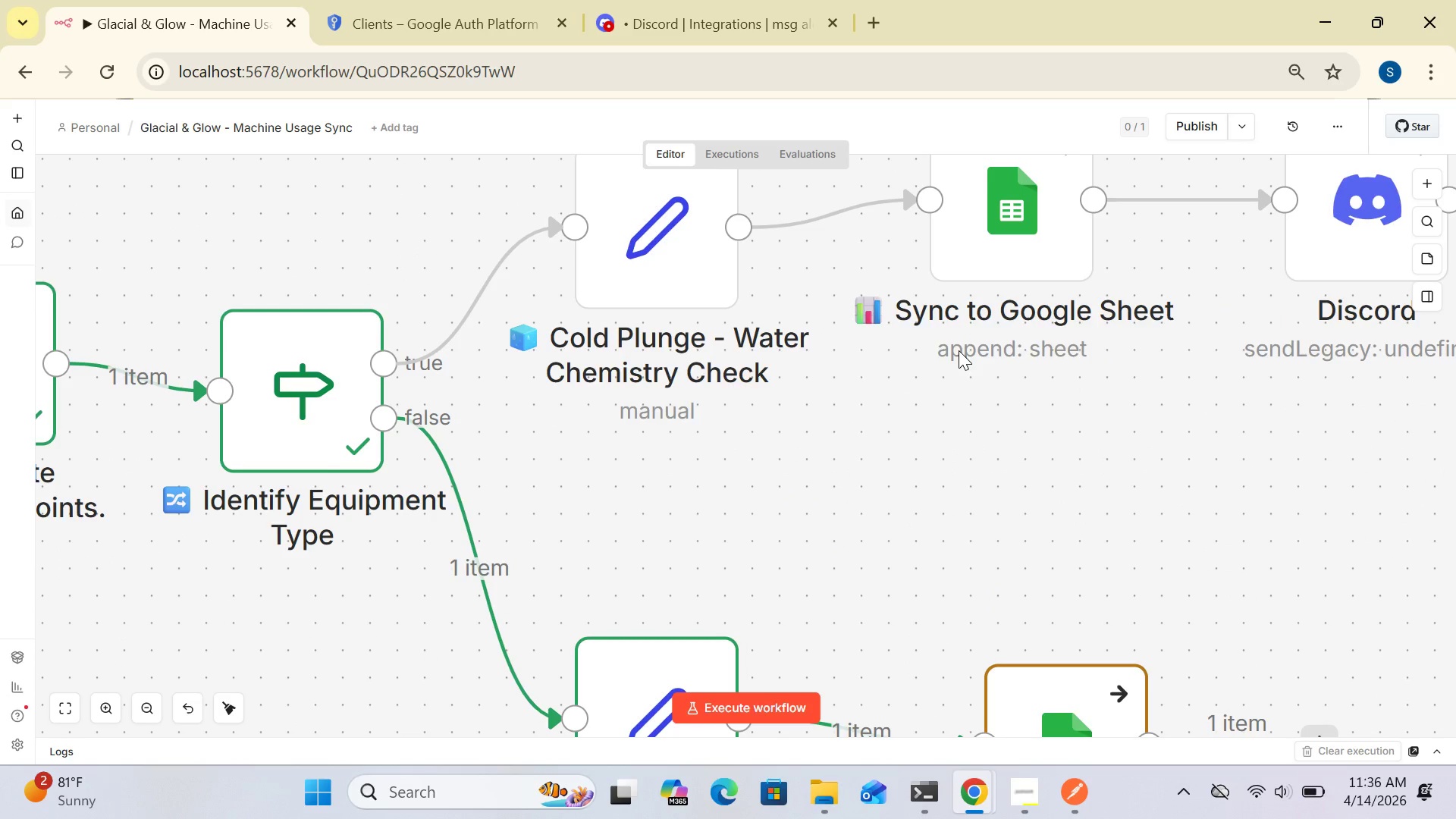 
triple_click([959, 350])
 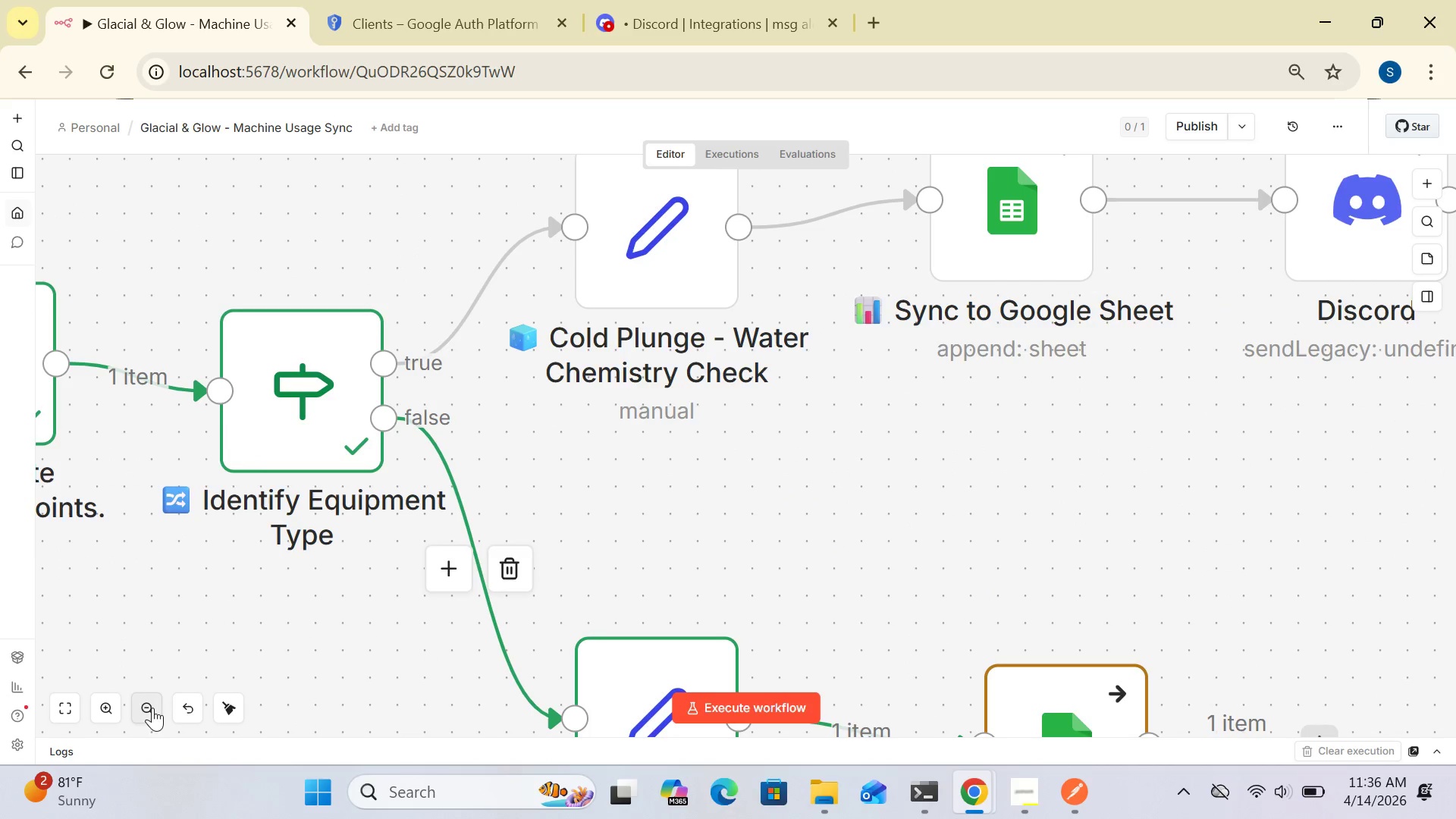 
double_click([142, 708])
 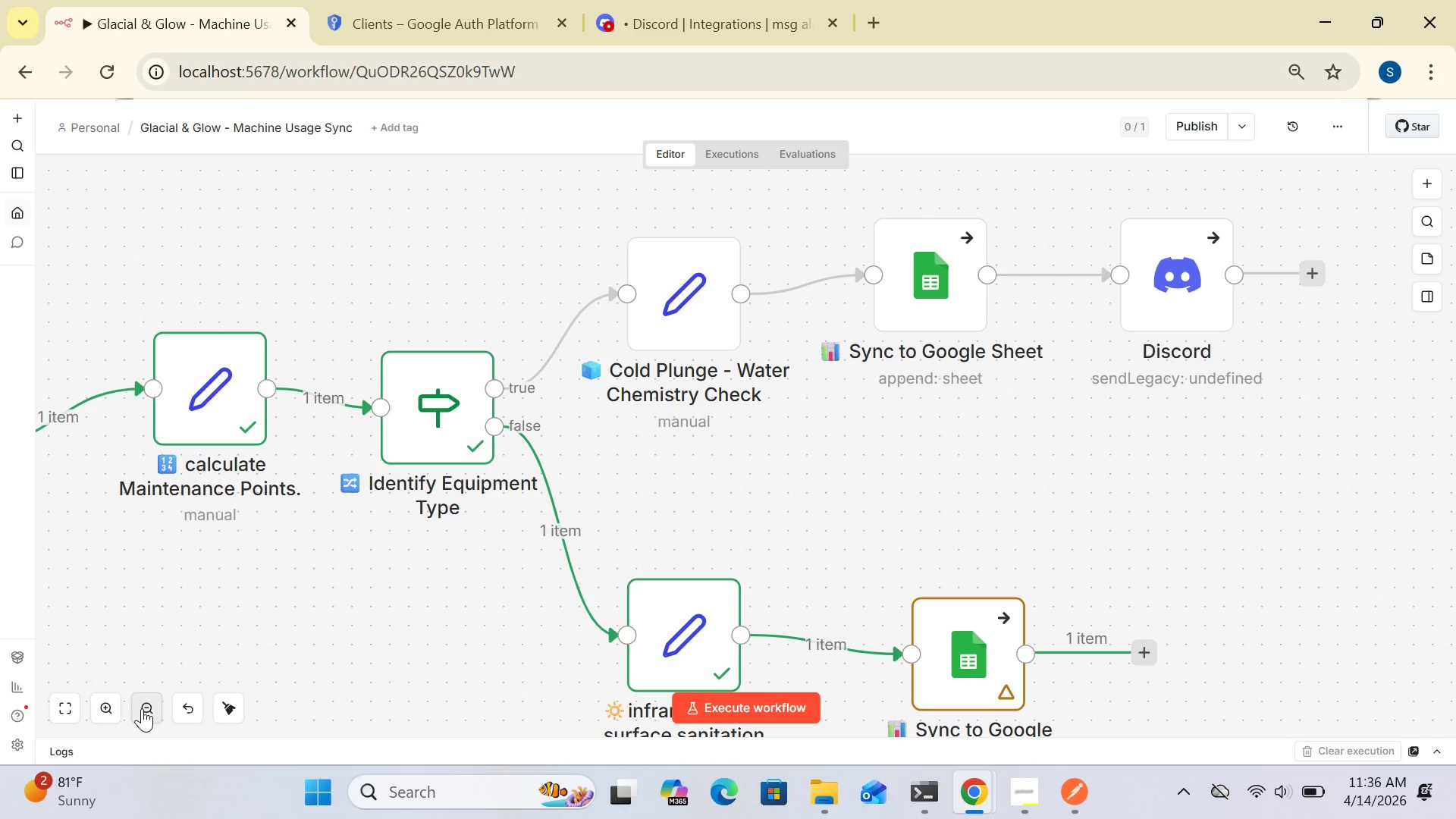 
left_click([142, 708])
 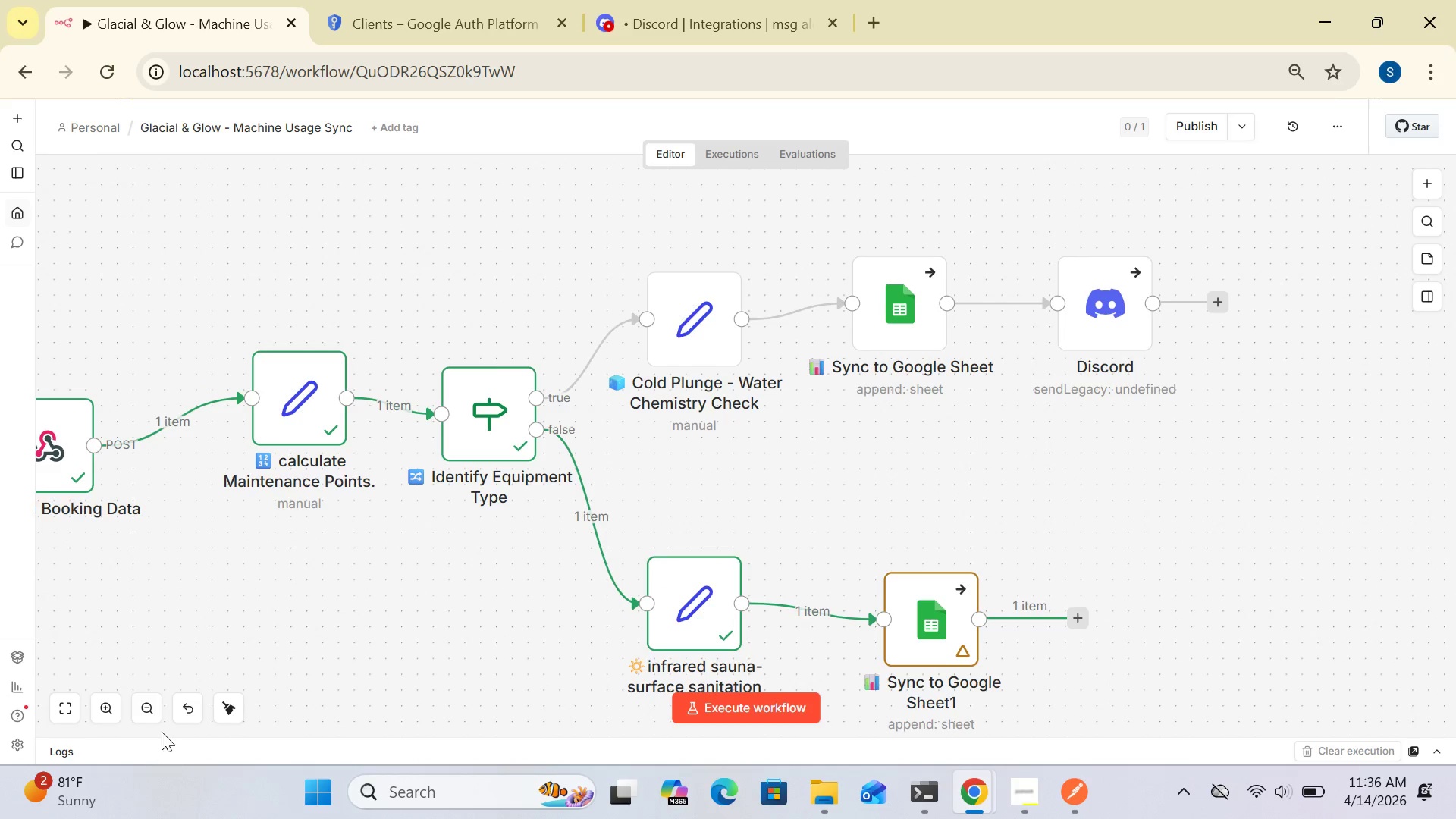 
left_click([148, 704])
 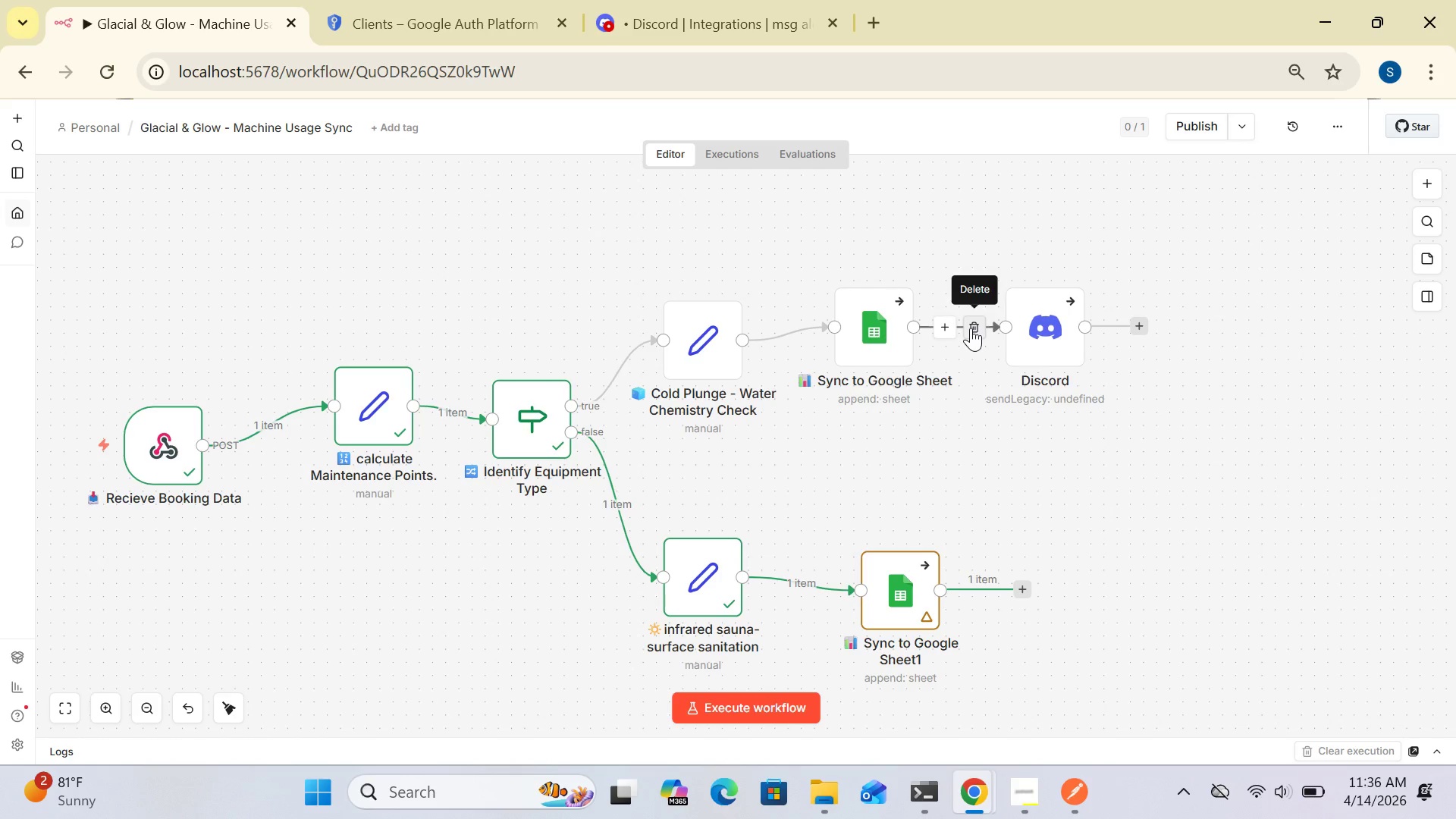 
wait(7.25)
 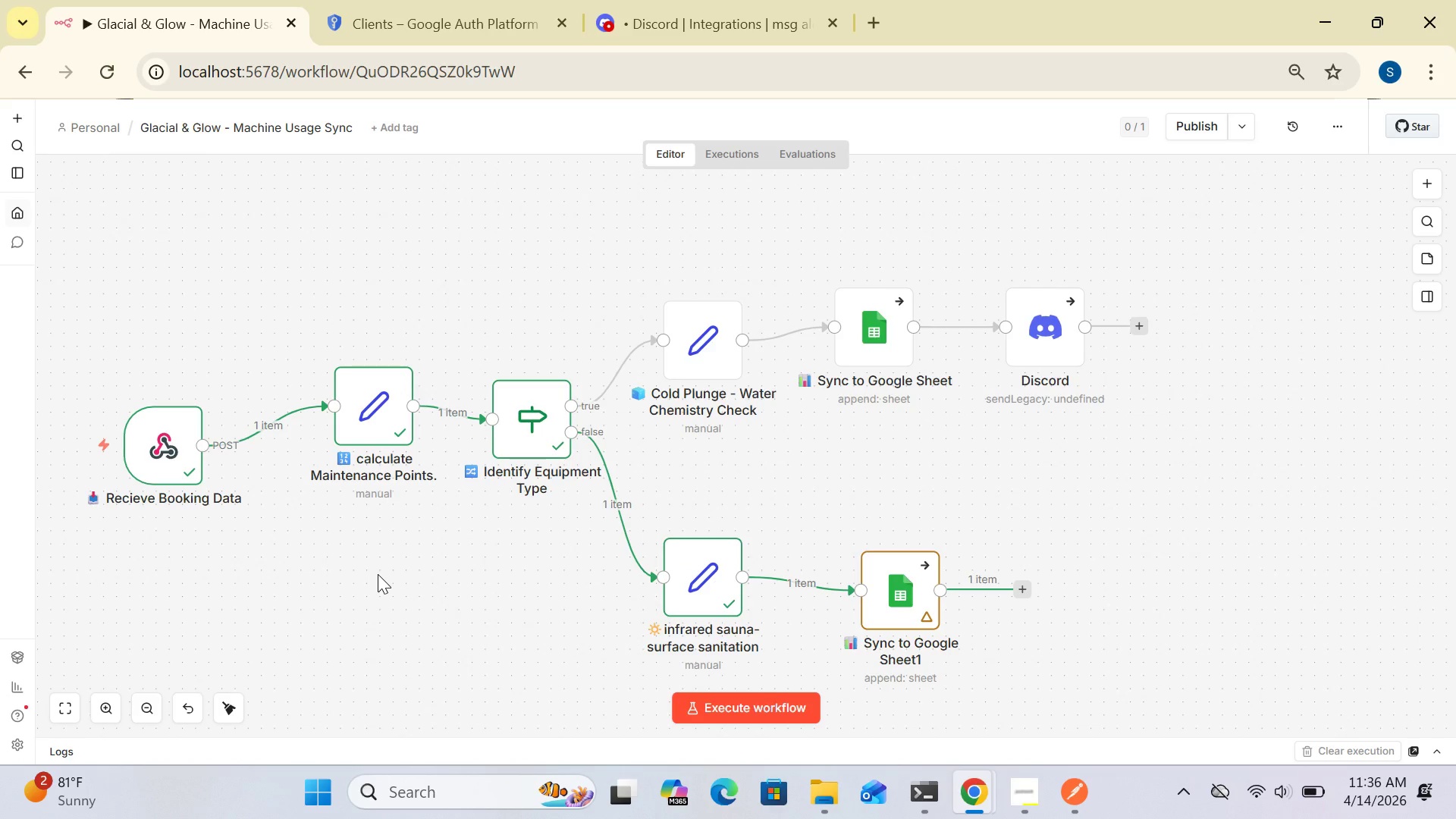 
left_click([977, 326])
 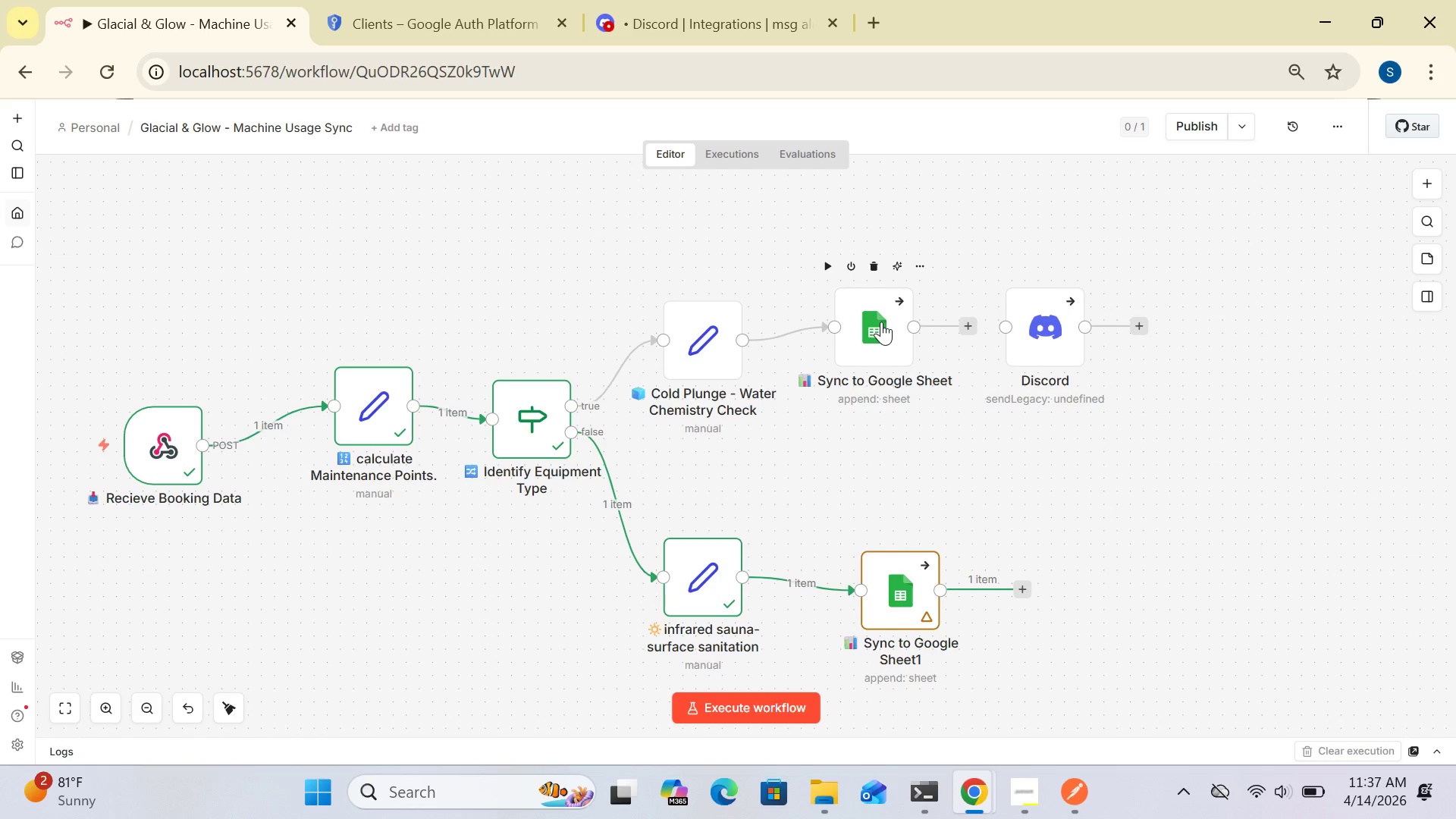 
wait(12.66)
 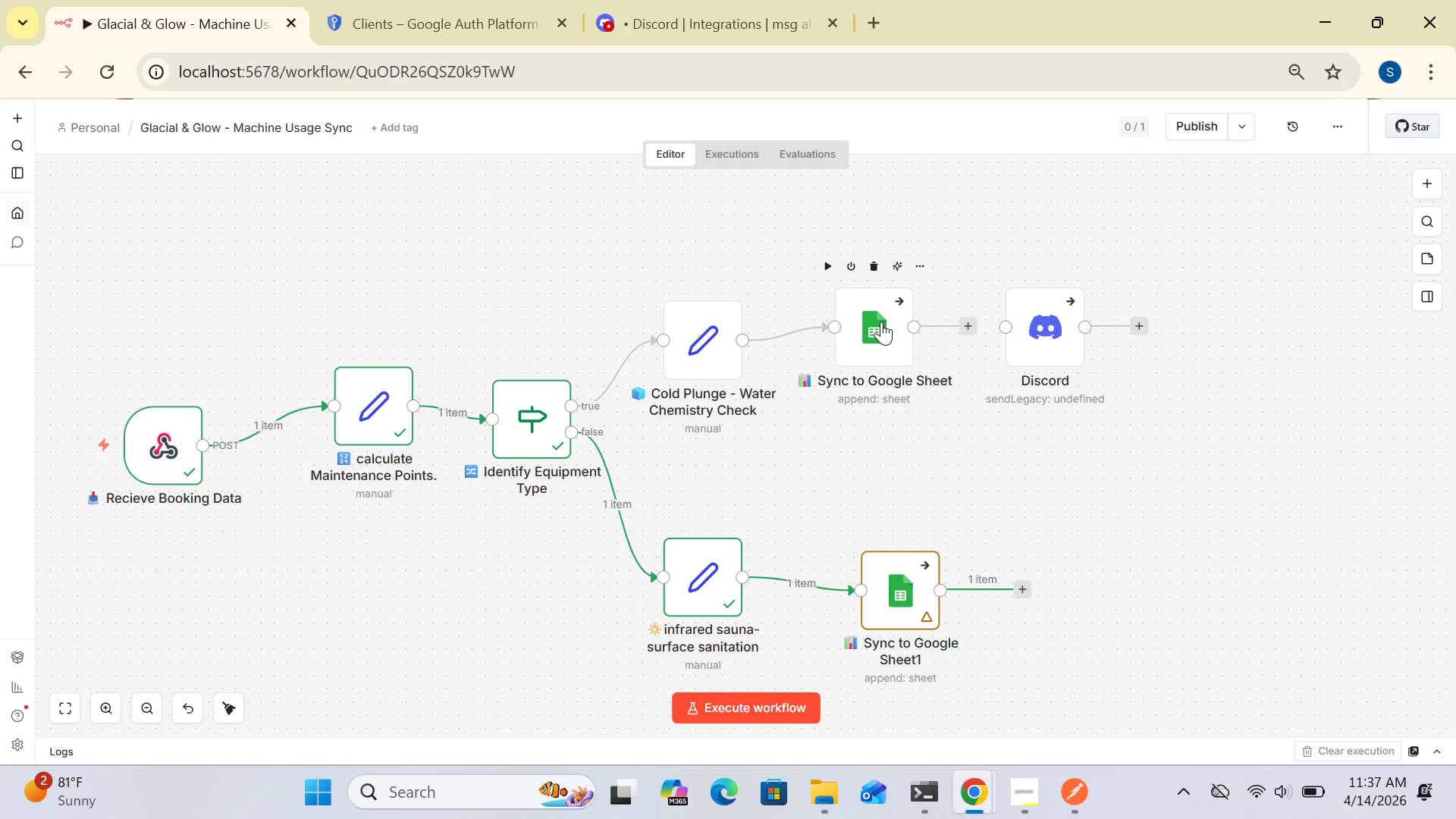 
double_click([881, 322])
 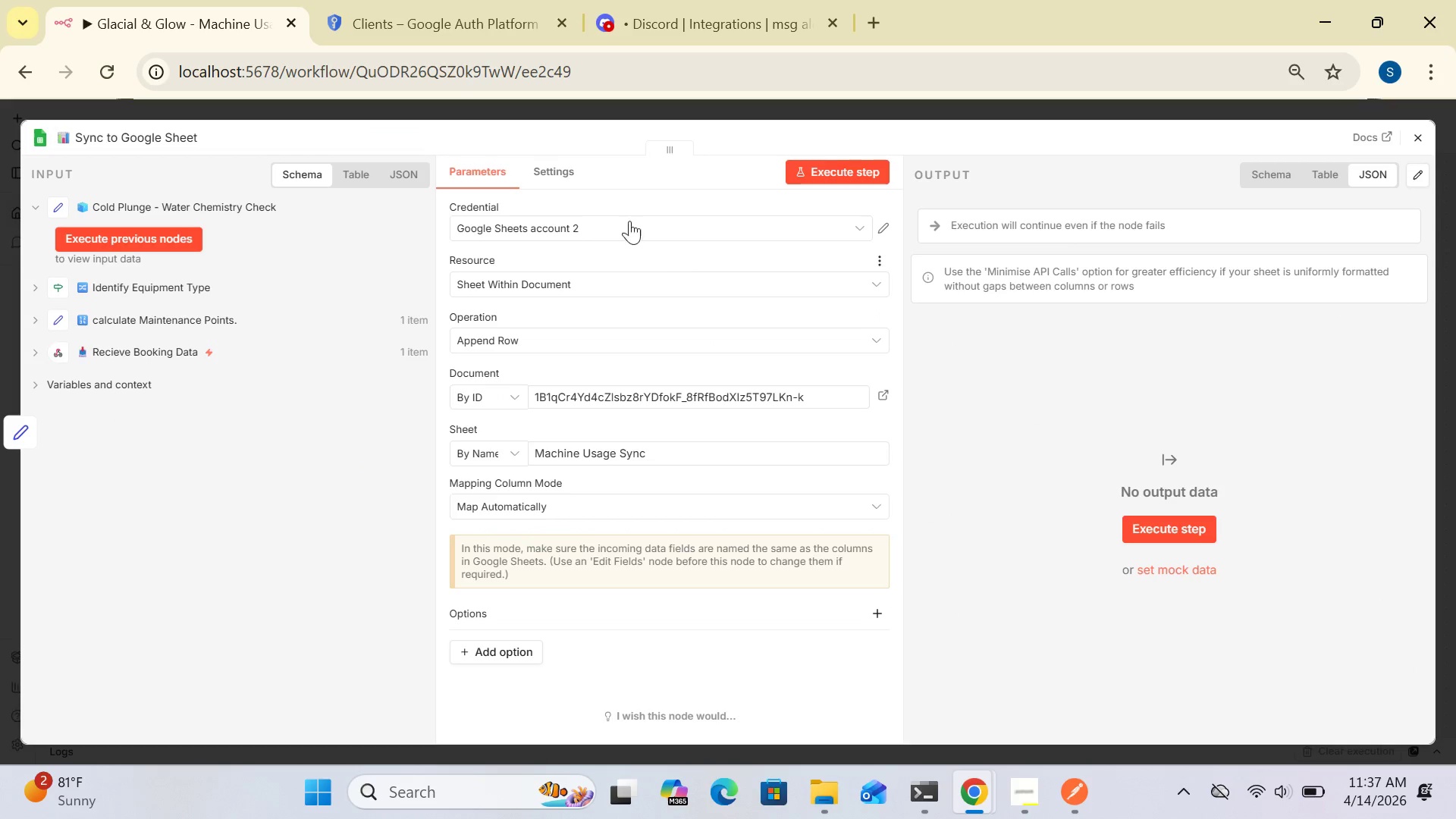 
left_click([555, 171])
 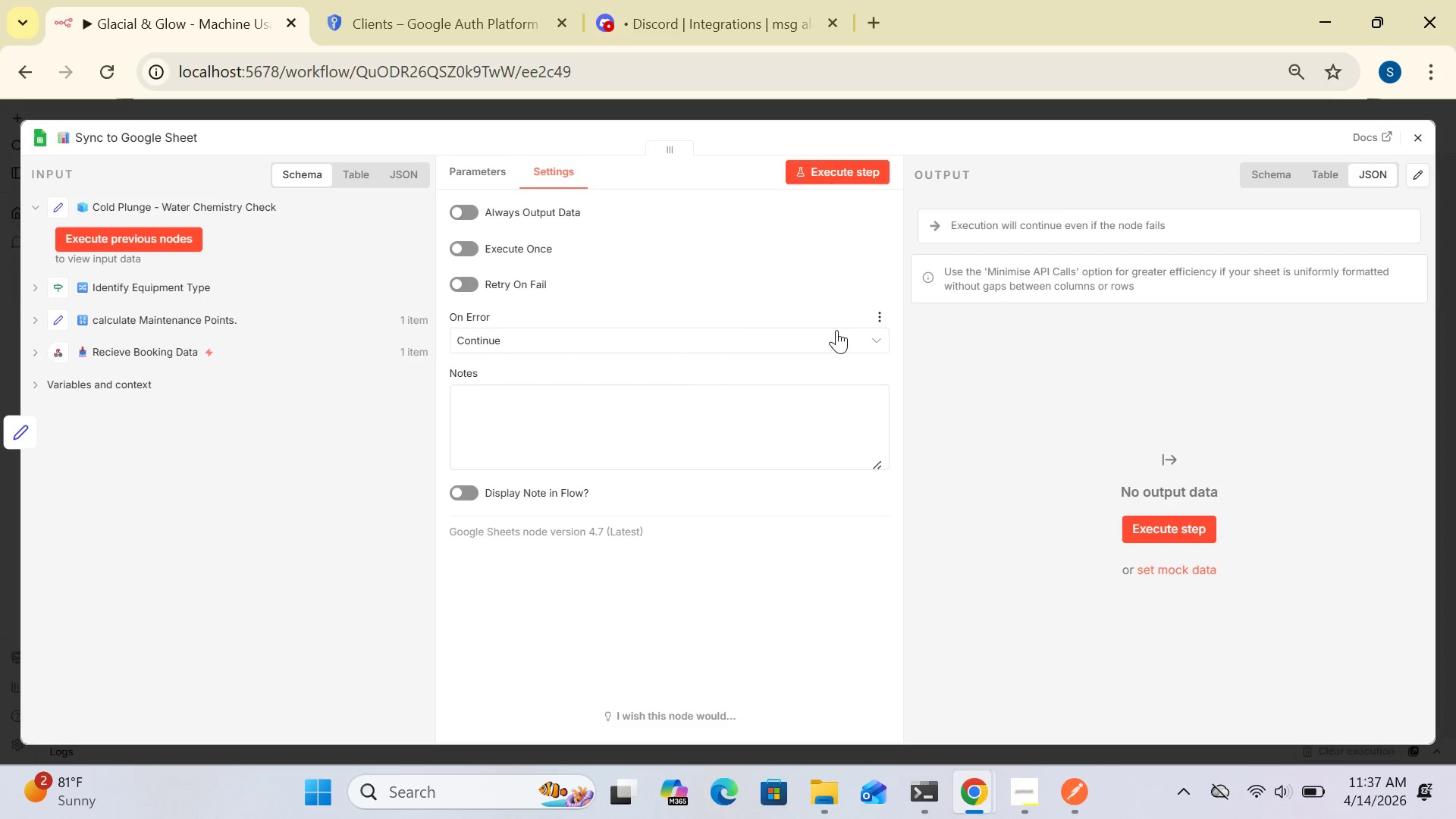 
left_click([872, 339])
 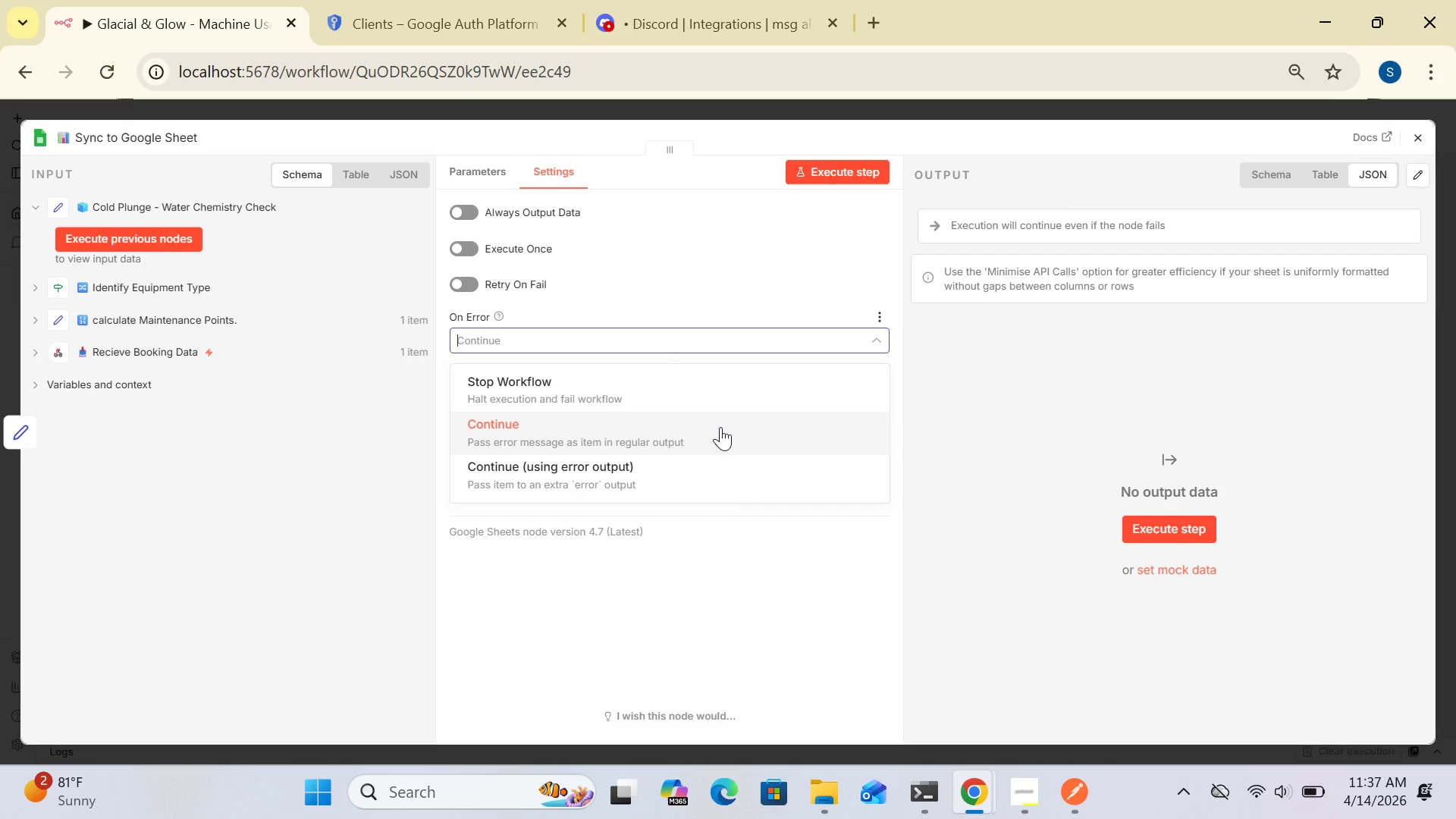 
wait(26.7)
 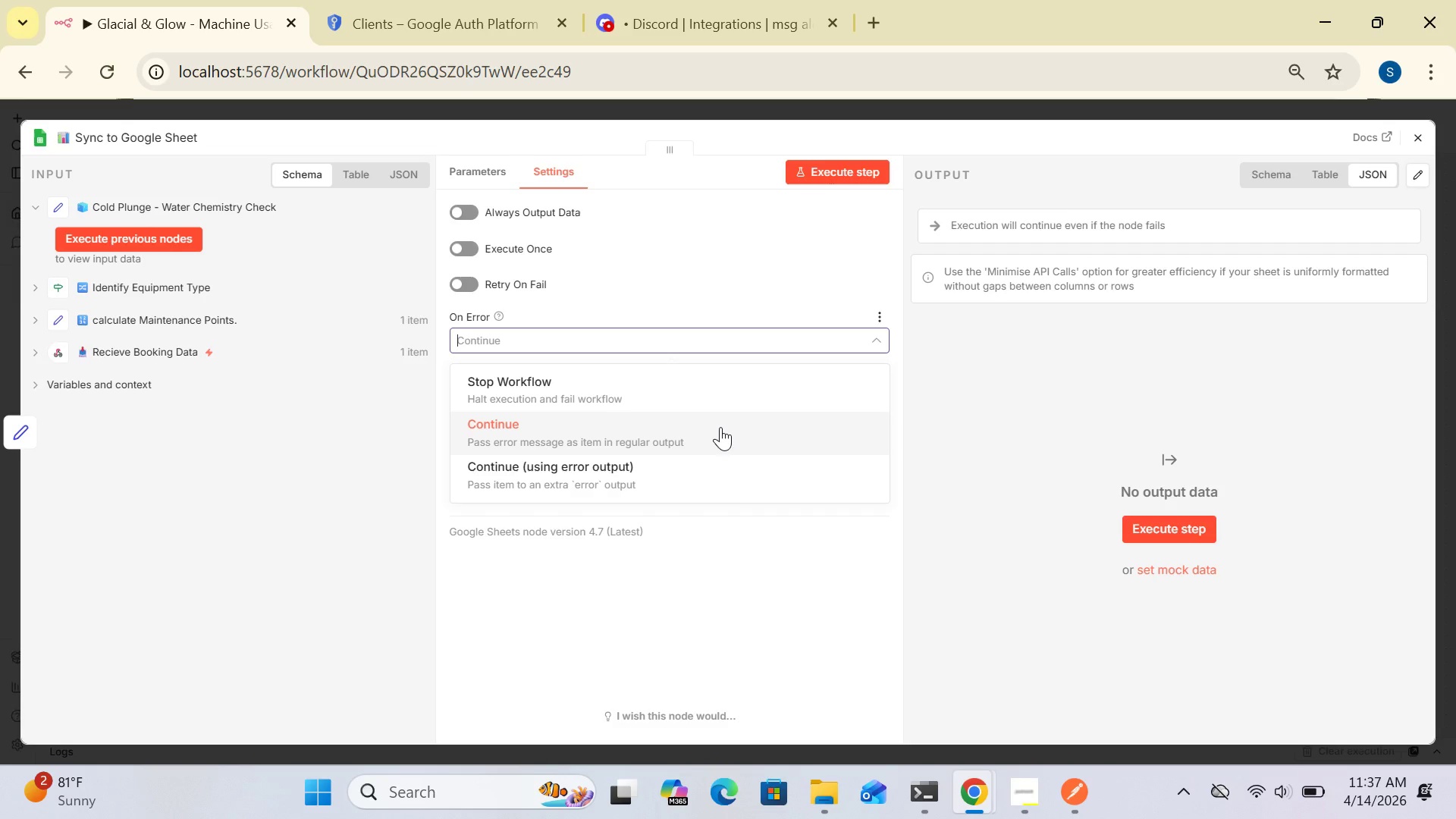 
right_click([880, 341])
 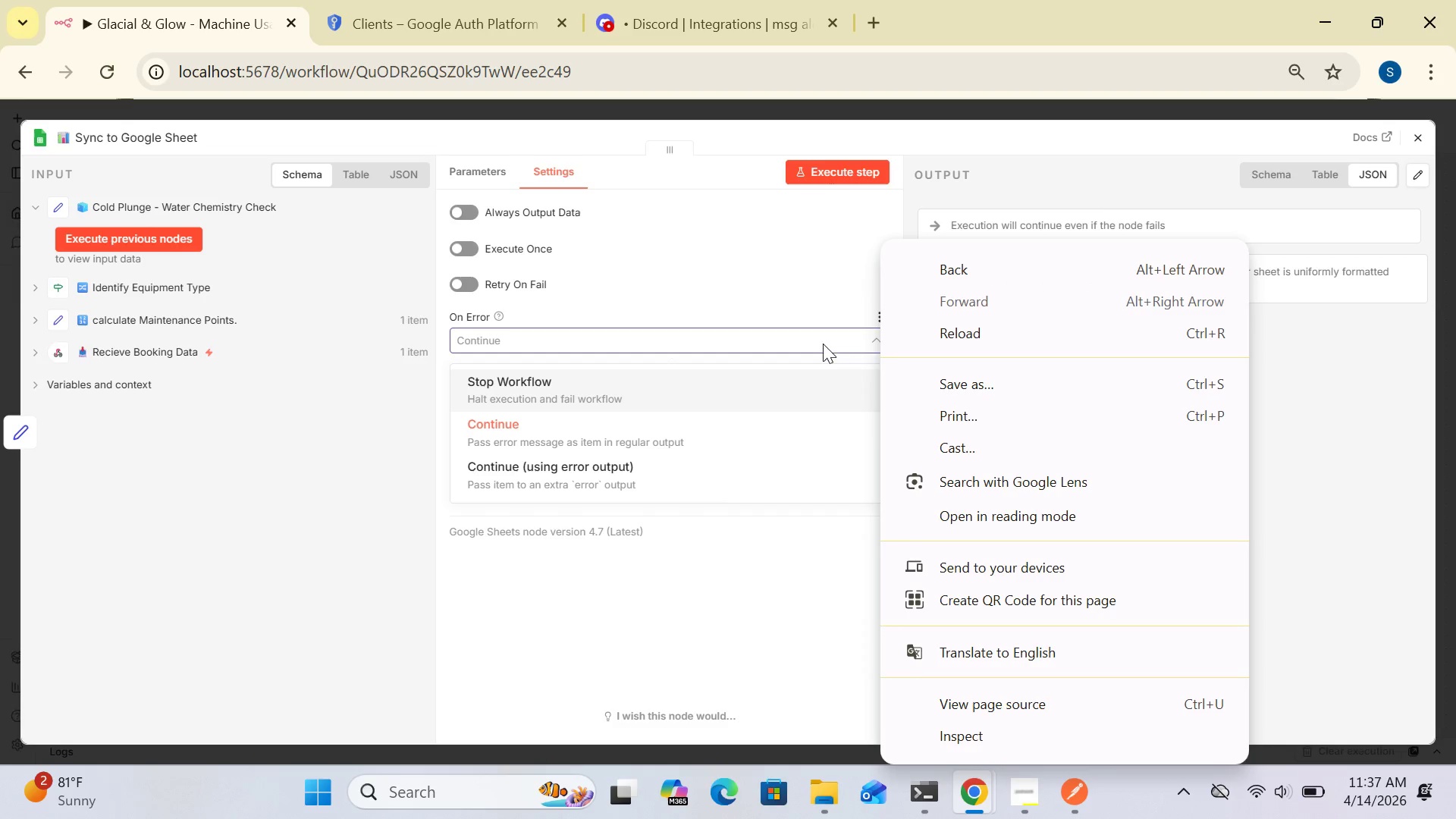 
left_click([820, 342])
 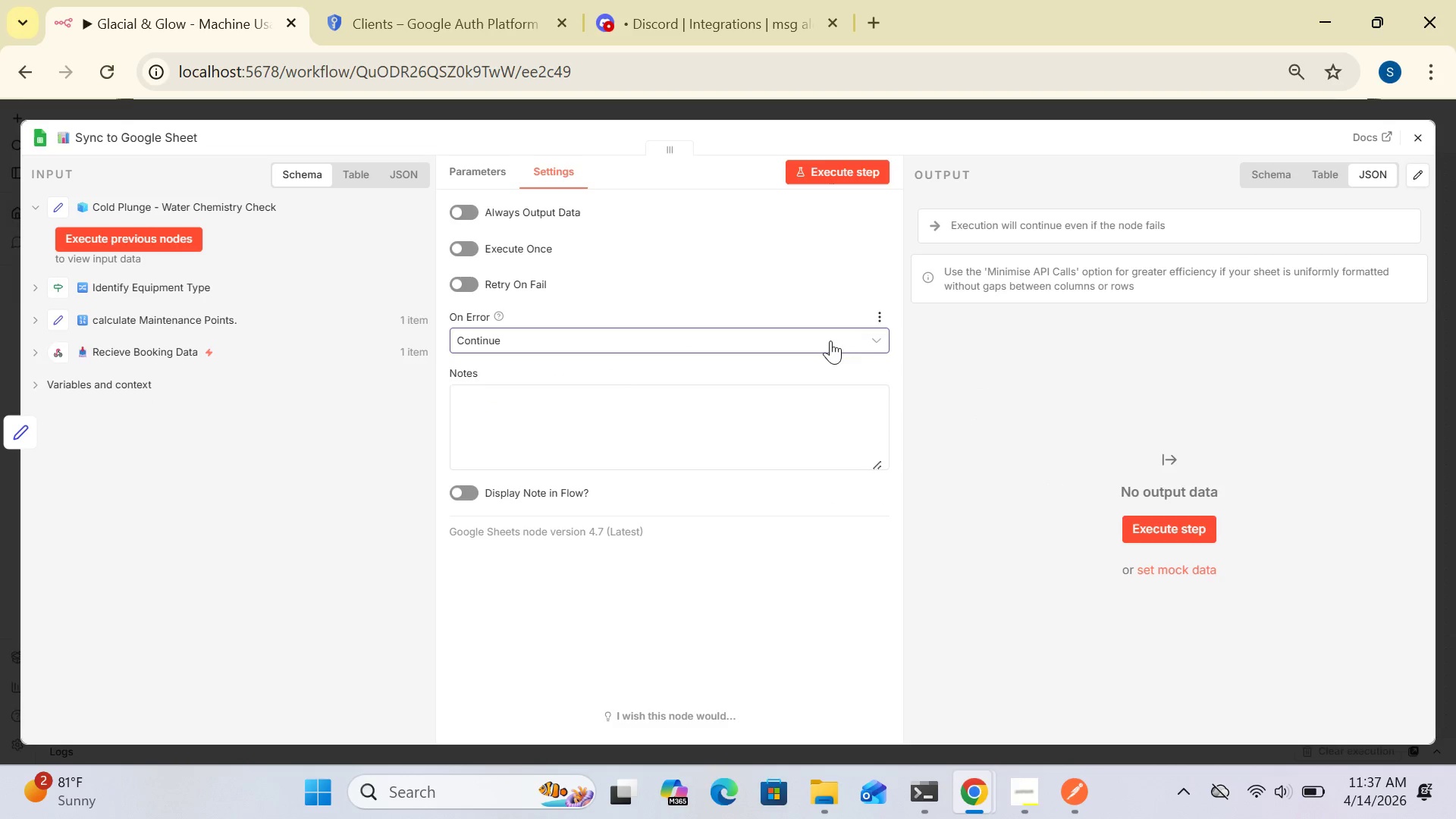 
mouse_move([880, 325])
 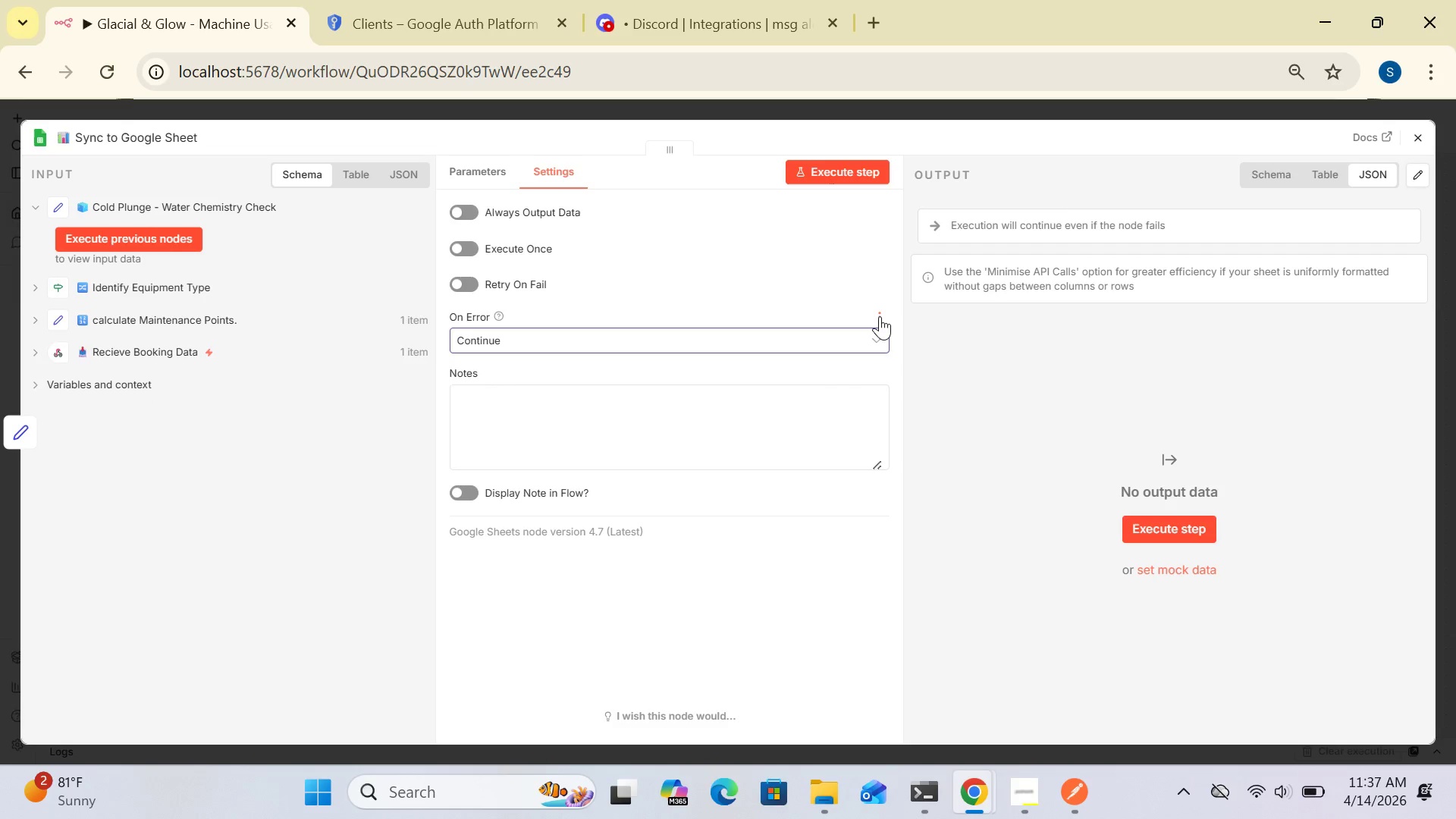 
left_click([880, 316])
 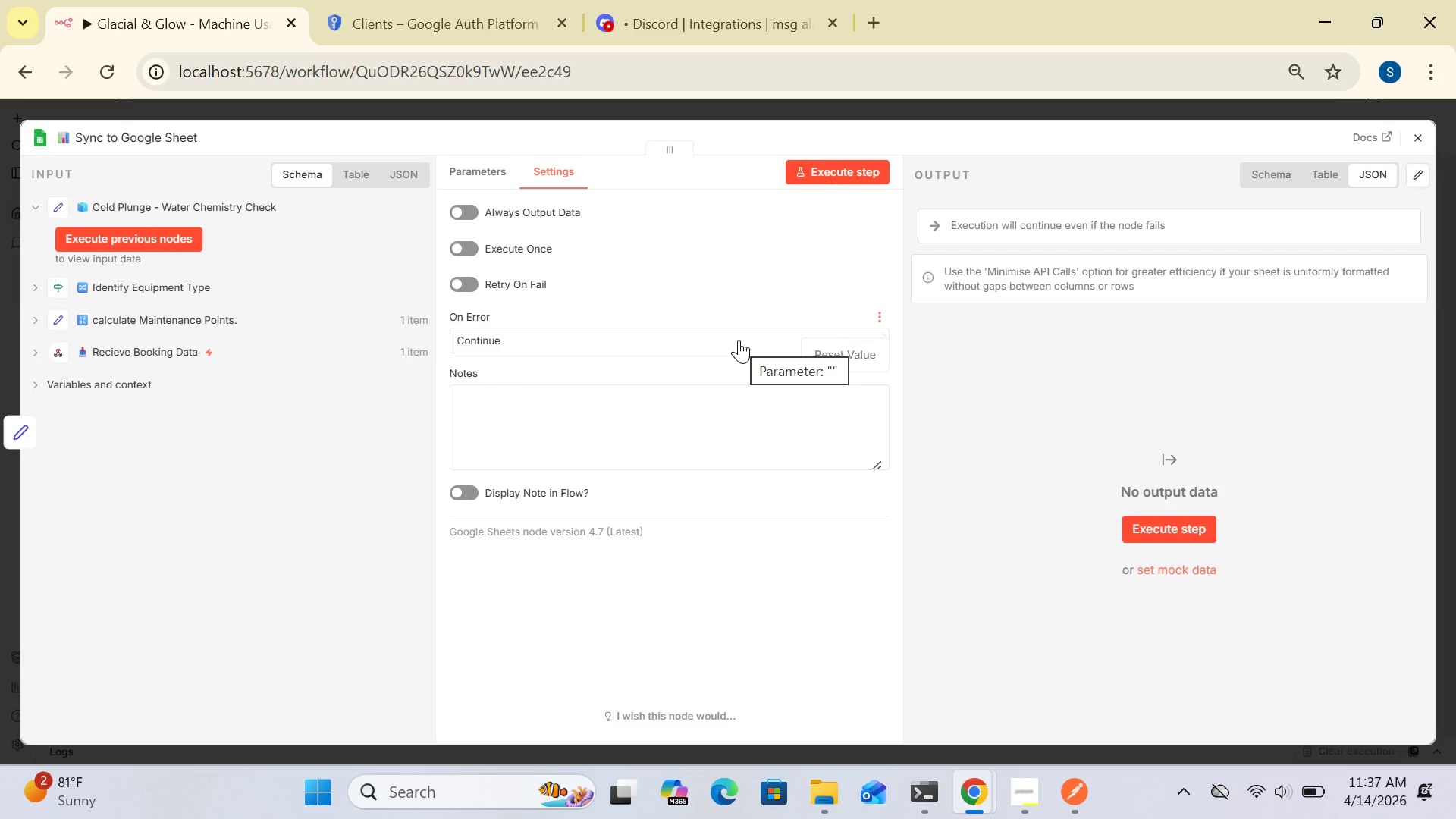 
left_click([739, 340])
 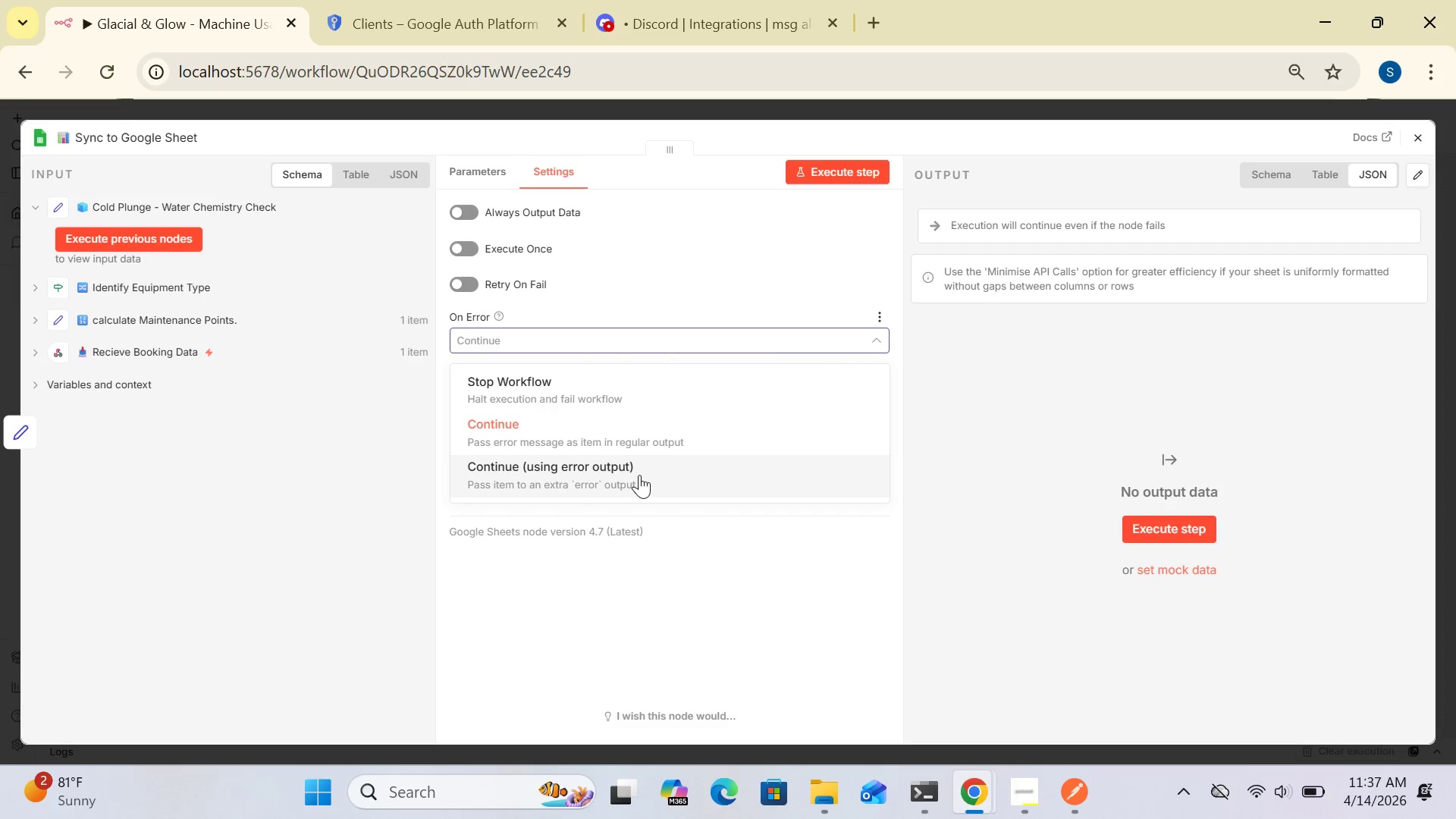 
left_click([639, 475])
 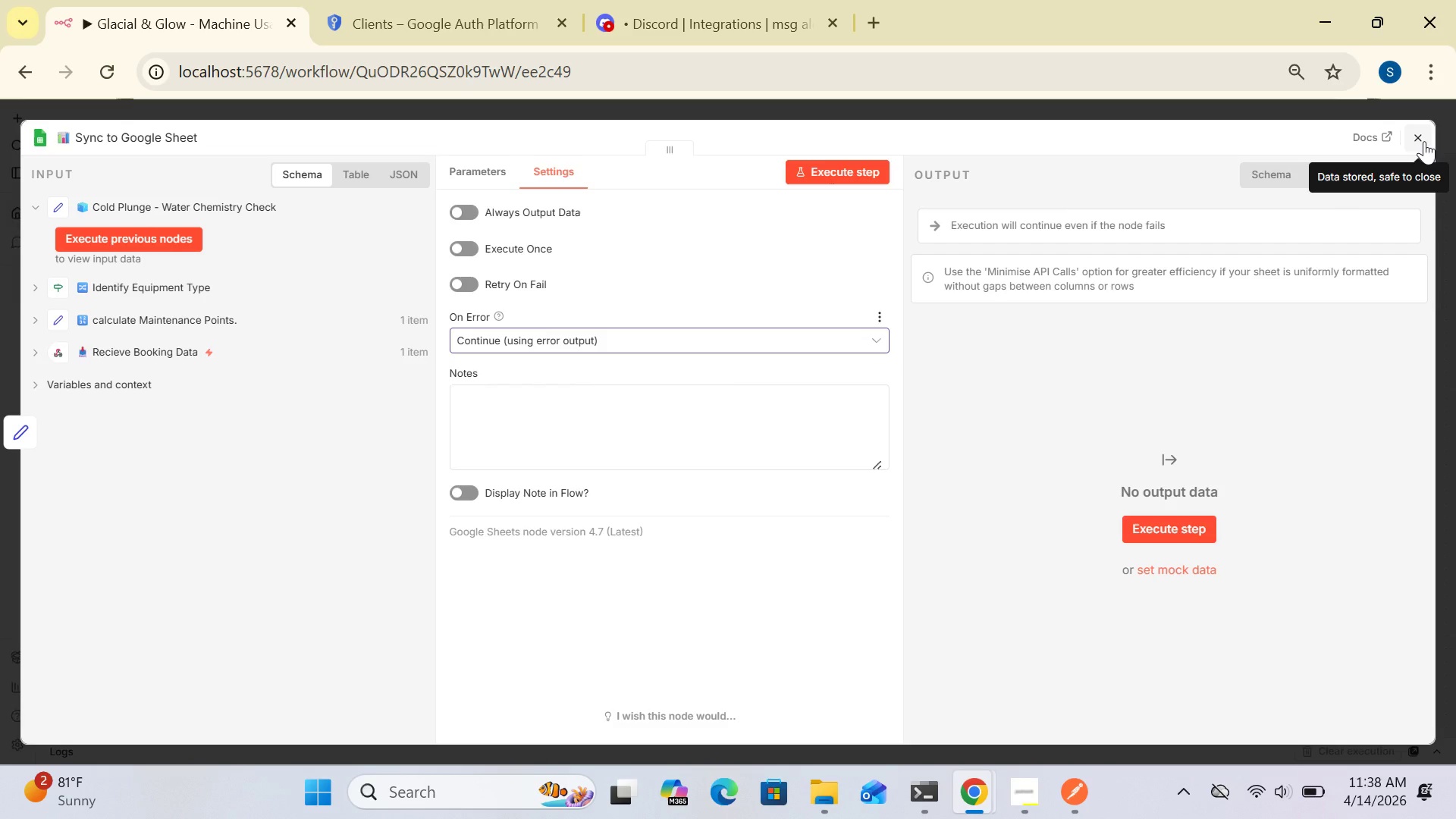 
left_click([1424, 141])
 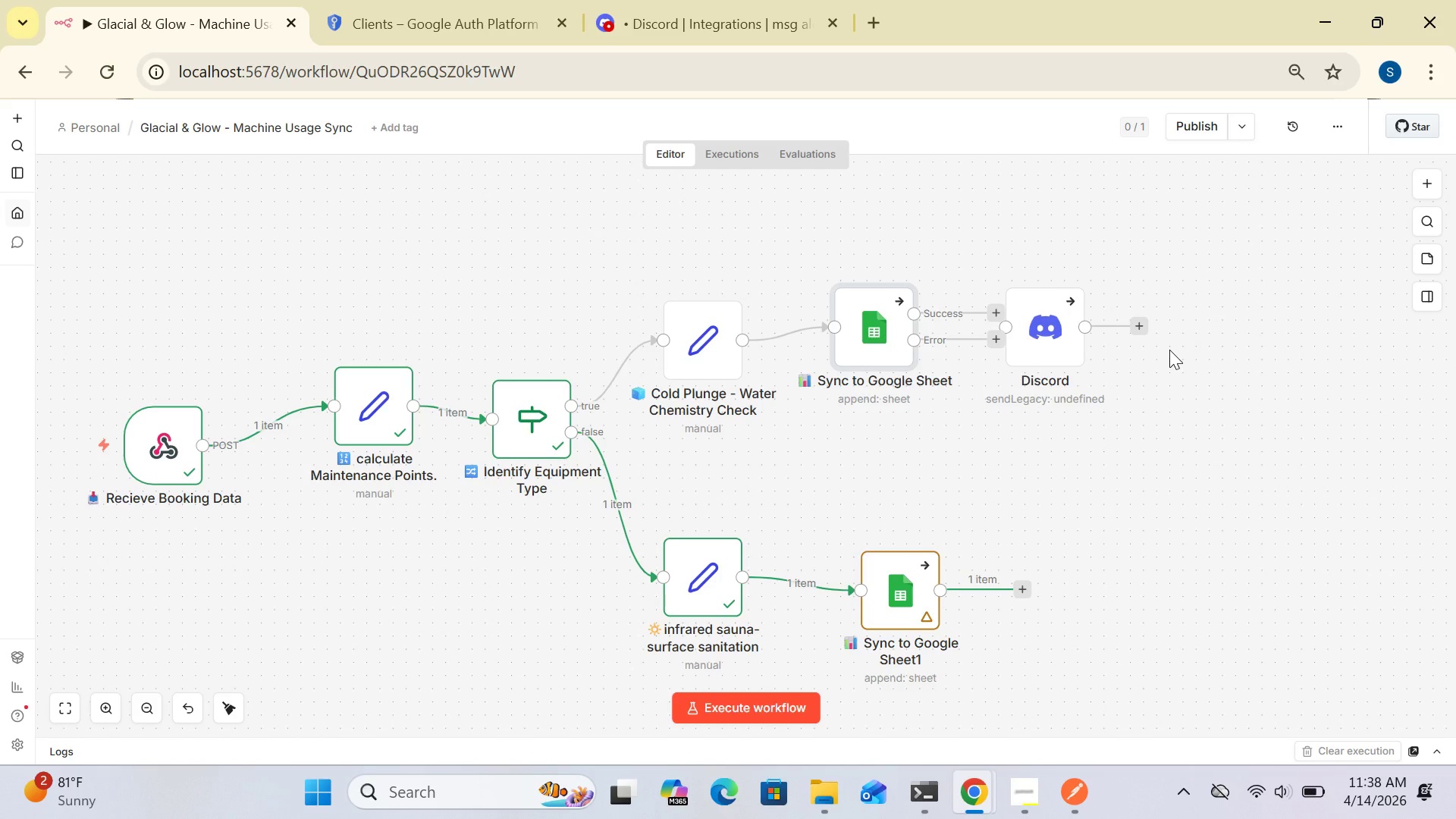 
wait(20.81)
 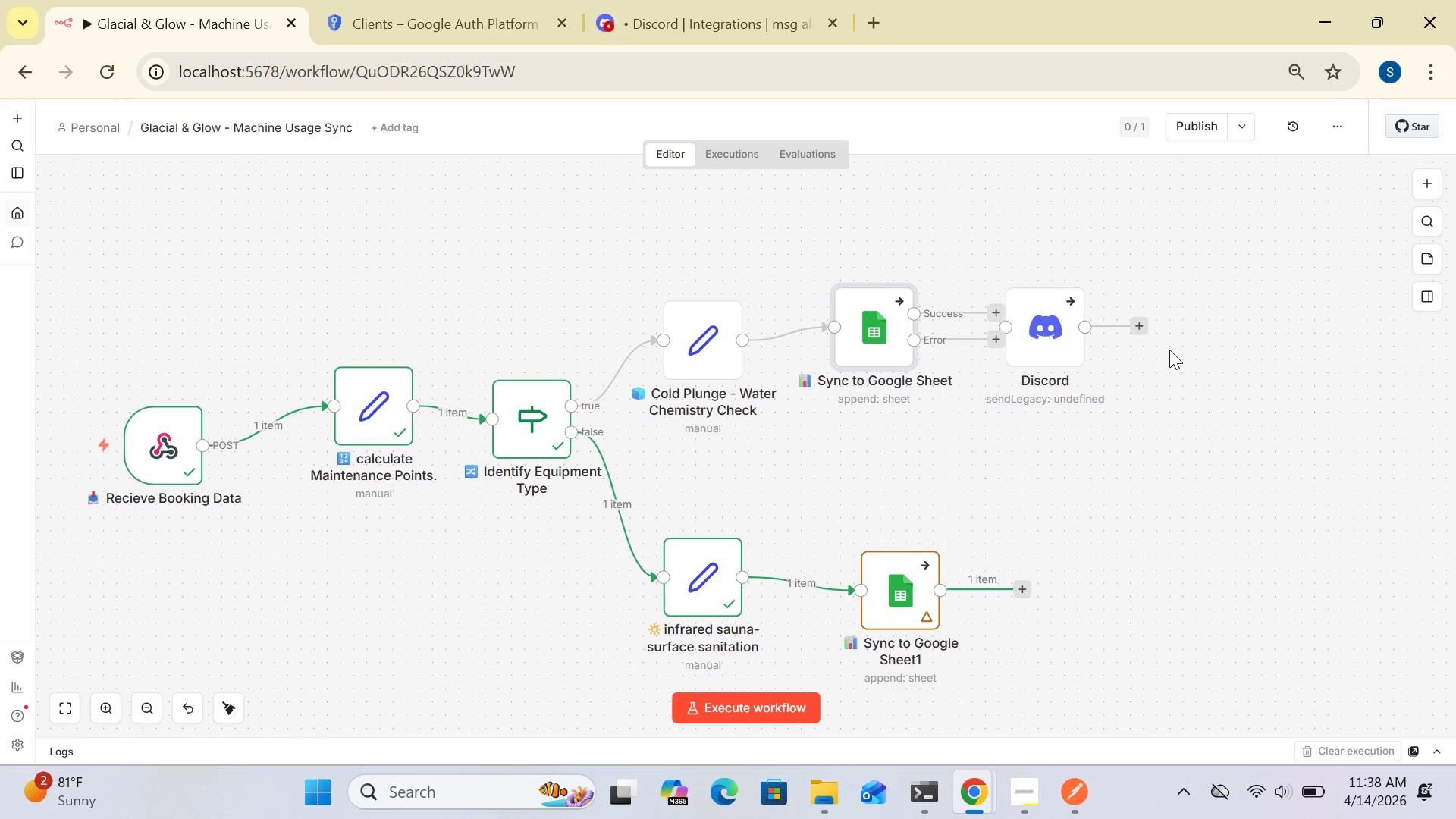 
double_click([875, 325])
 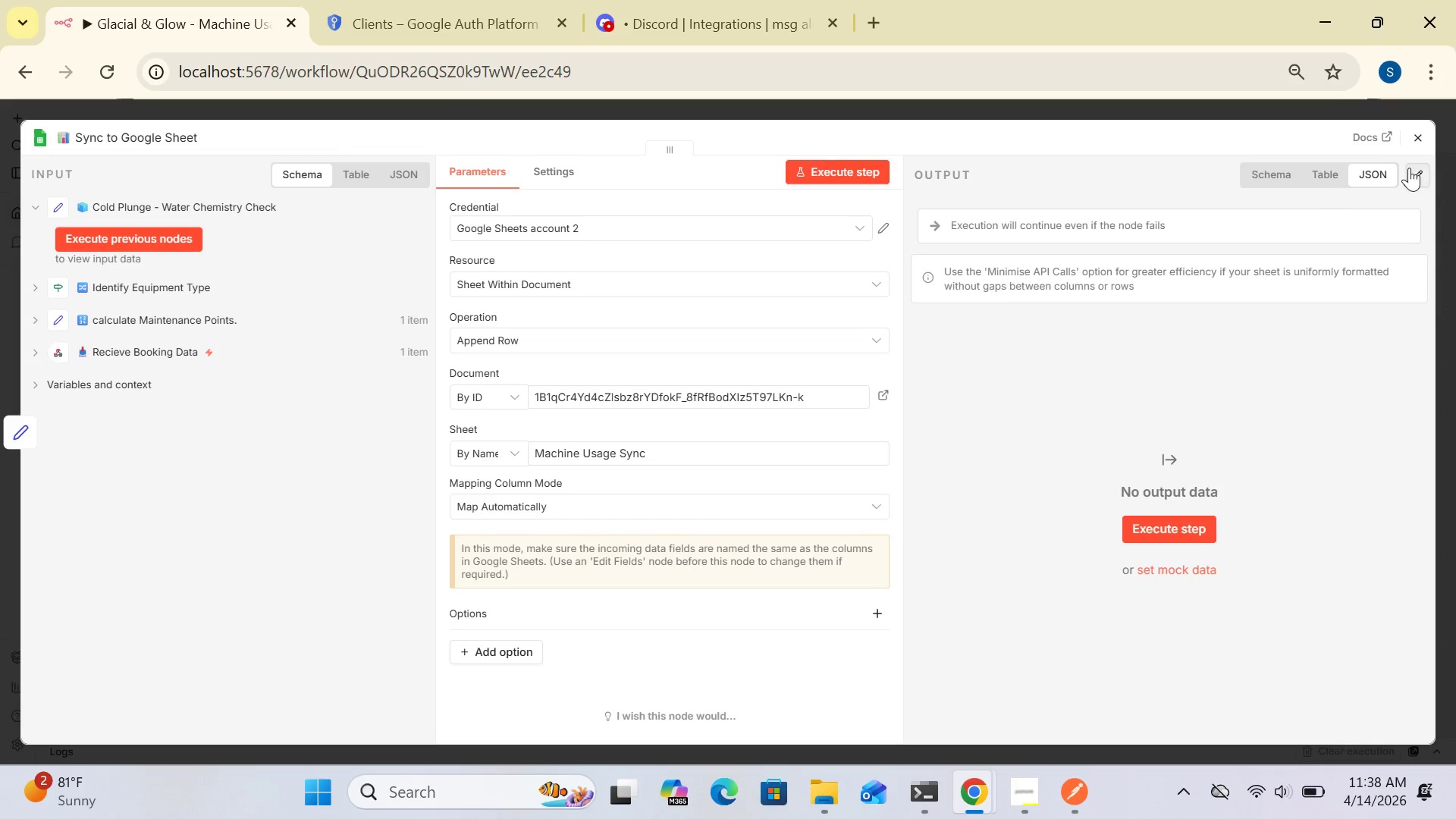 
left_click([1419, 145])
 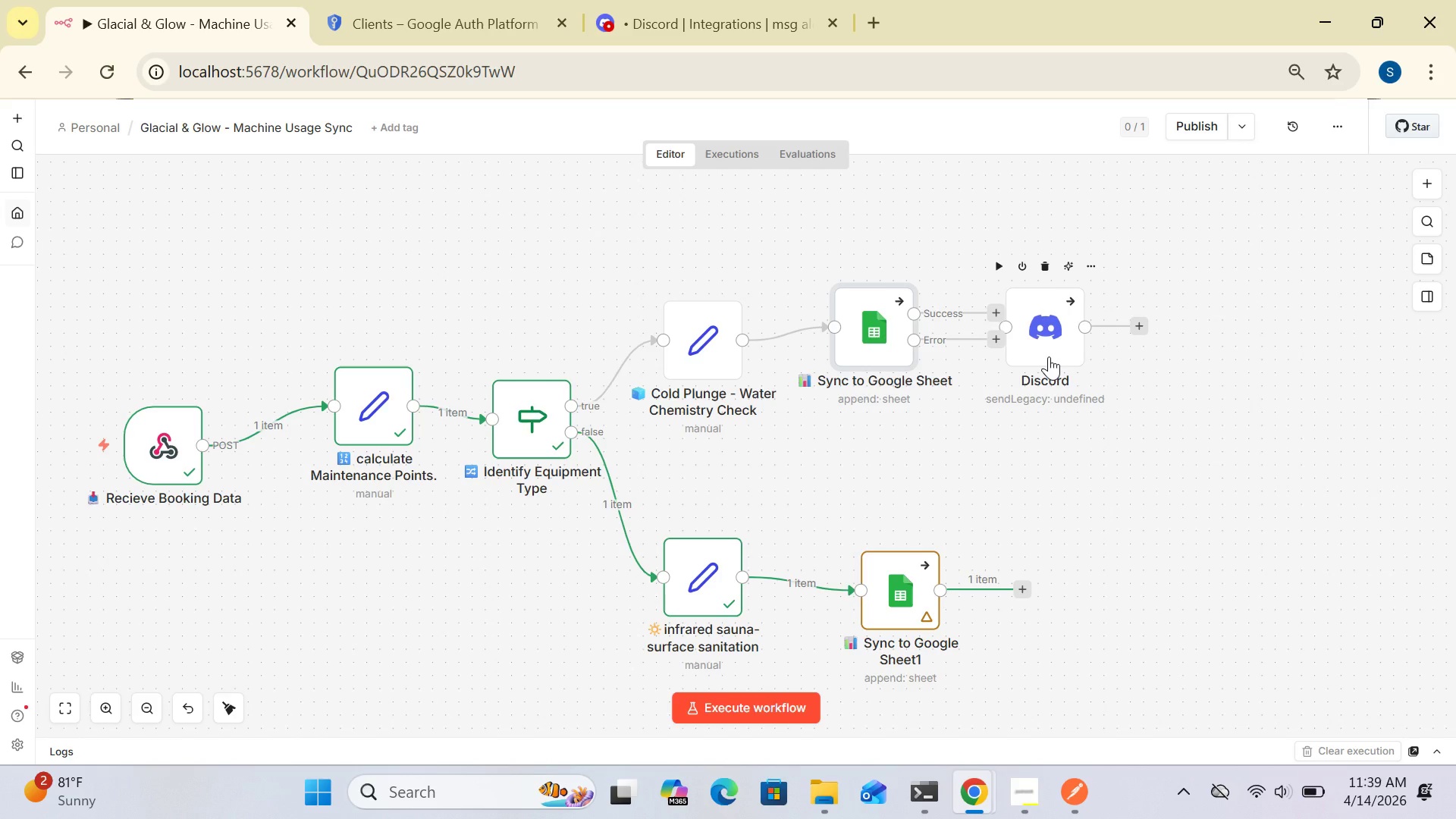 
wait(48.8)
 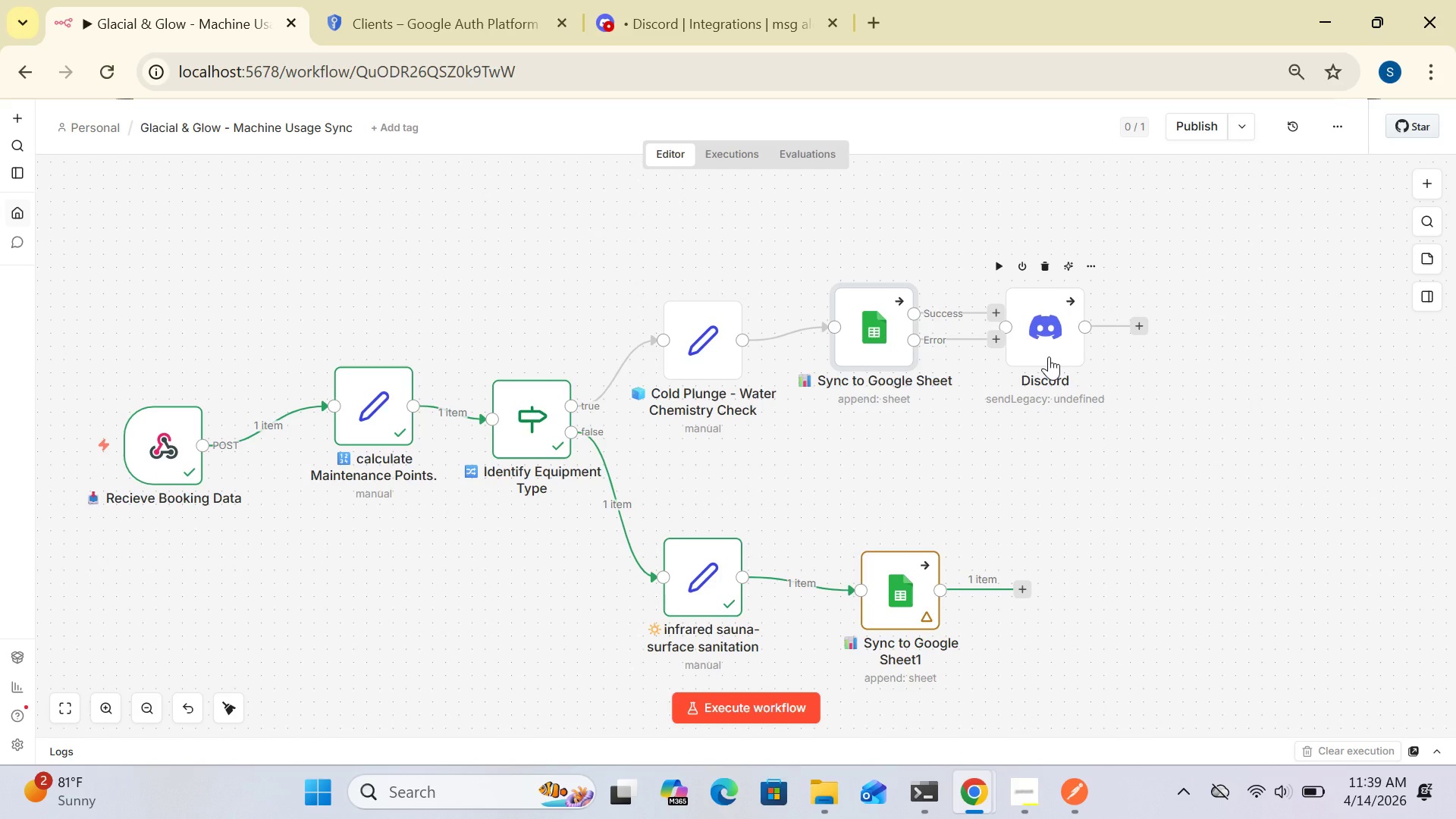 
double_click([1061, 346])
 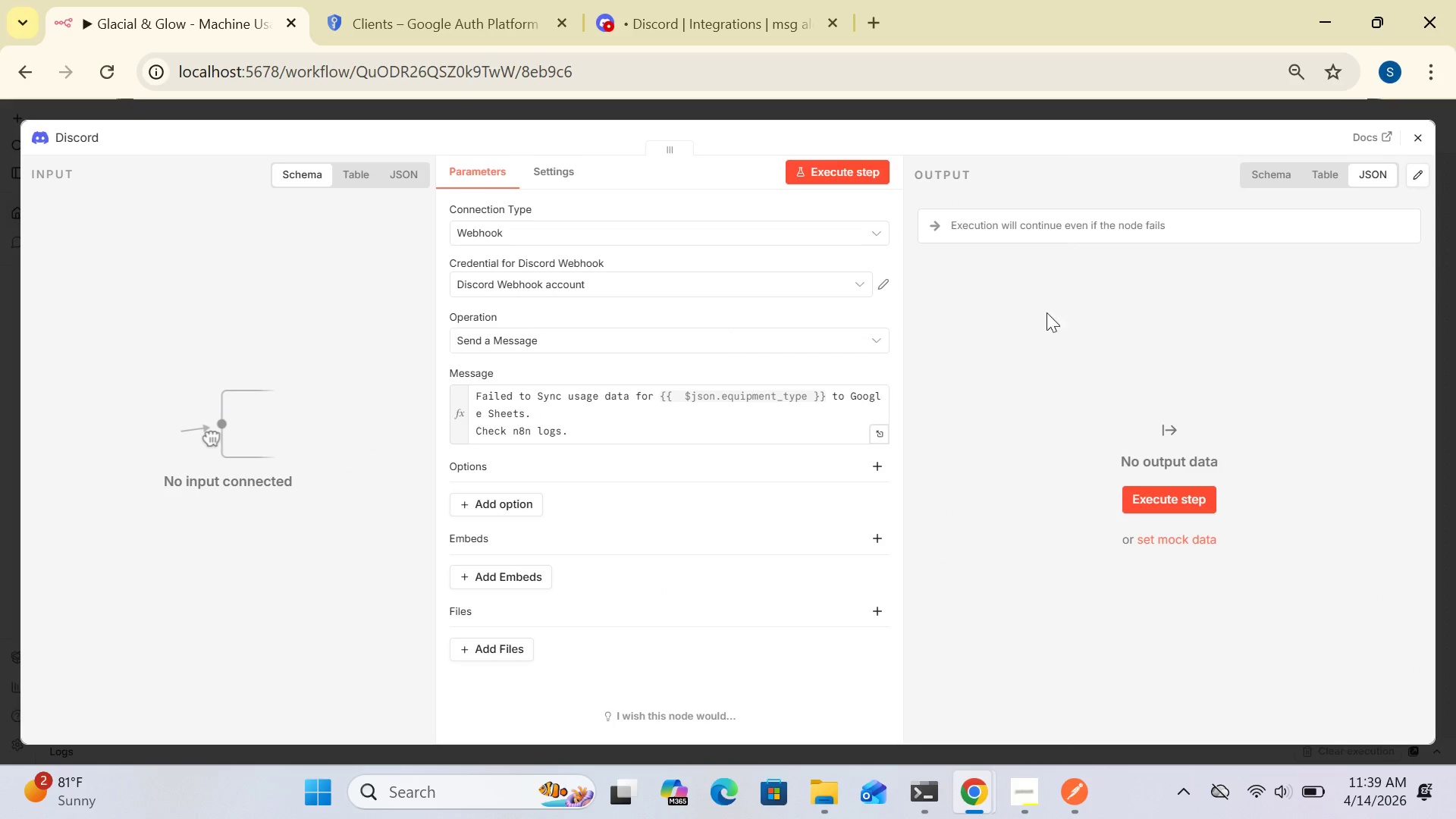 
wait(5.02)
 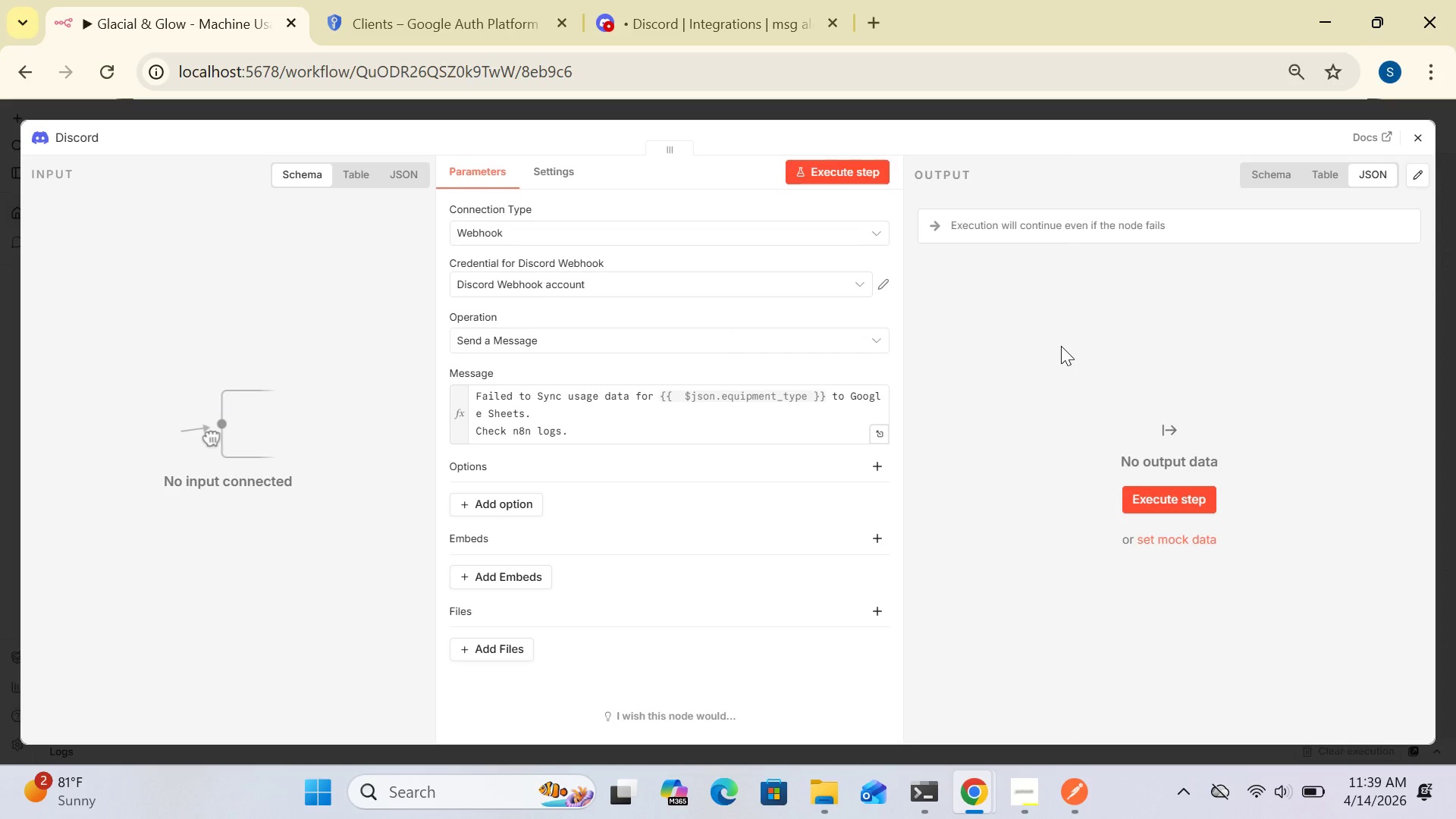 
left_click([1422, 136])
 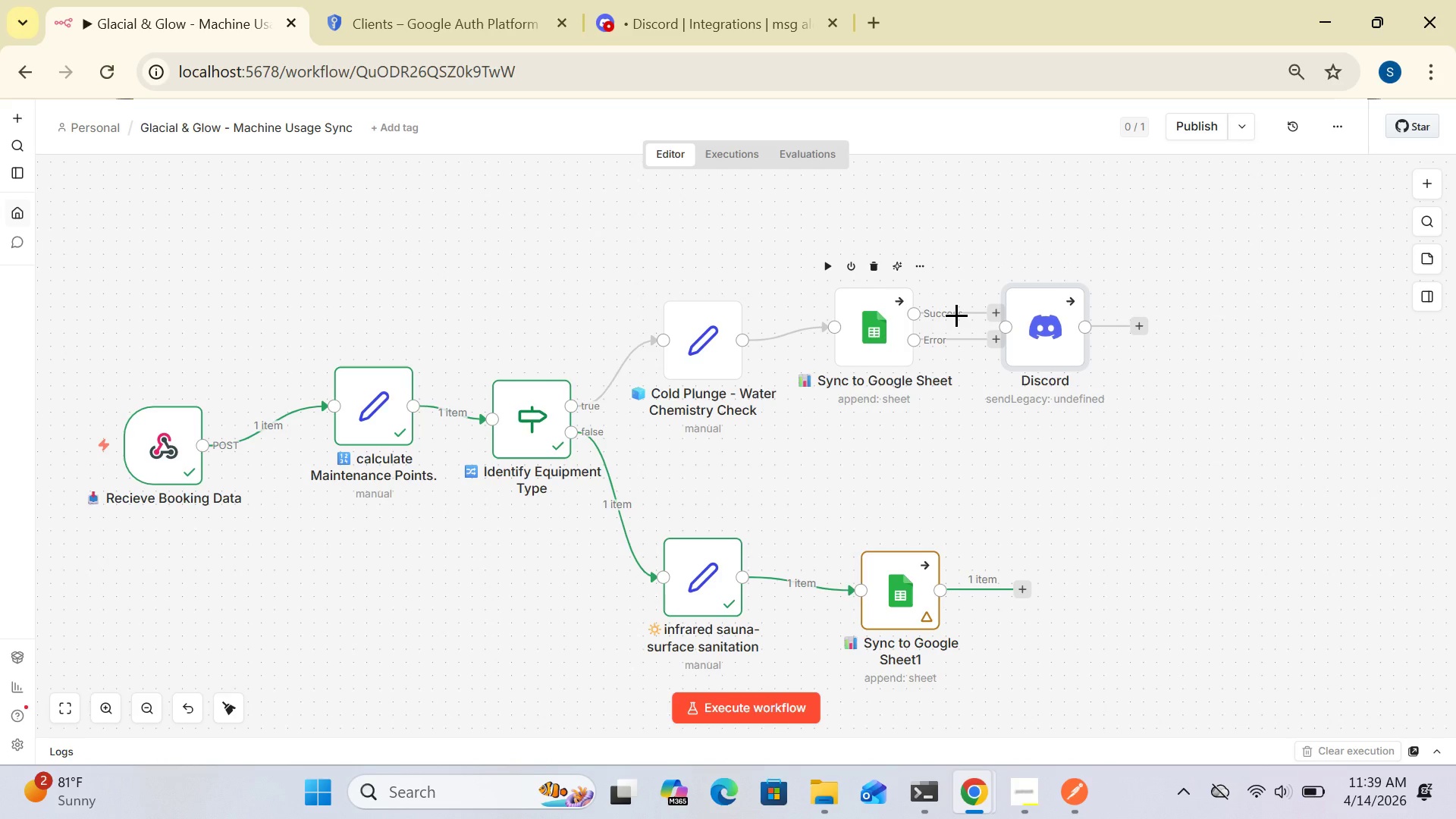 
wait(16.78)
 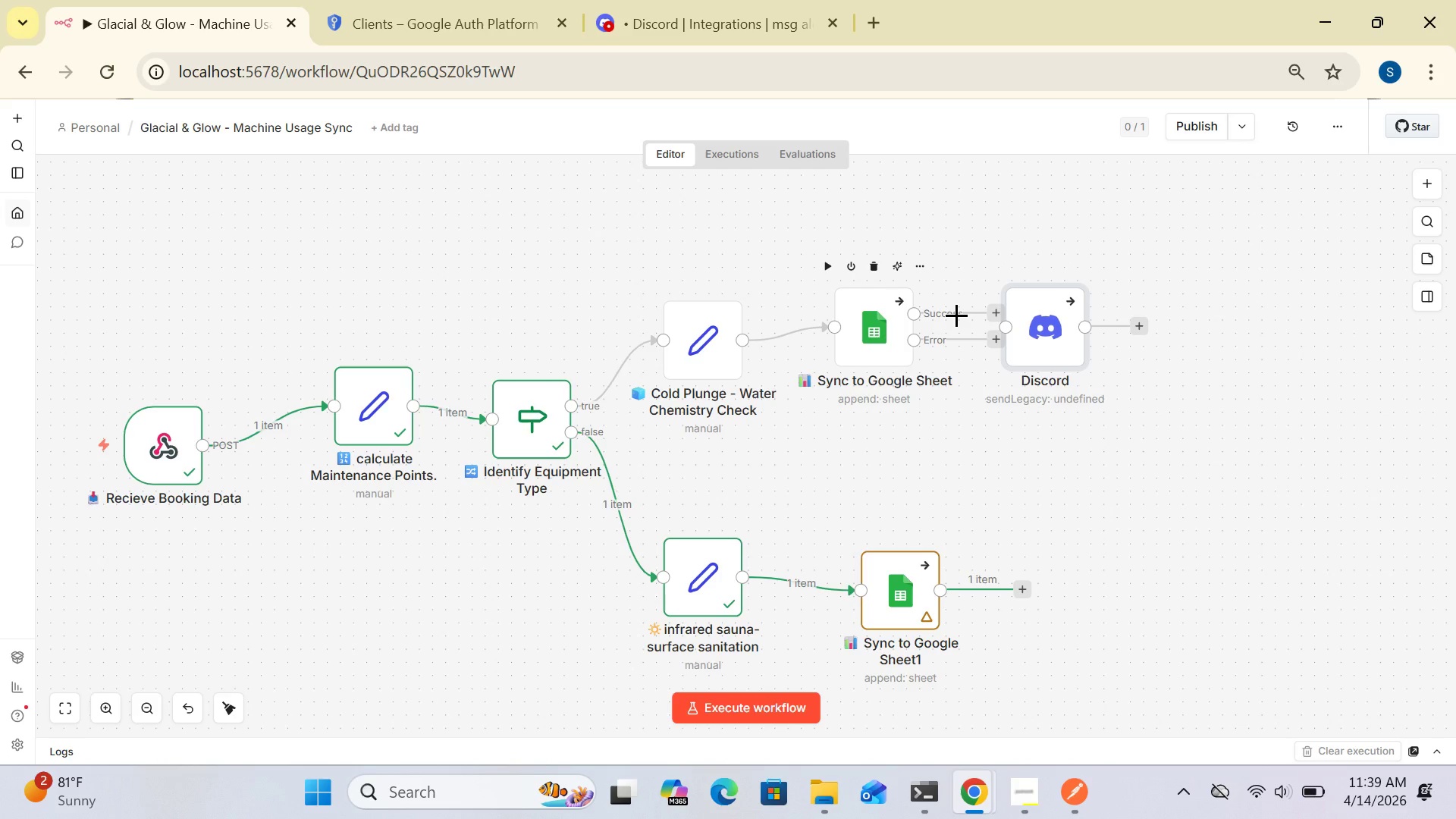 
double_click([956, 315])
 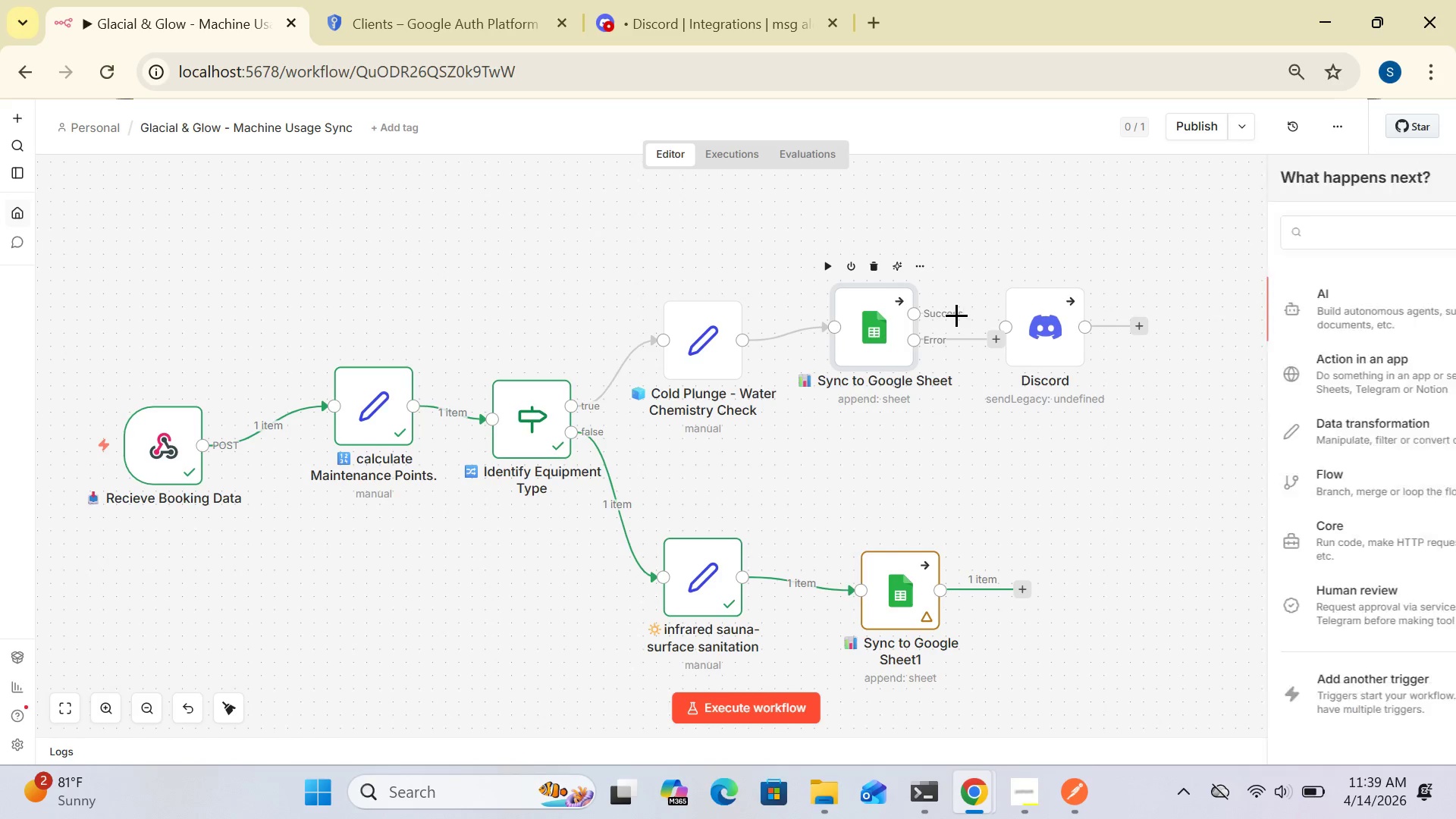 
triple_click([956, 315])
 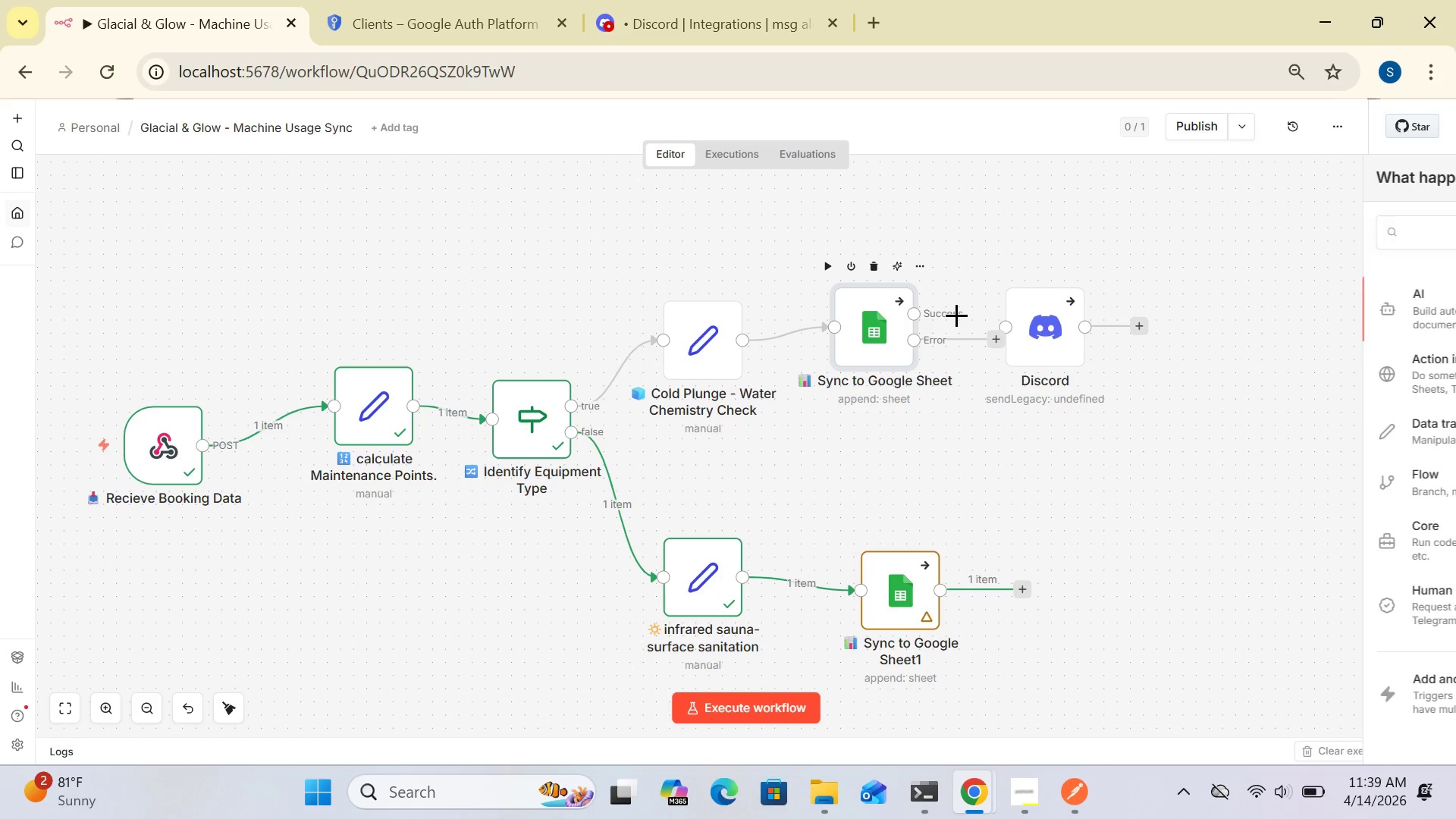 
triple_click([956, 315])
 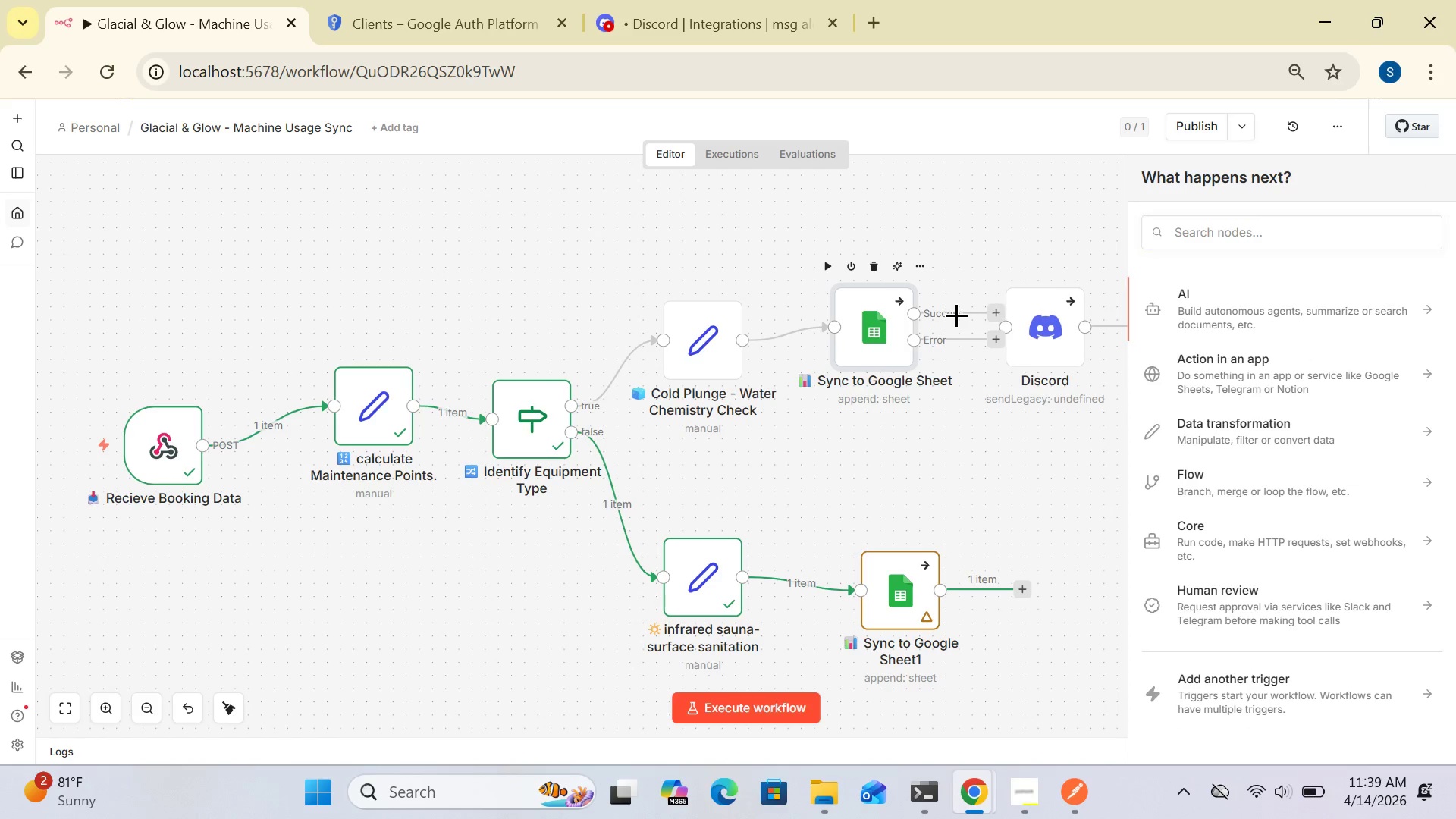 
double_click([956, 315])
 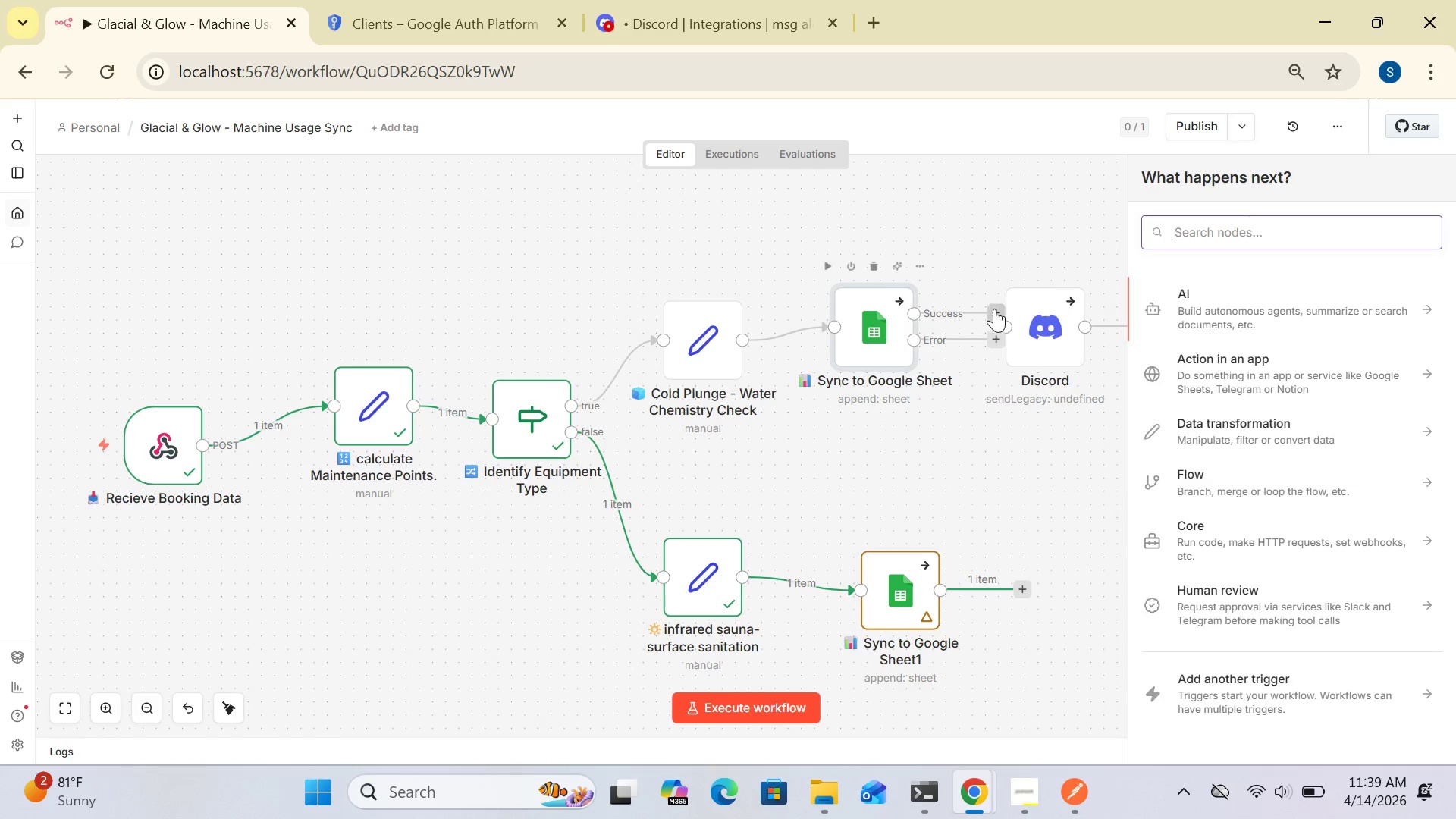 
wait(13.72)
 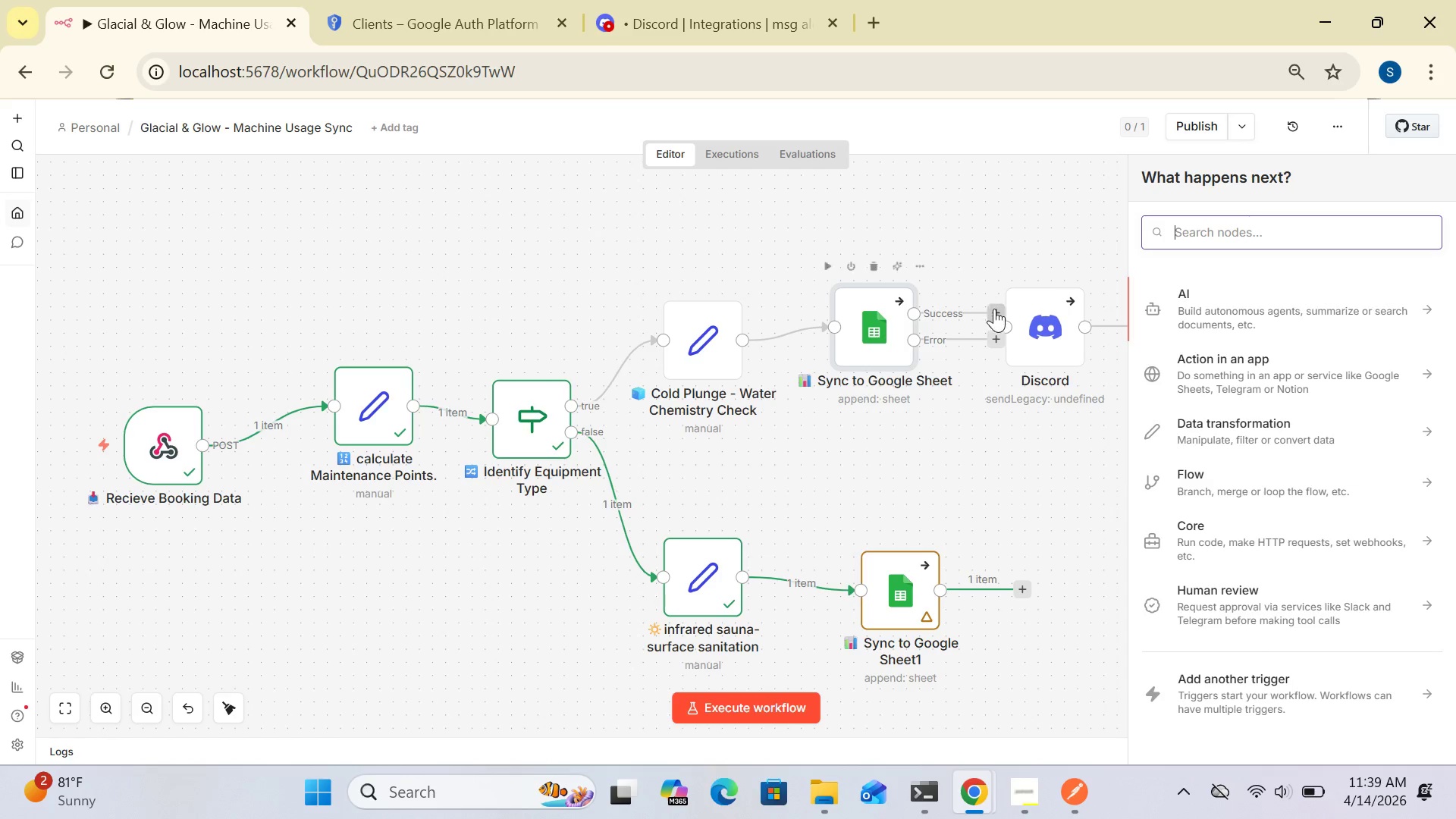 
left_click([994, 303])
 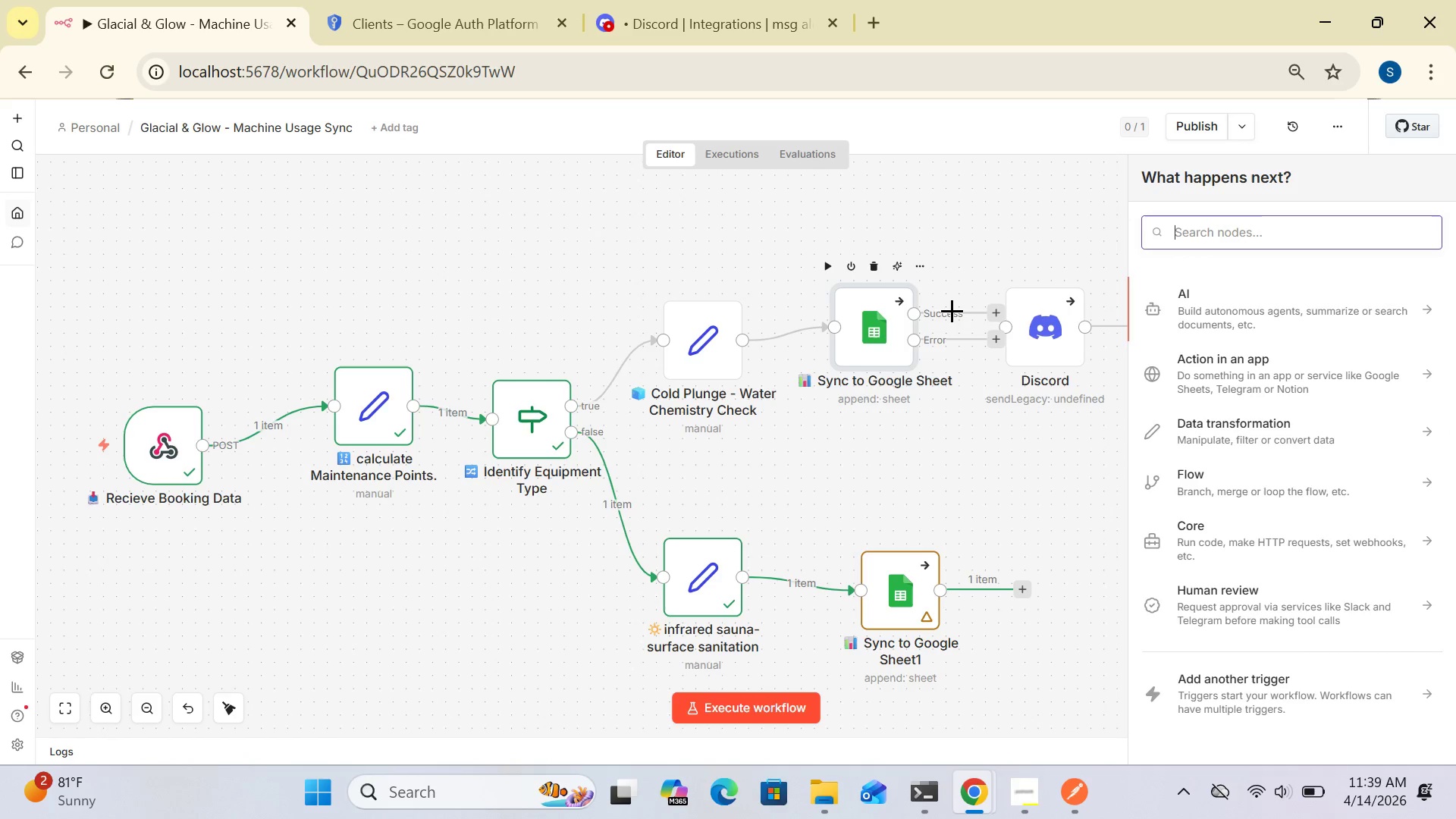 
wait(5.97)
 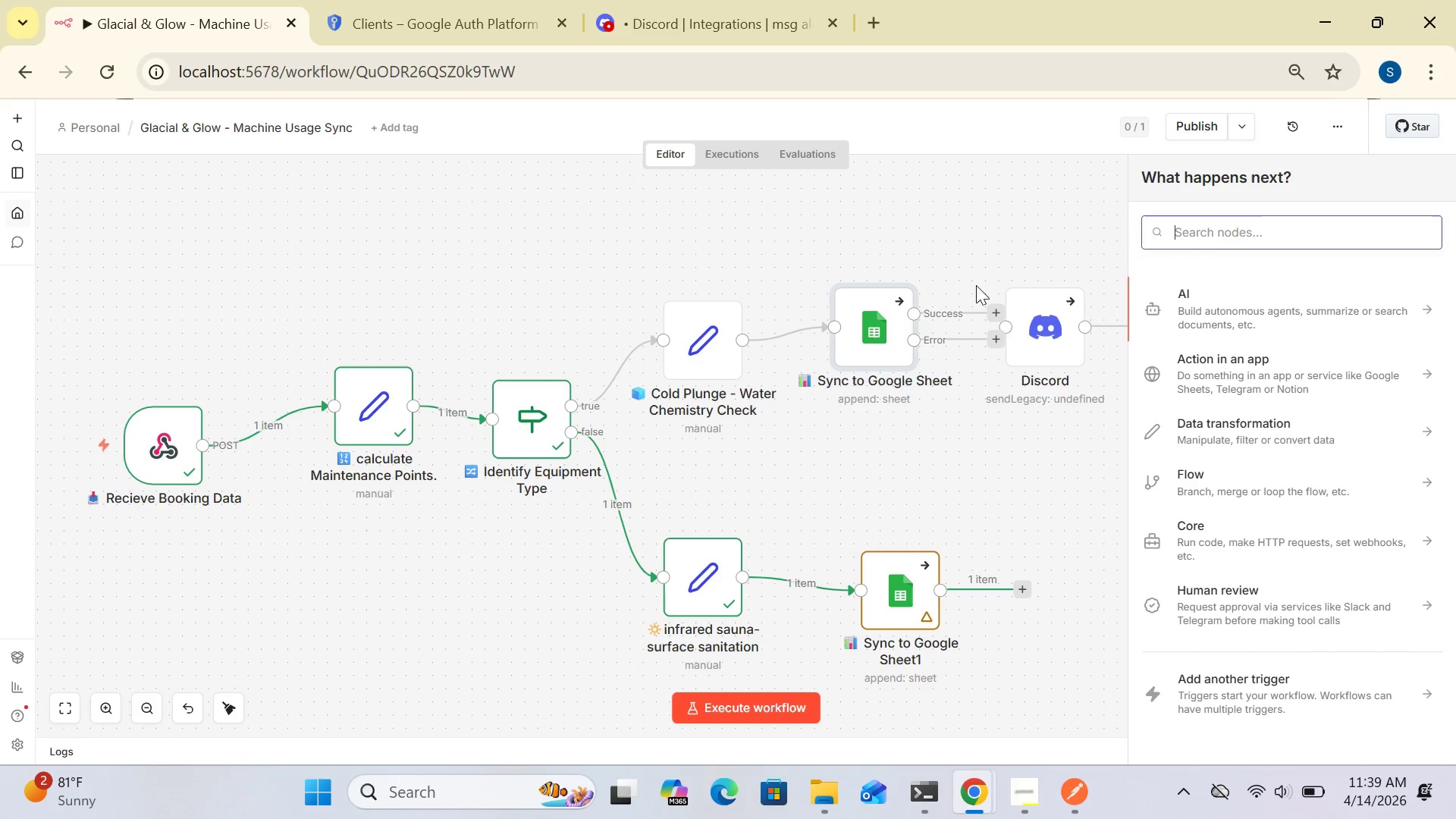 
left_click([952, 312])
 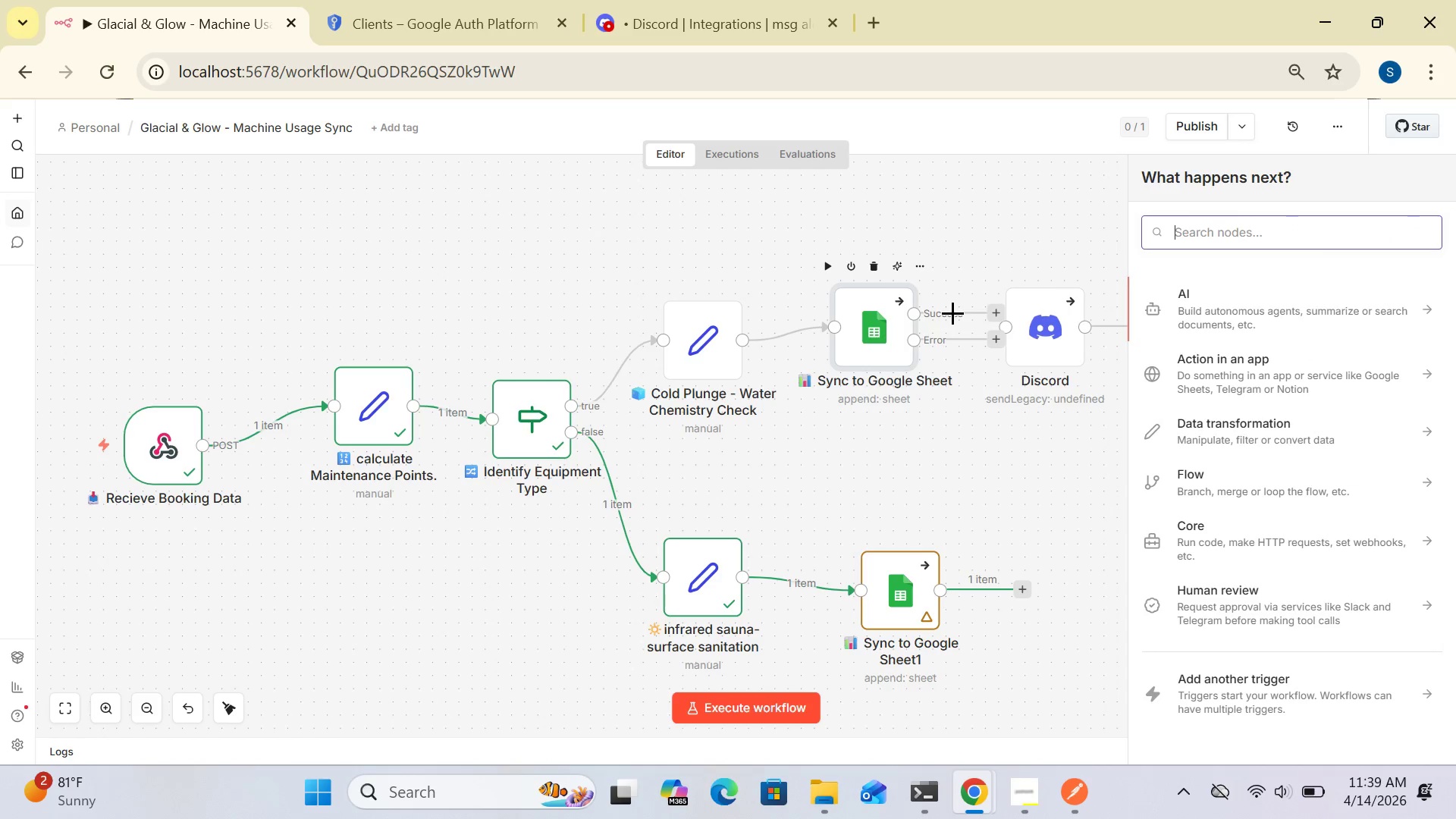 
left_click([952, 312])
 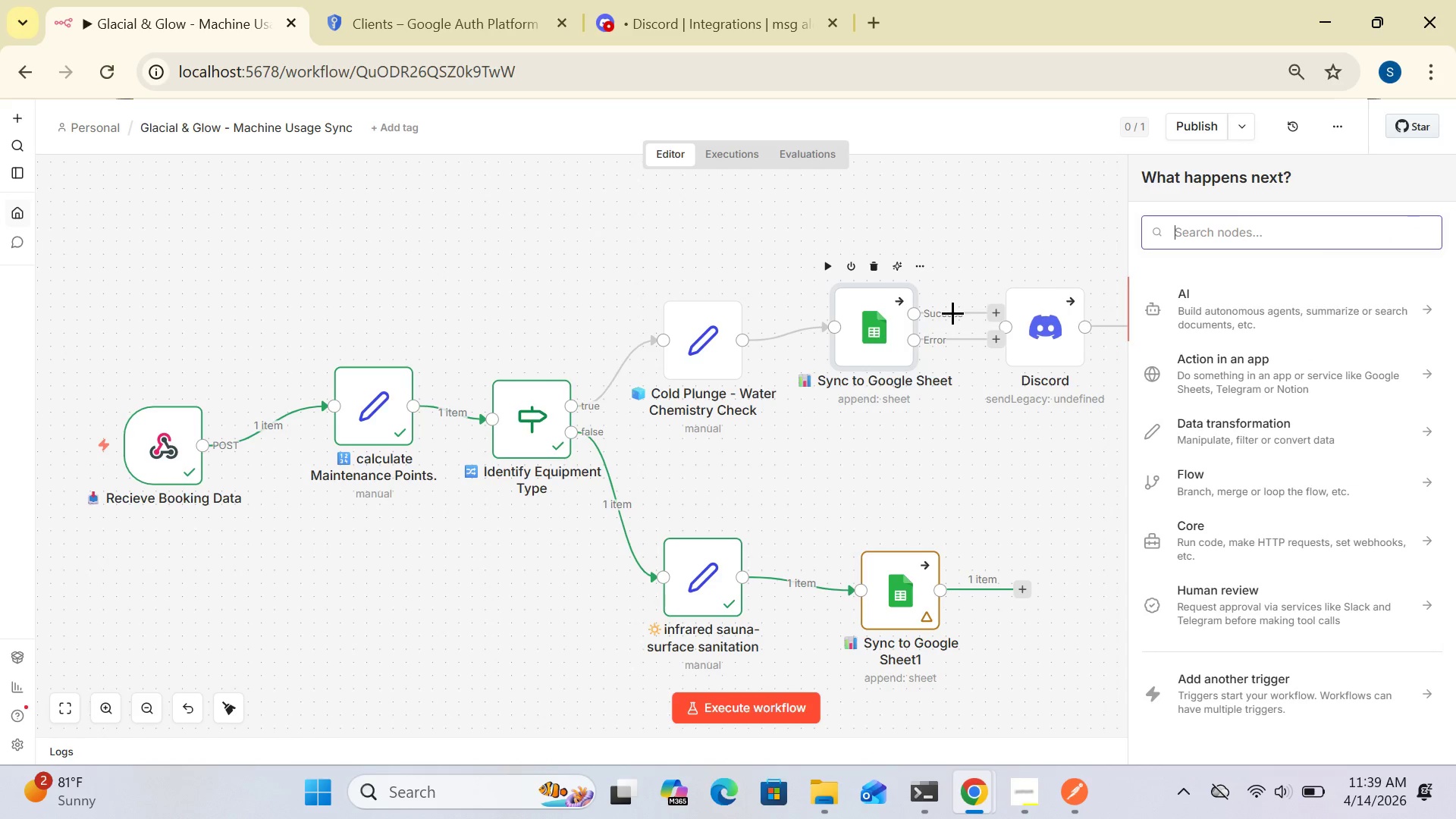 
left_click([952, 312])
 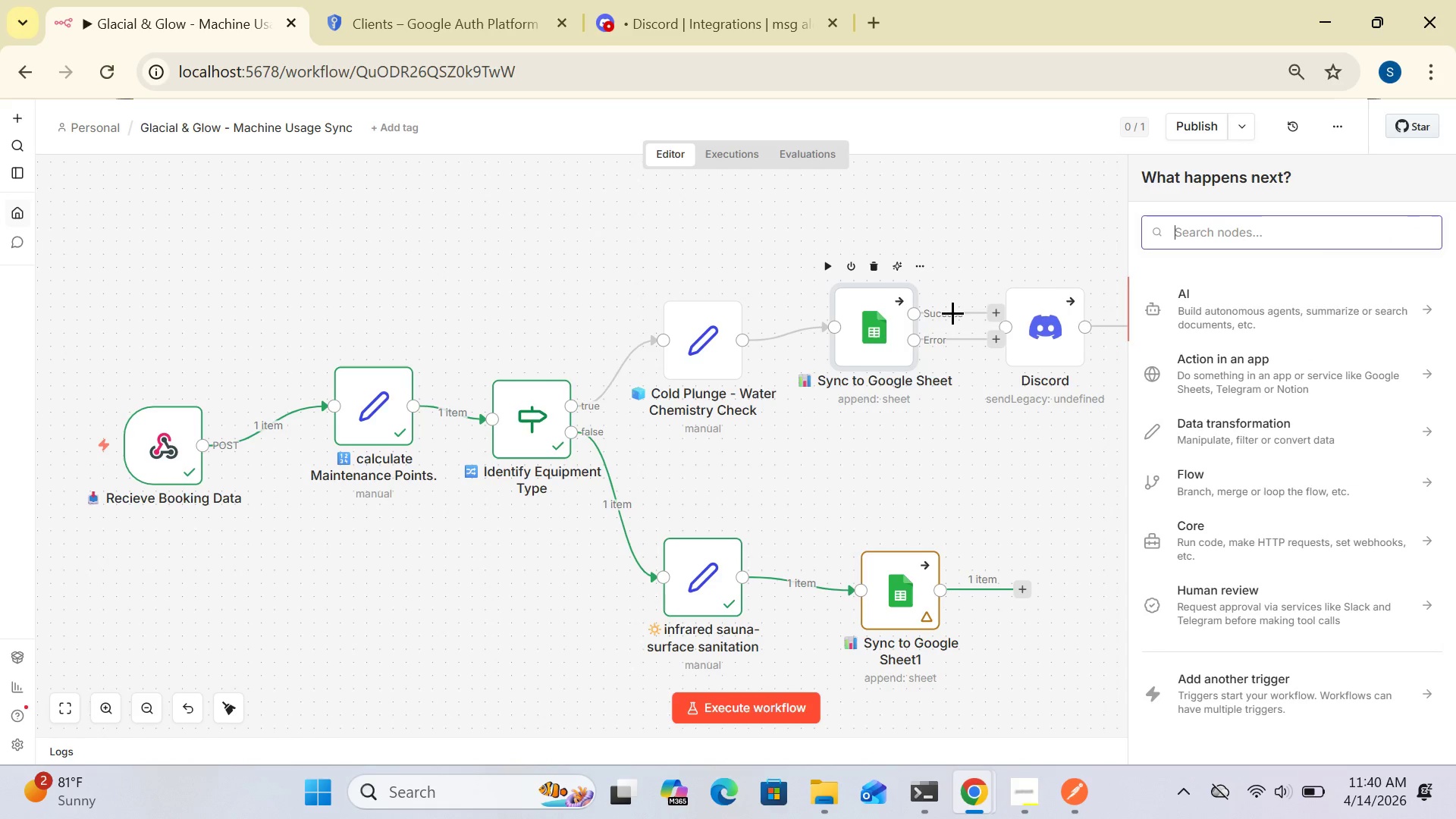 
key(Delete)
 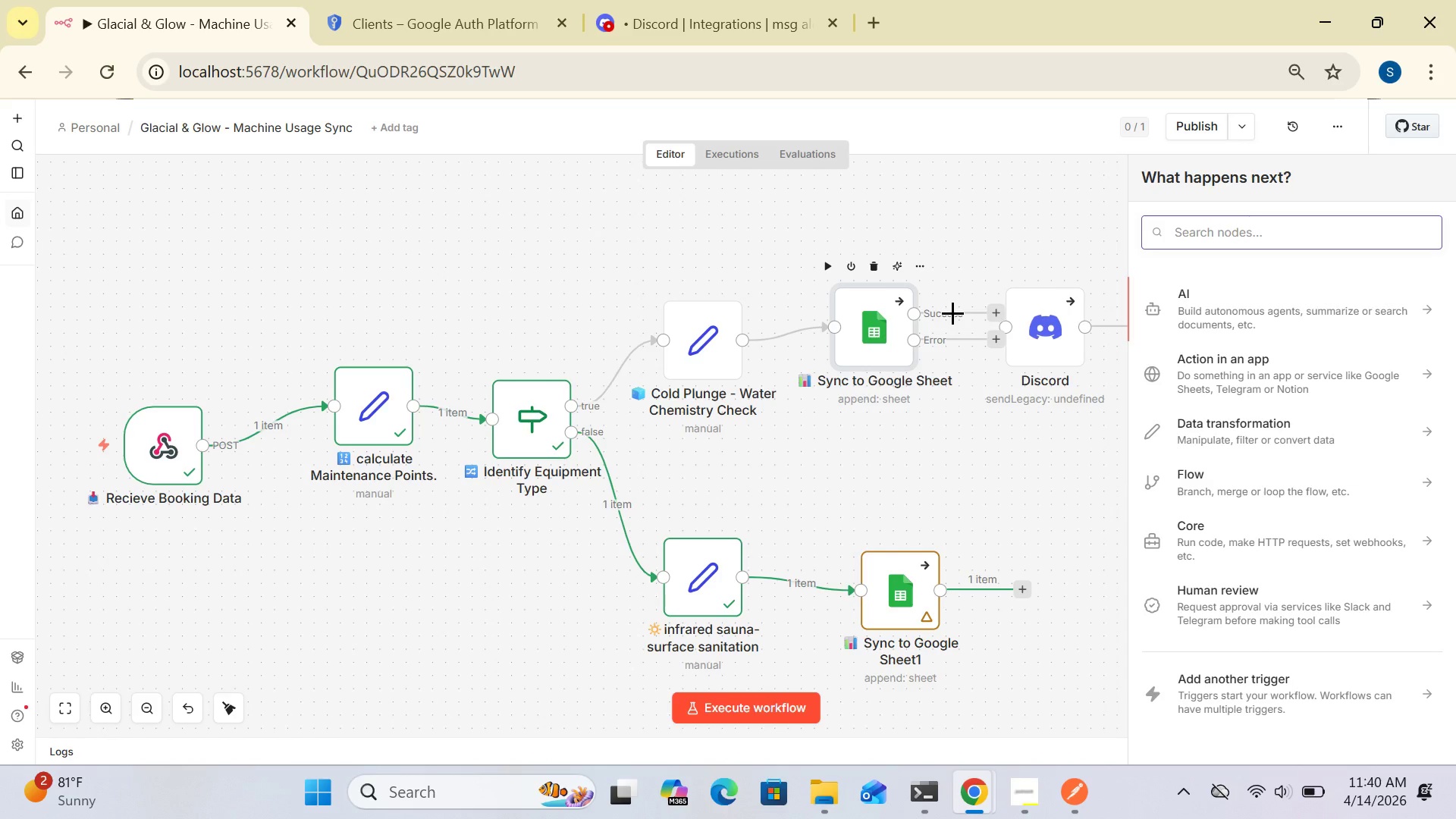 
wait(32.02)
 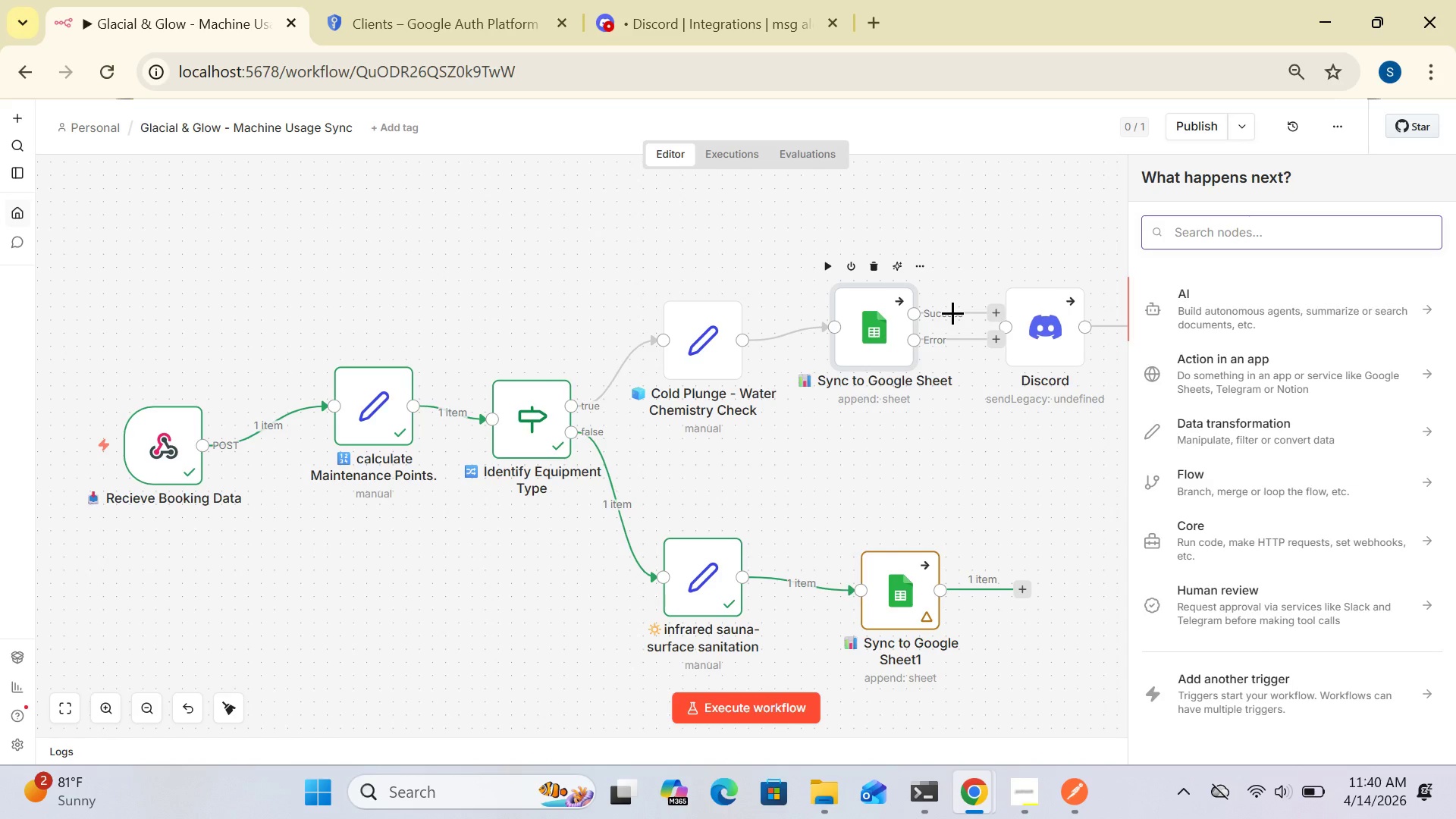 
left_click([999, 495])
 